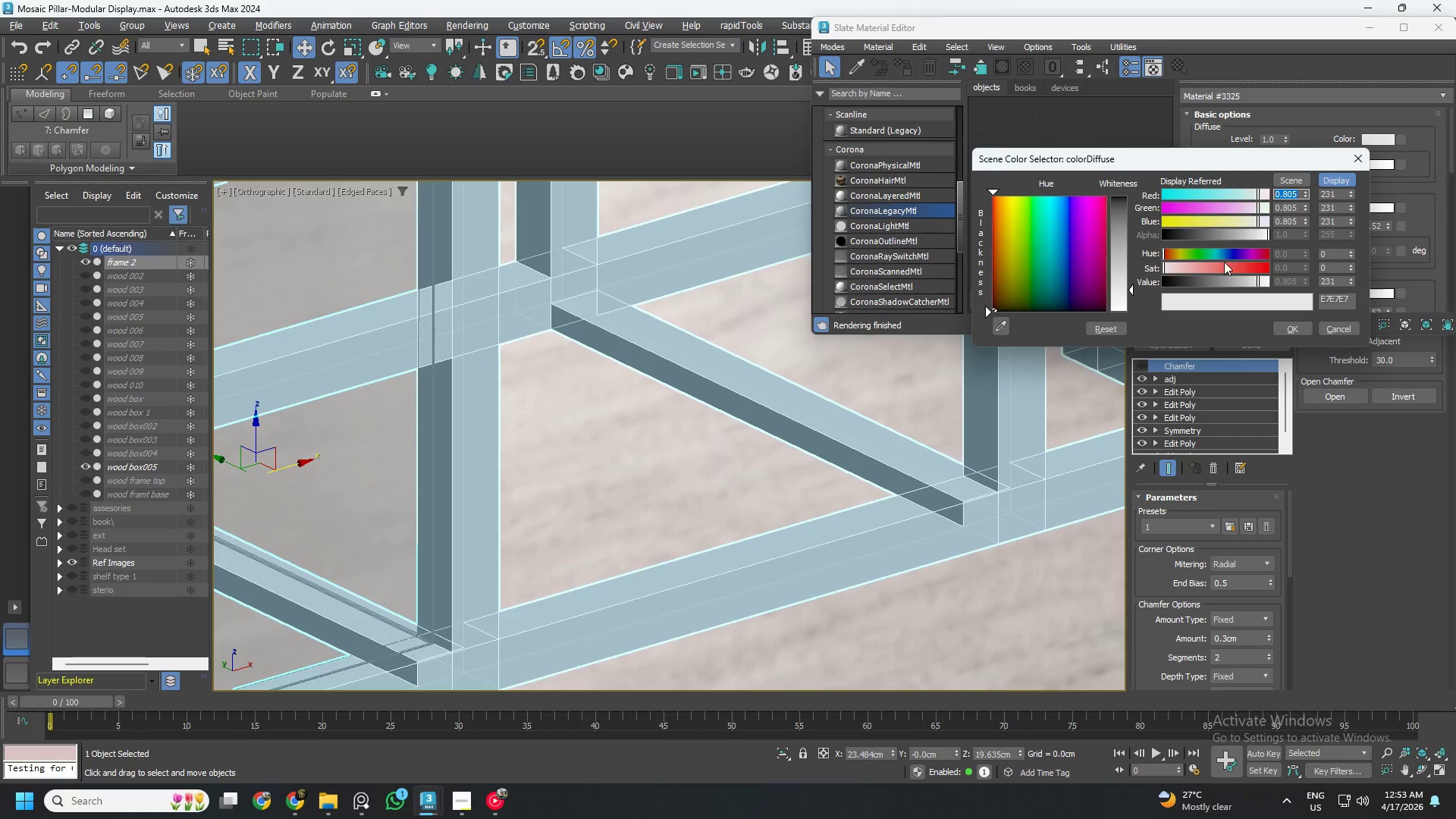 
left_click([1247, 268])
 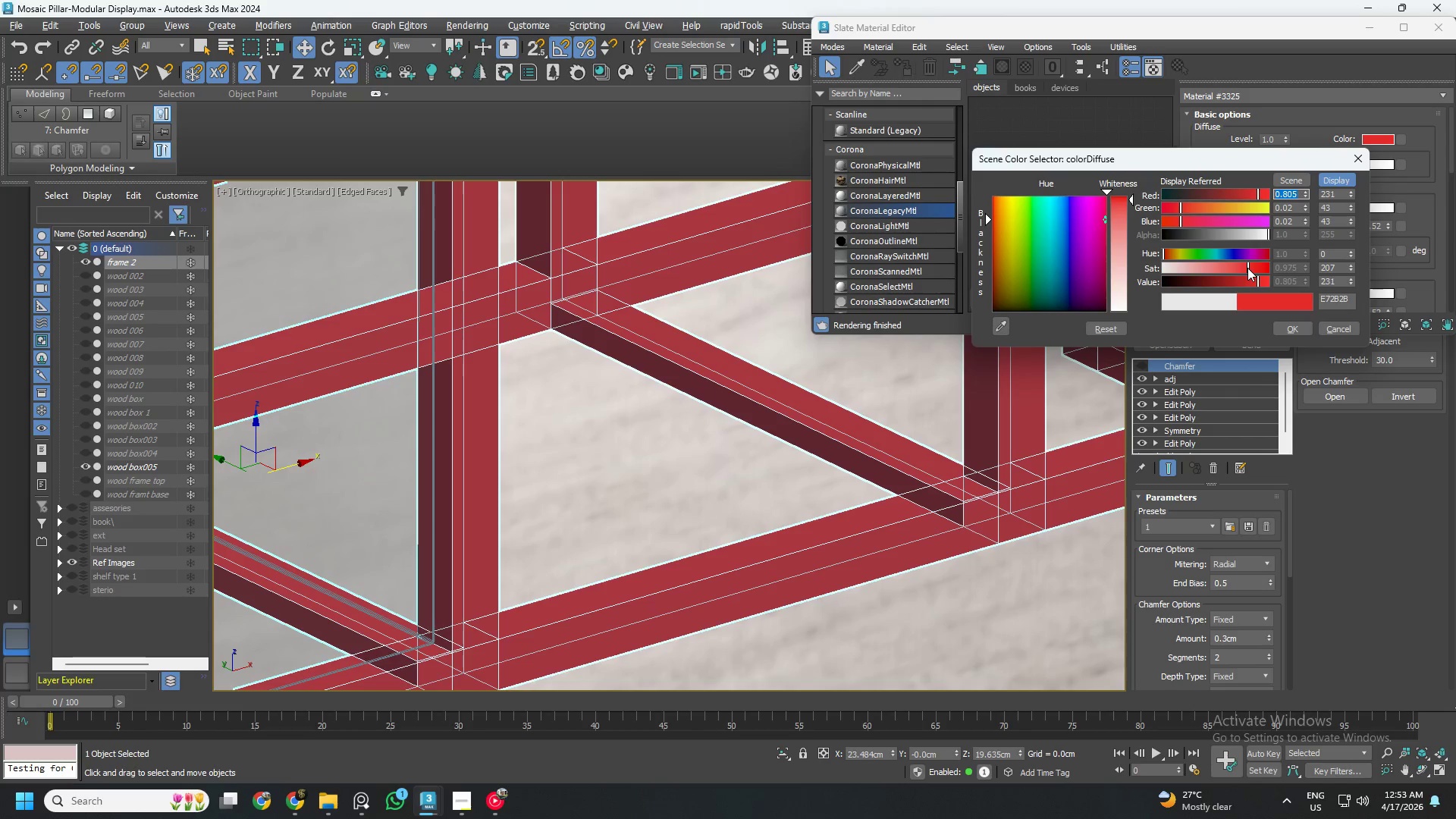 
left_click_drag(start_coordinate=[1247, 268], to_coordinate=[1276, 268])
 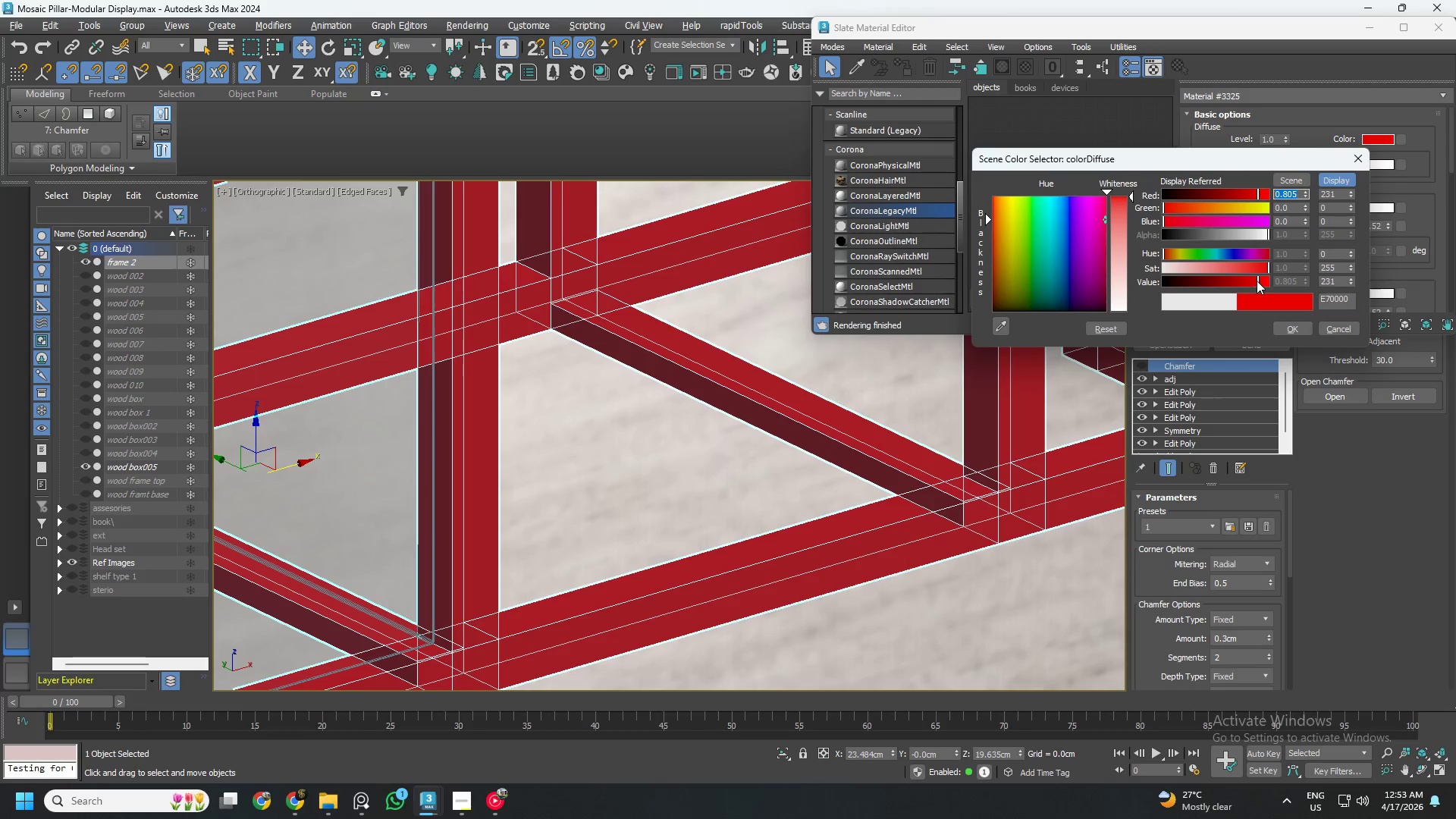 
left_click_drag(start_coordinate=[1257, 281], to_coordinate=[1251, 282])
 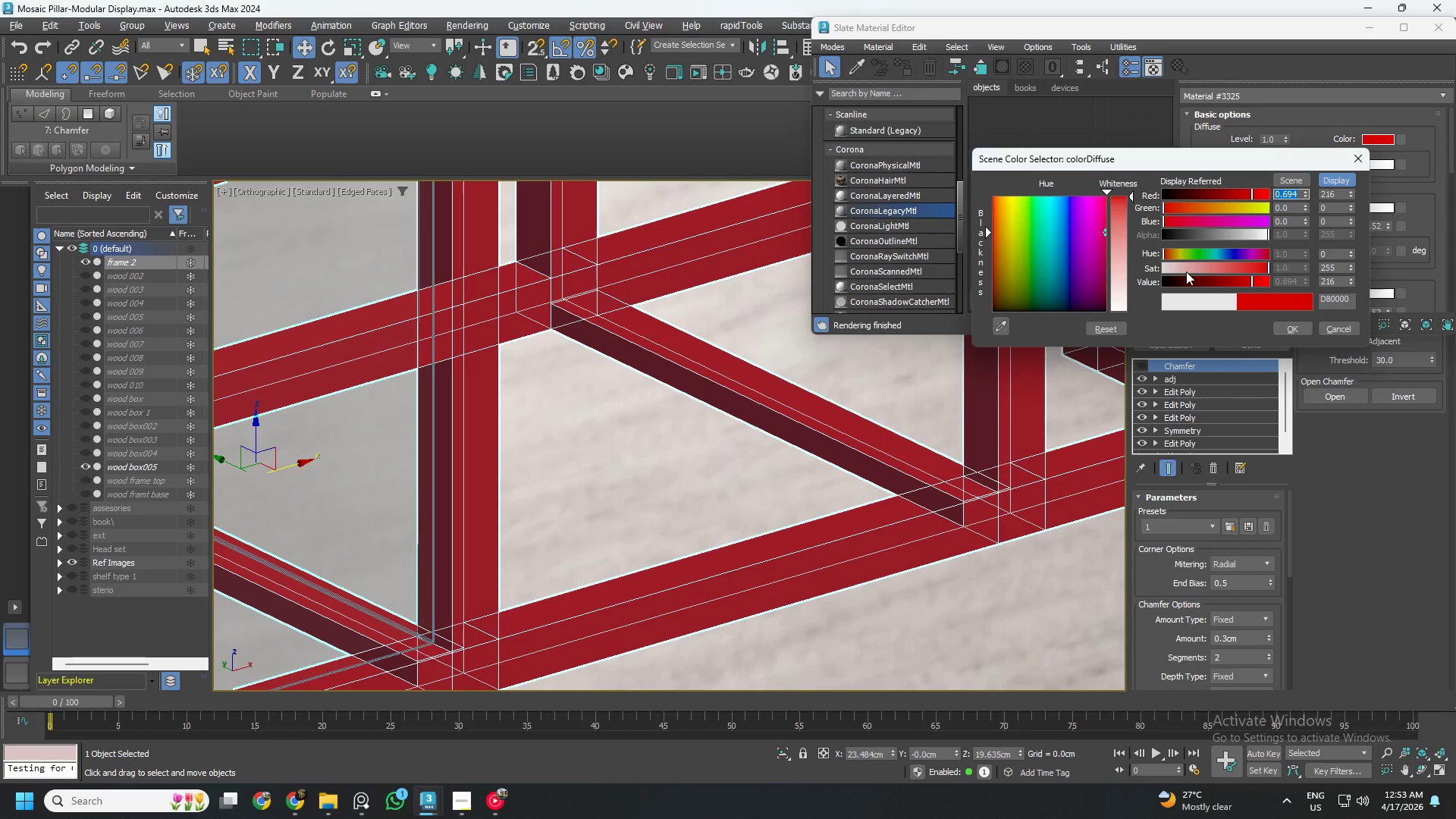 
left_click_drag(start_coordinate=[1173, 270], to_coordinate=[1160, 270])
 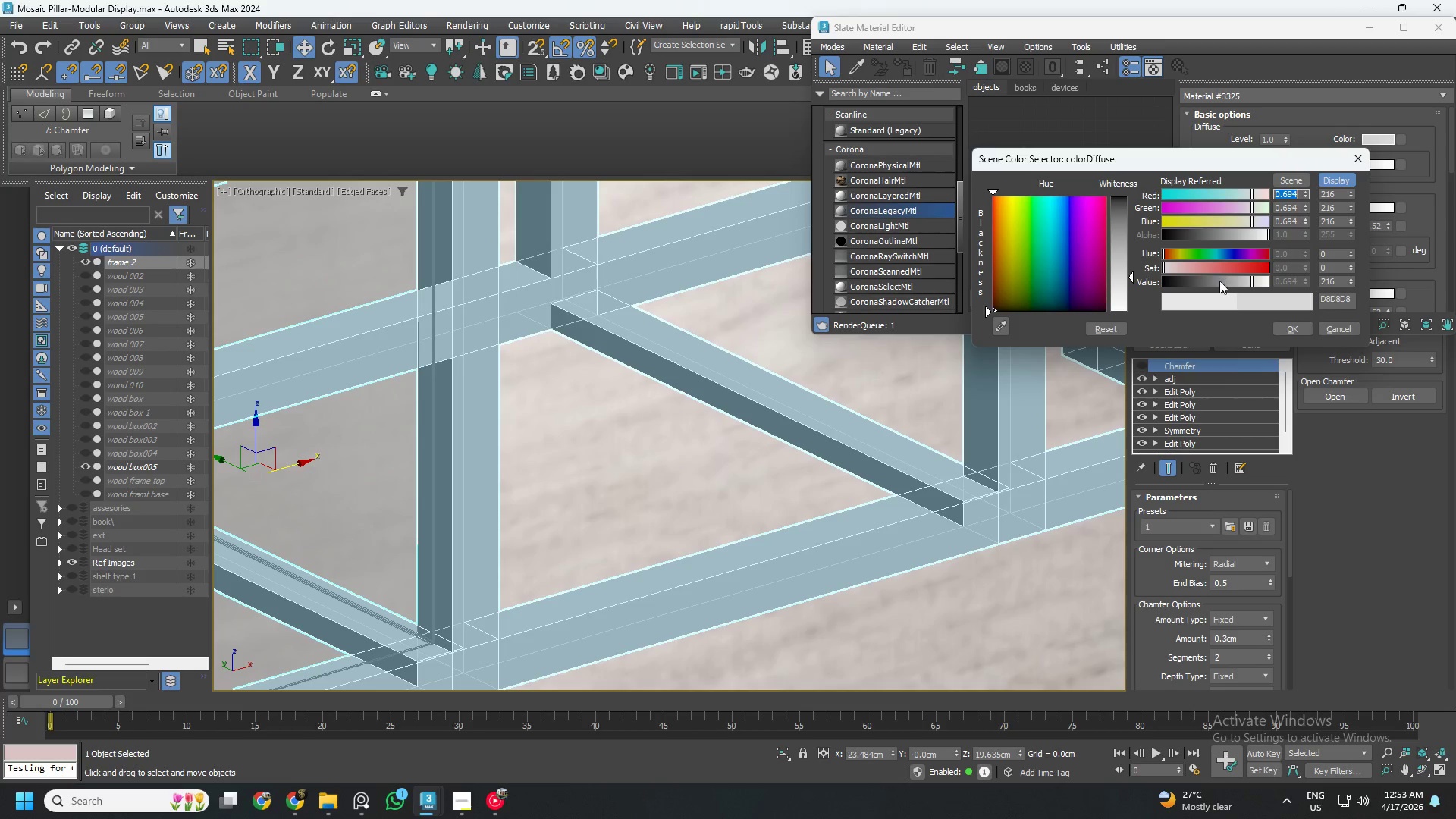 
left_click([1219, 283])
 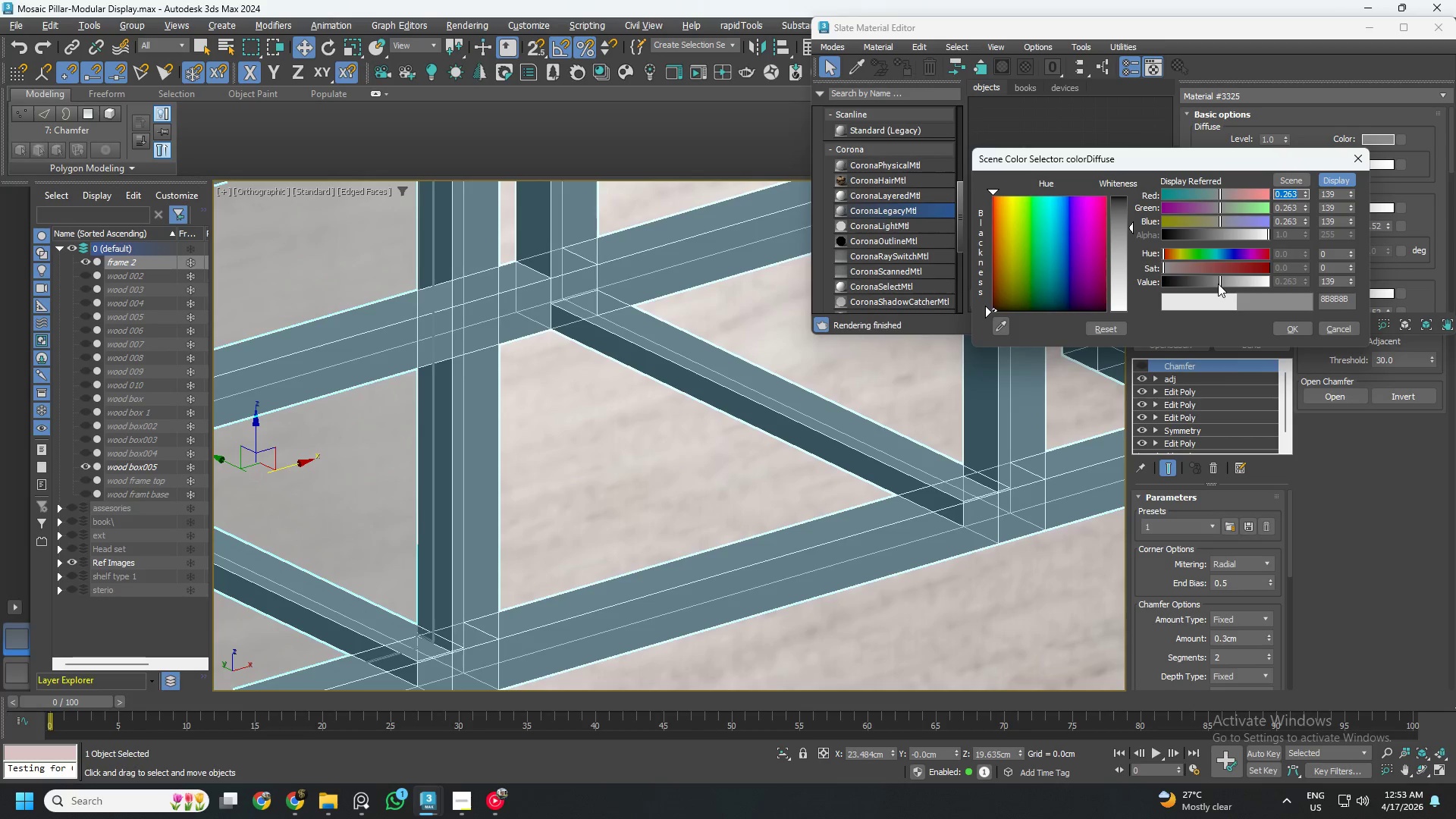 
left_click_drag(start_coordinate=[1218, 284], to_coordinate=[1246, 283])
 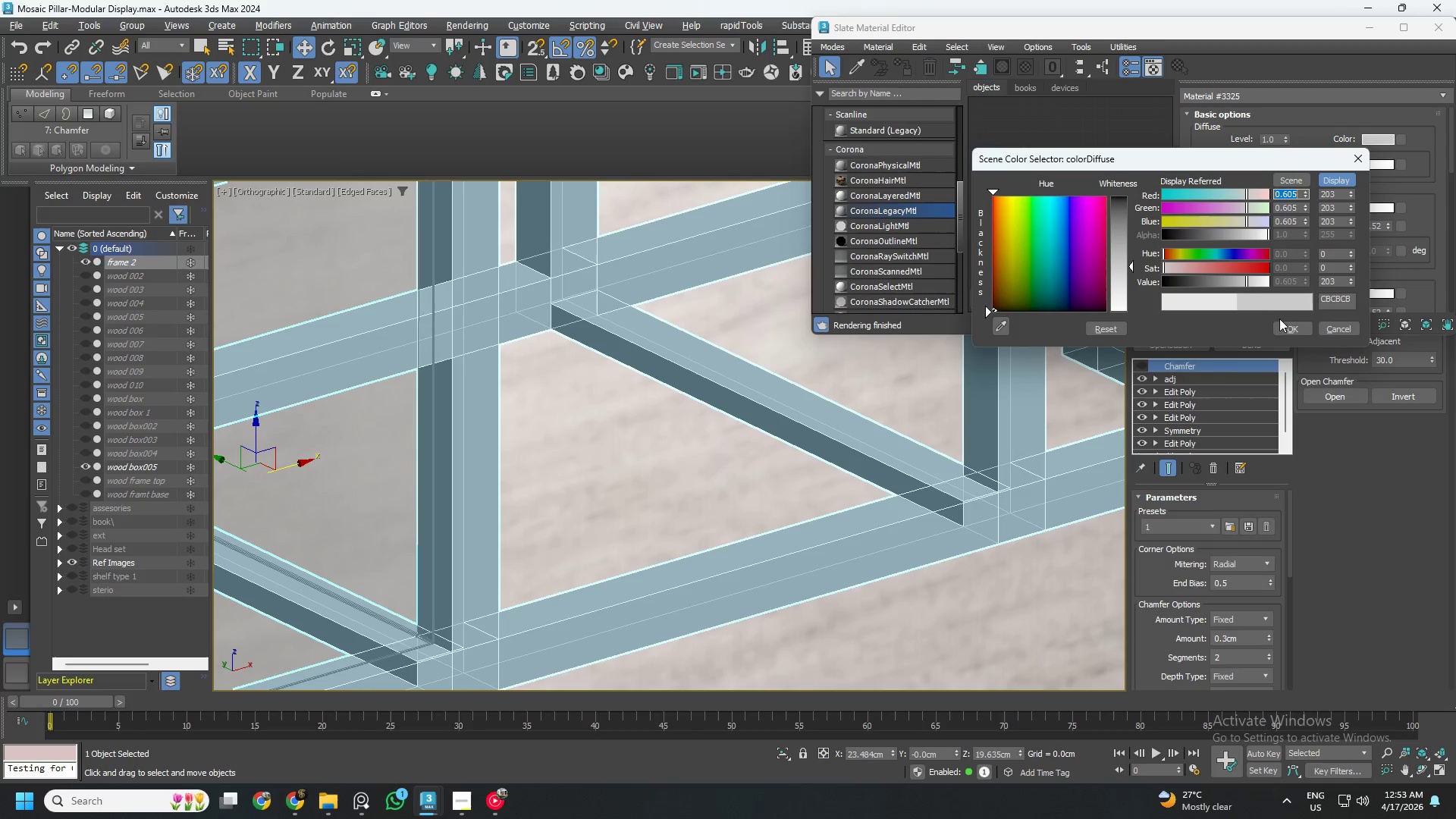 
left_click([1286, 323])
 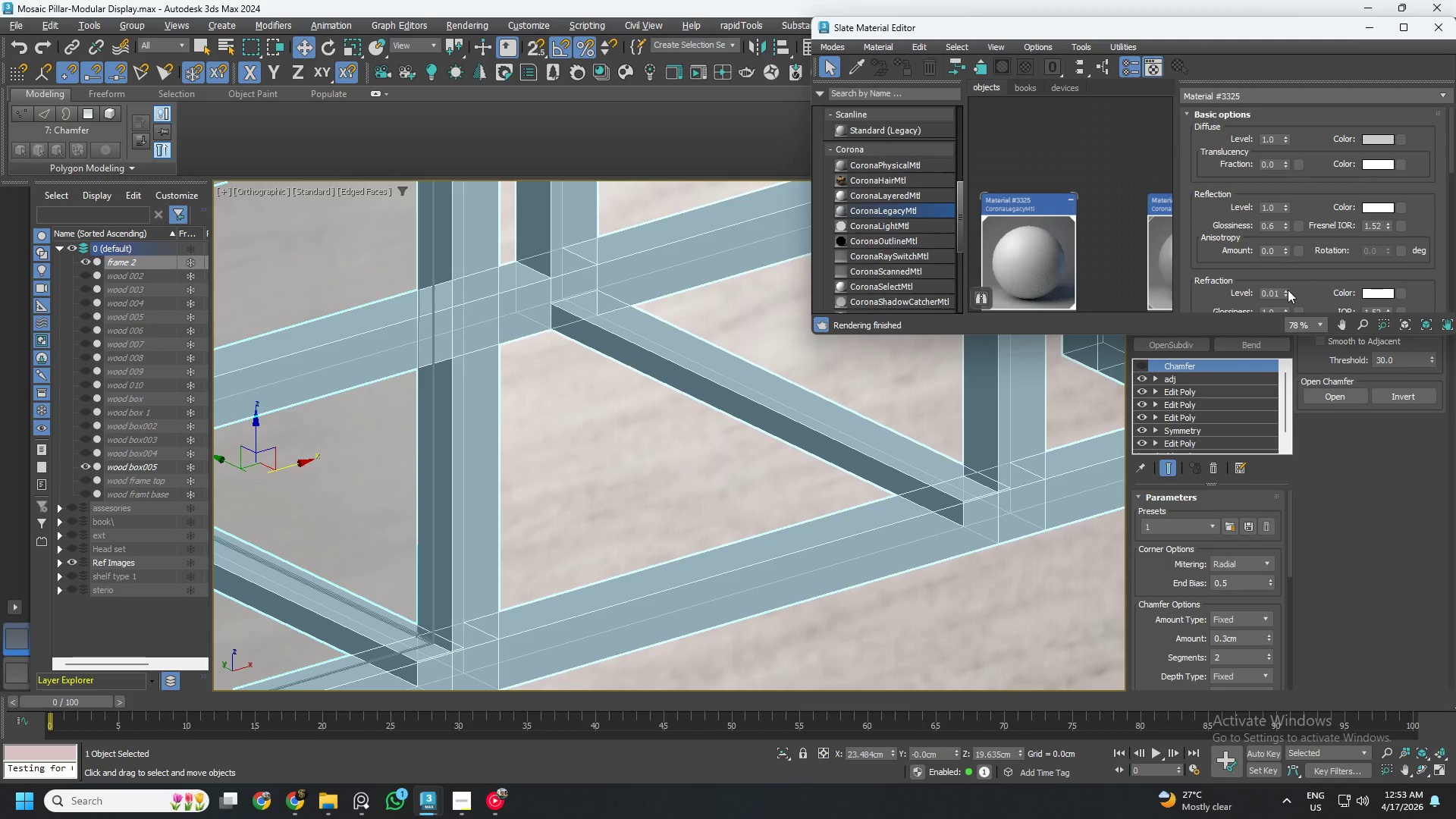 
left_click_drag(start_coordinate=[1288, 291], to_coordinate=[1285, 413])
 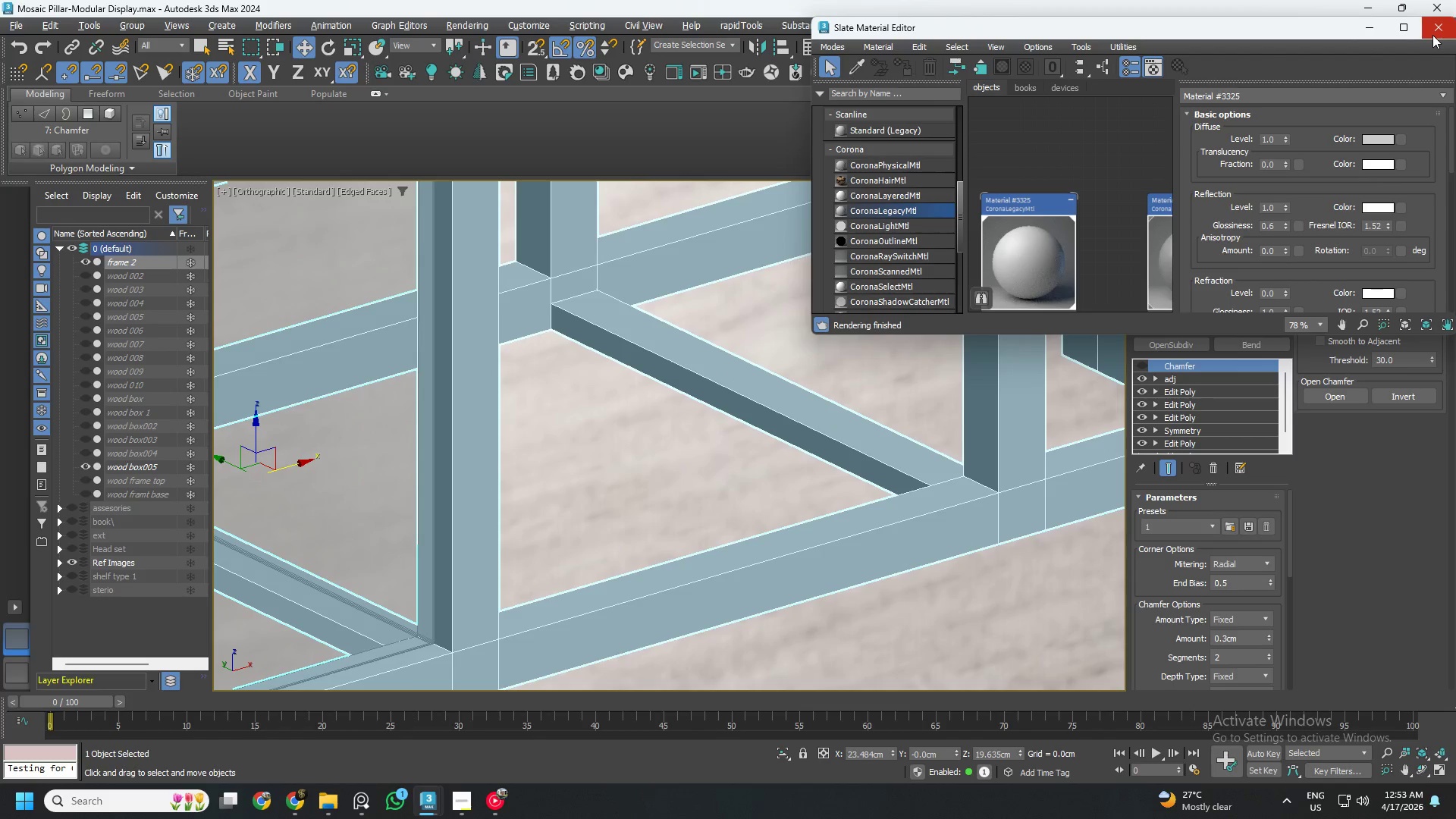 
scroll: coordinate [1126, 236], scroll_direction: down, amount: 4.0
 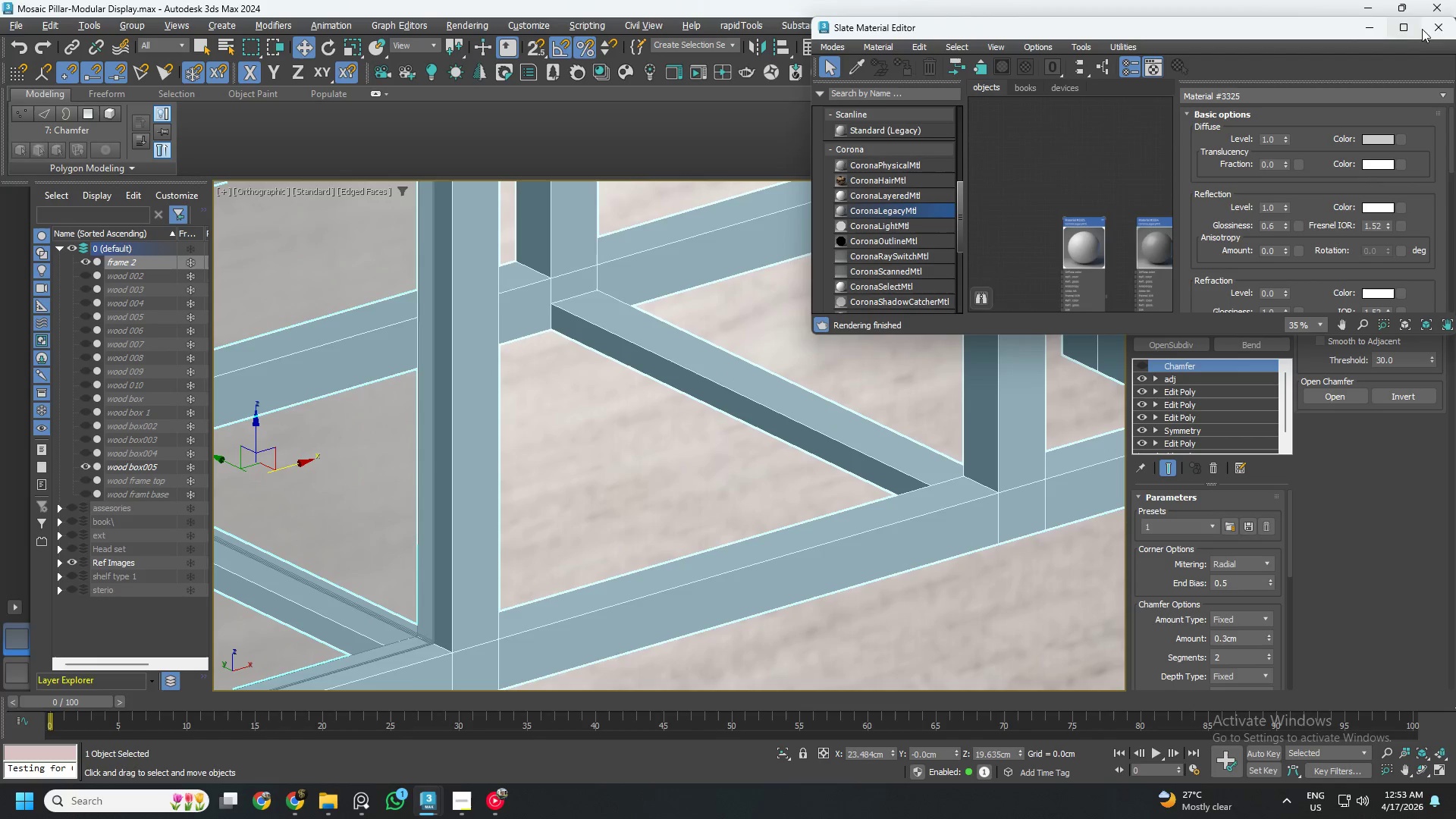 
left_click([1426, 26])
 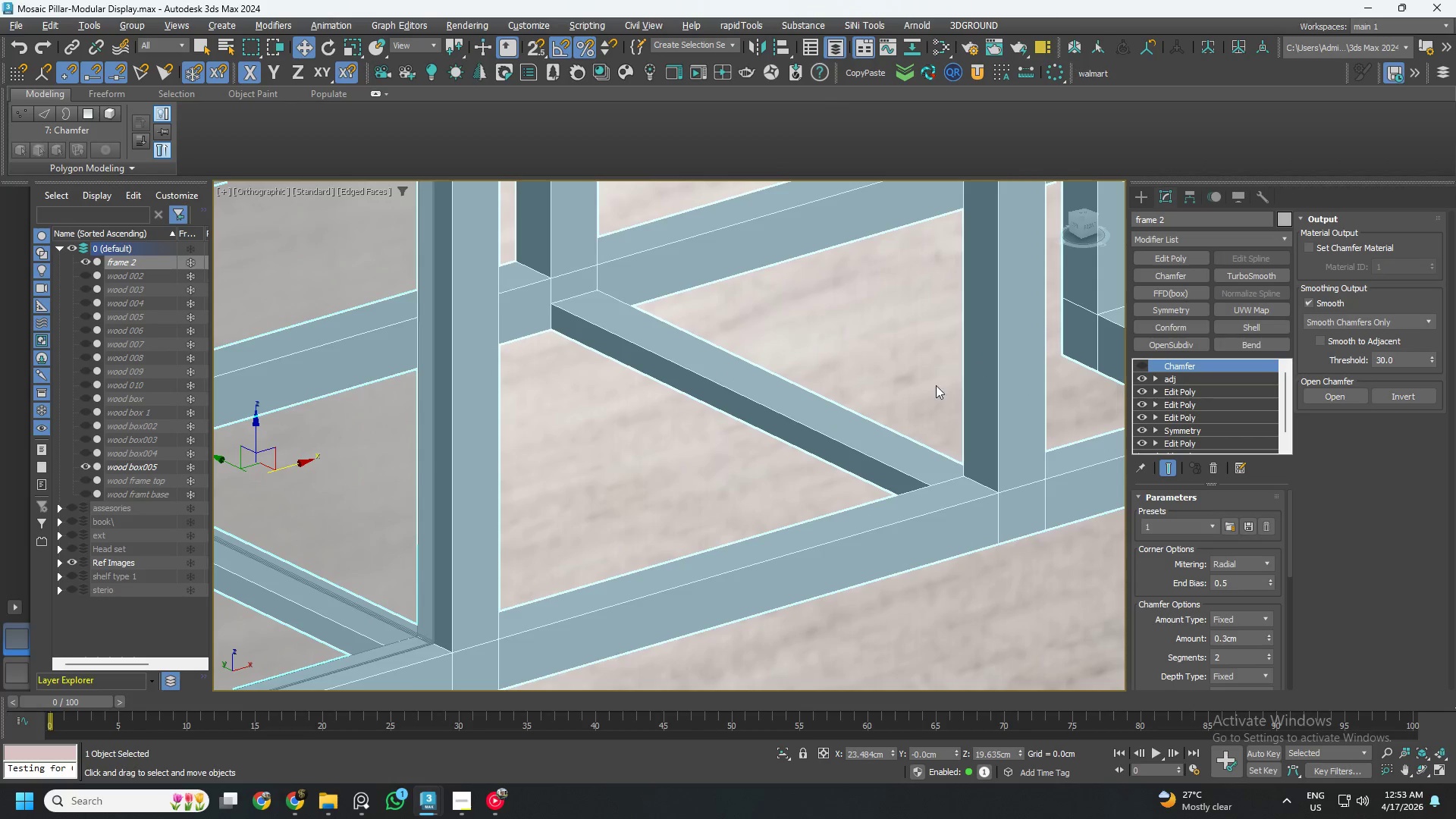 
scroll: coordinate [896, 409], scroll_direction: down, amount: 5.0
 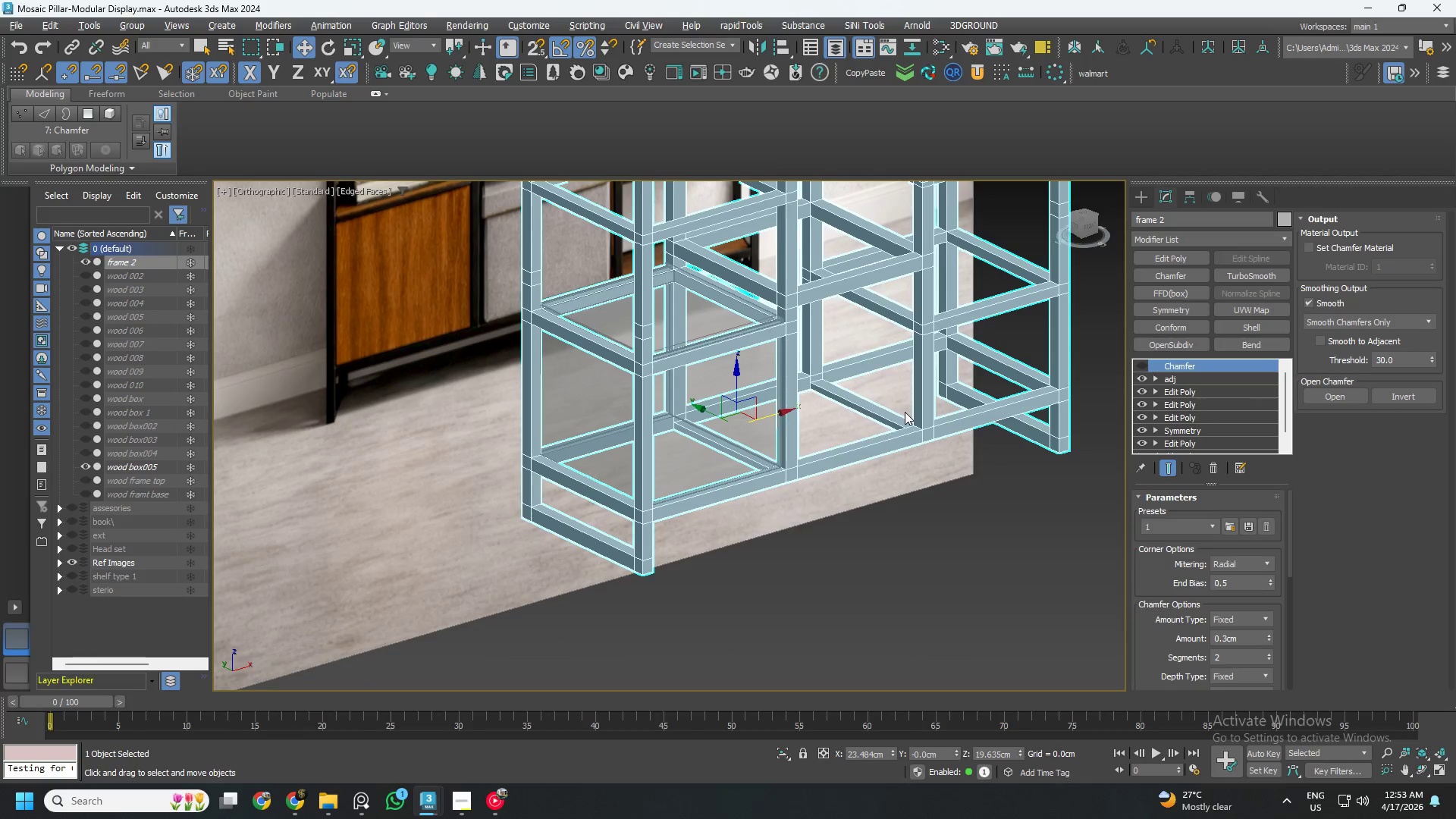 
key(Control+S)
 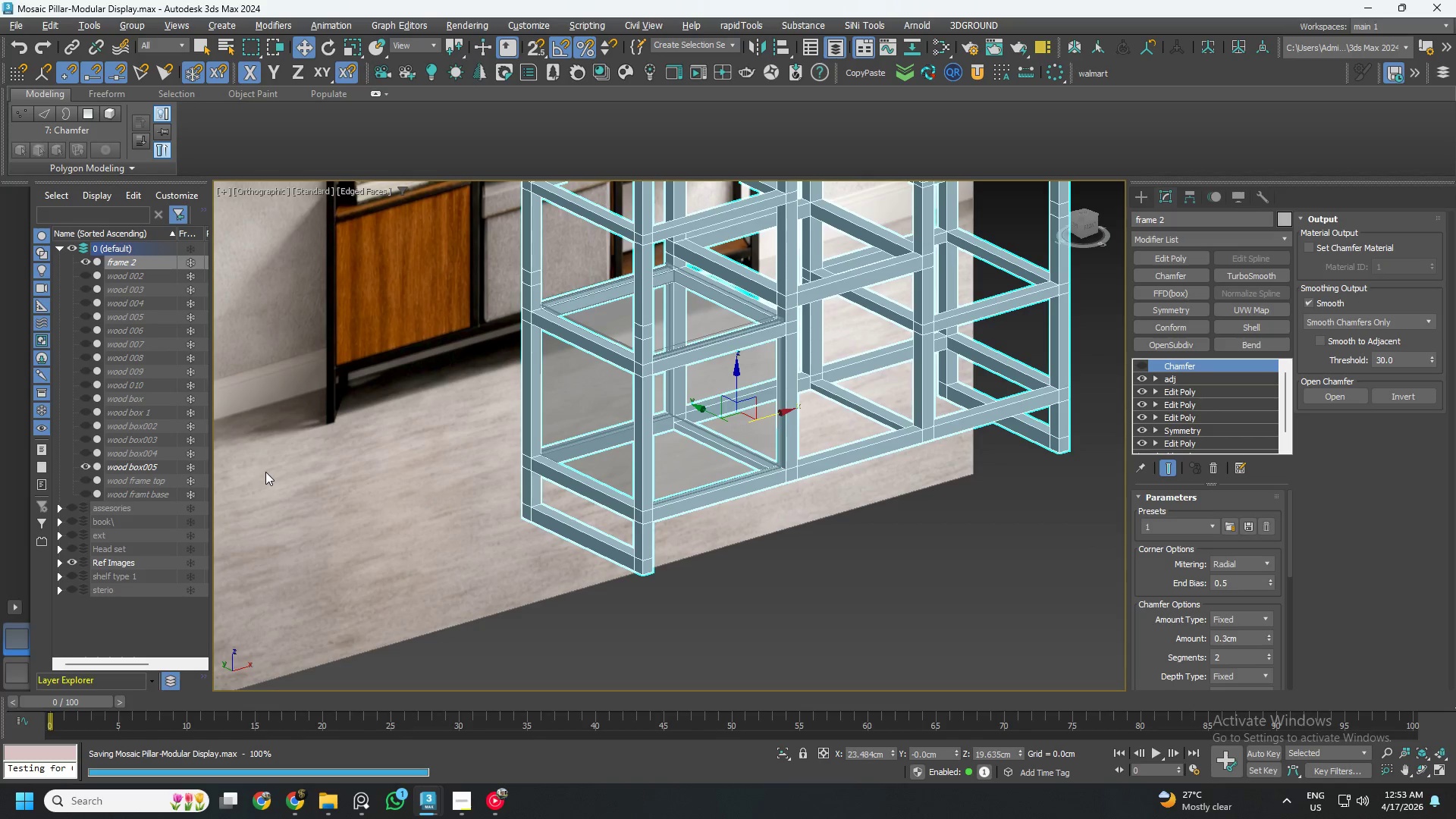 
left_click([136, 466])
 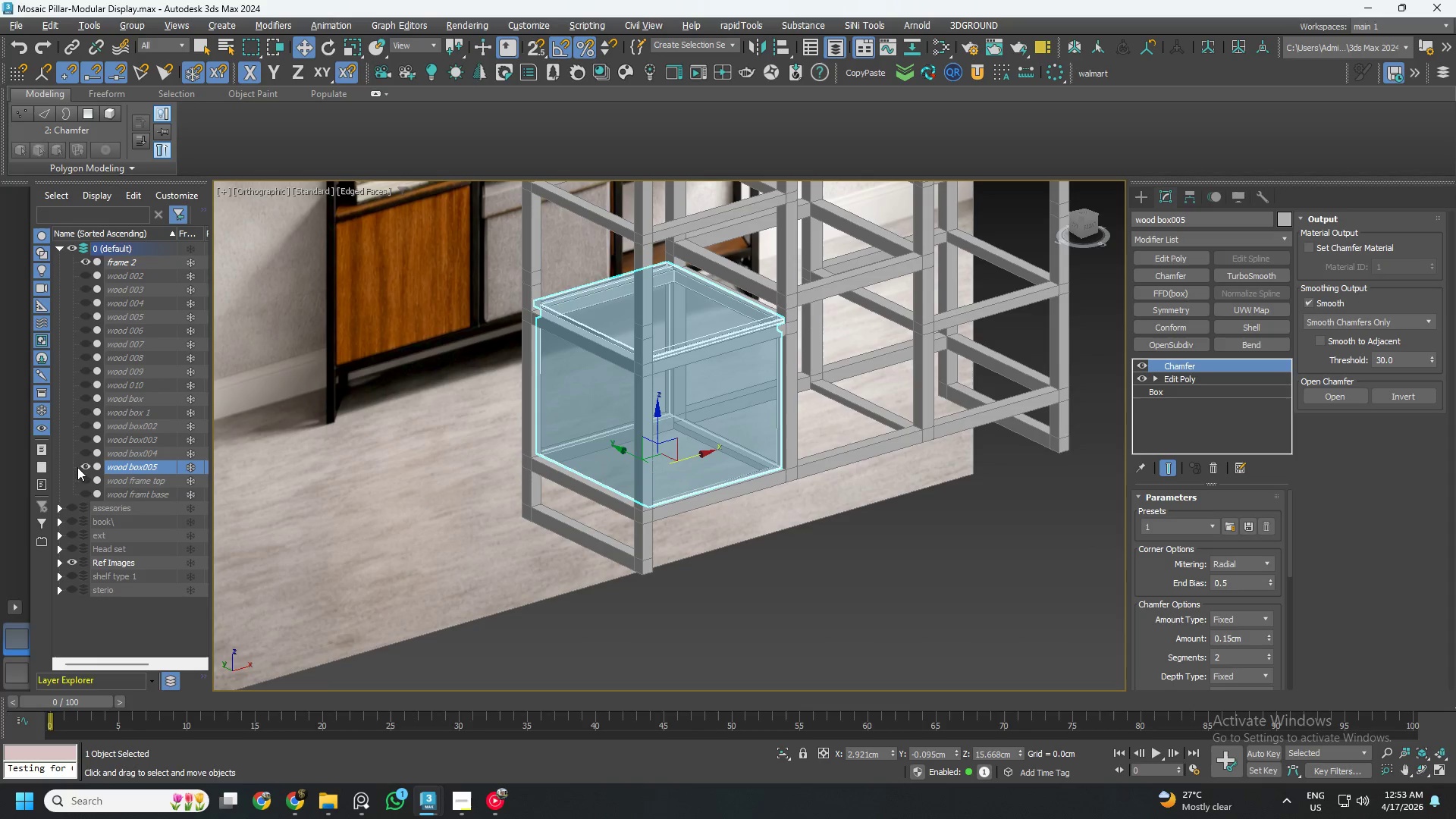 
left_click([84, 465])
 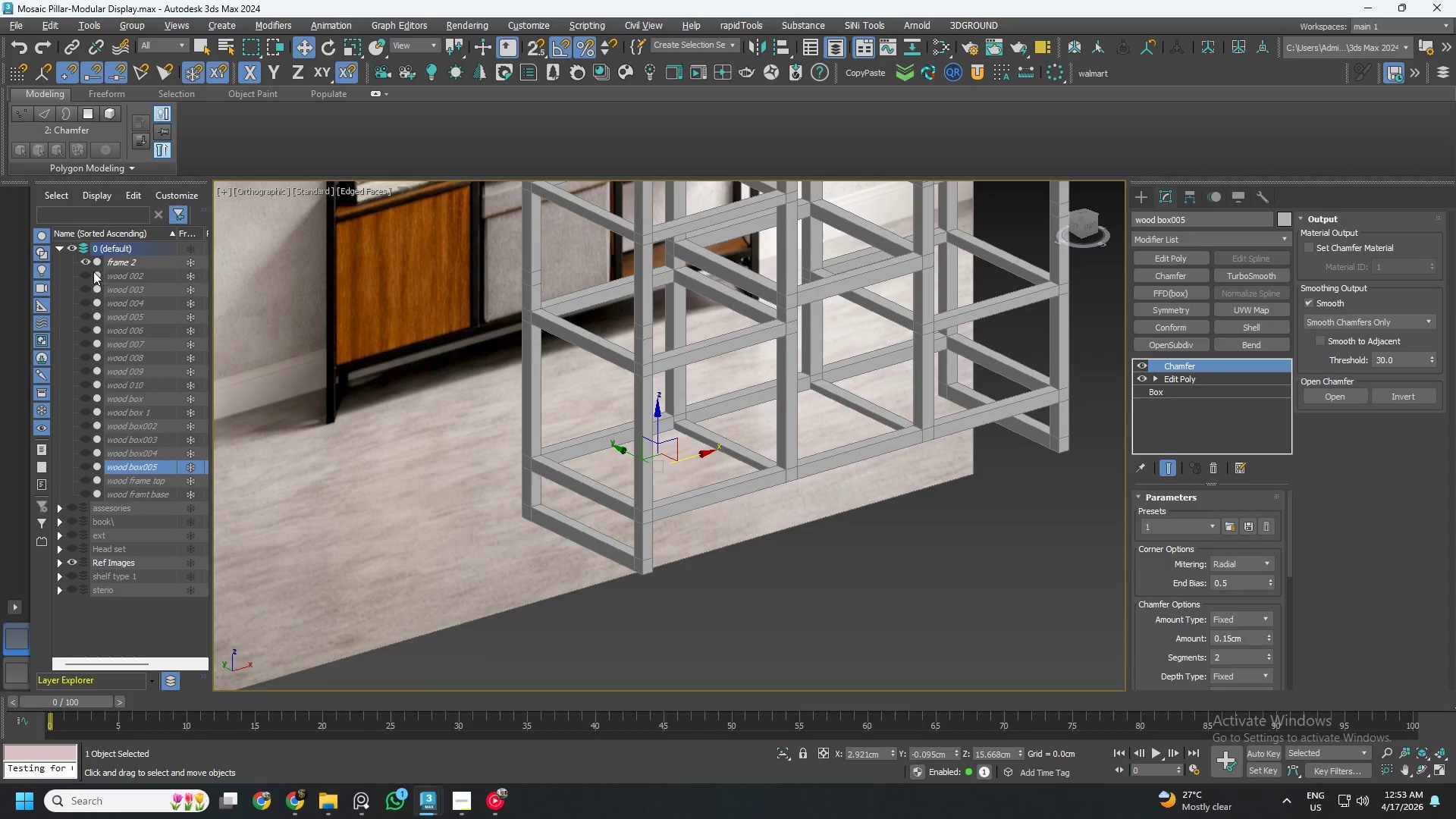 
left_click([85, 273])
 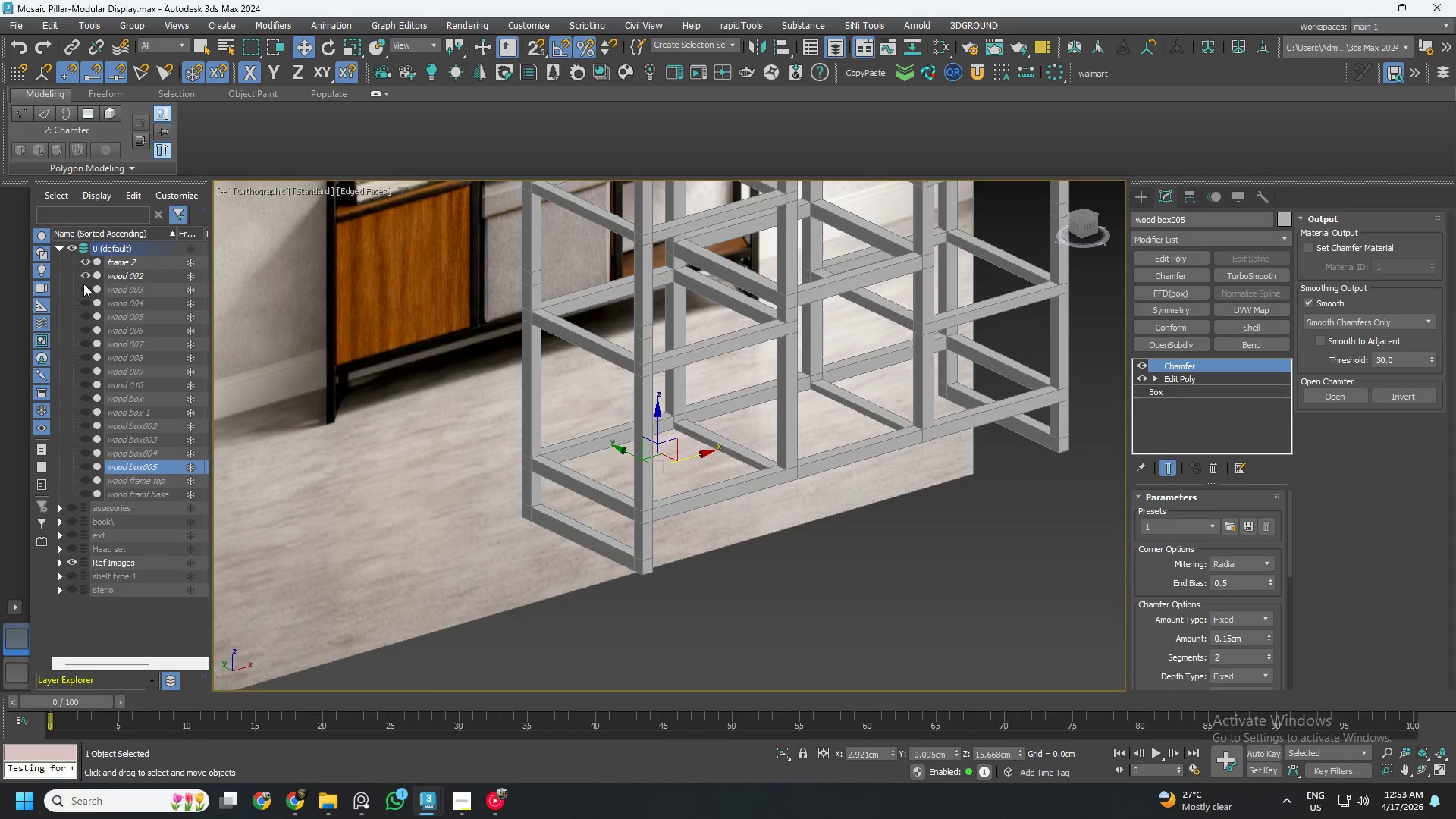 
left_click([83, 284])
 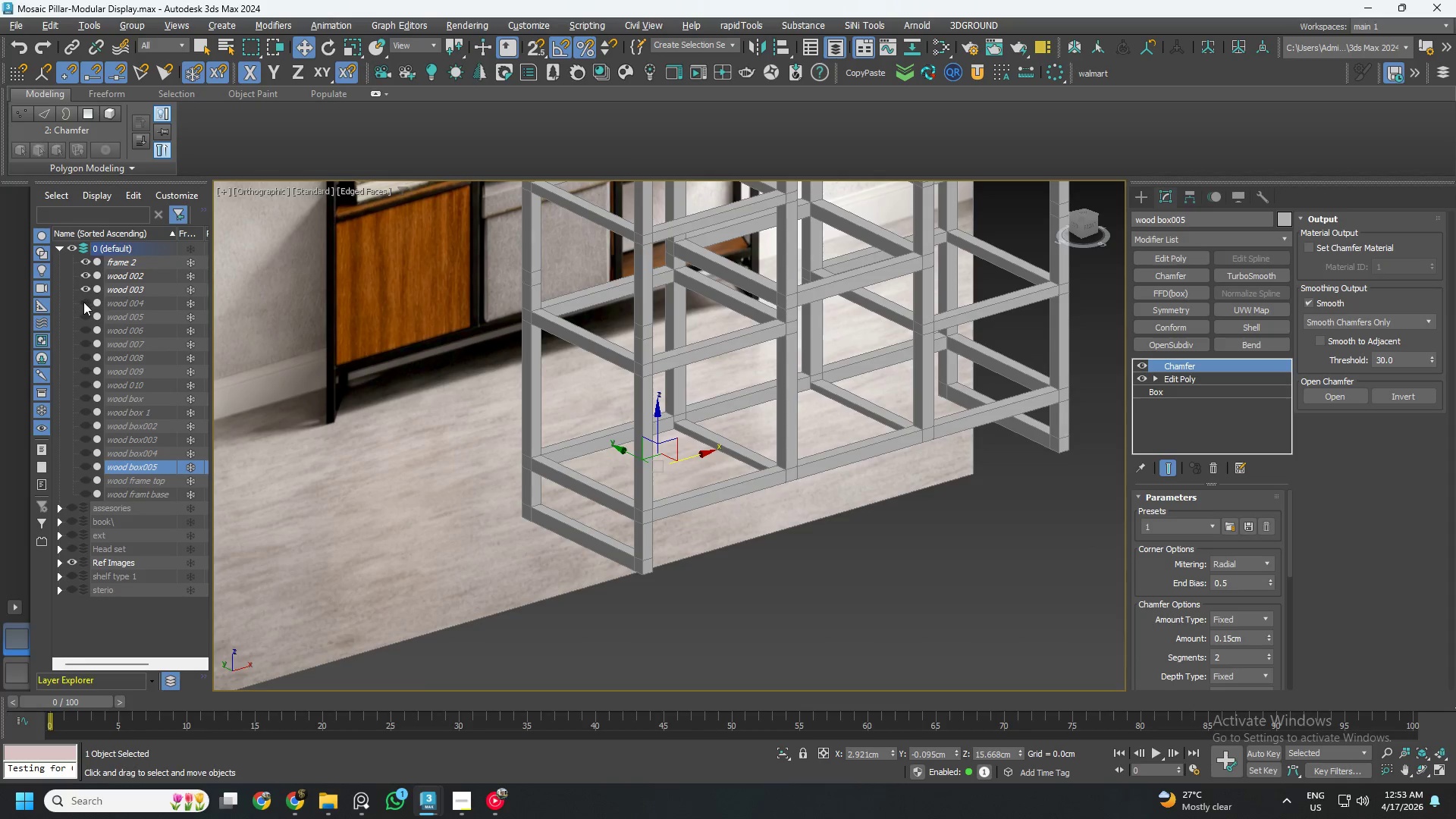 
double_click([83, 302])
 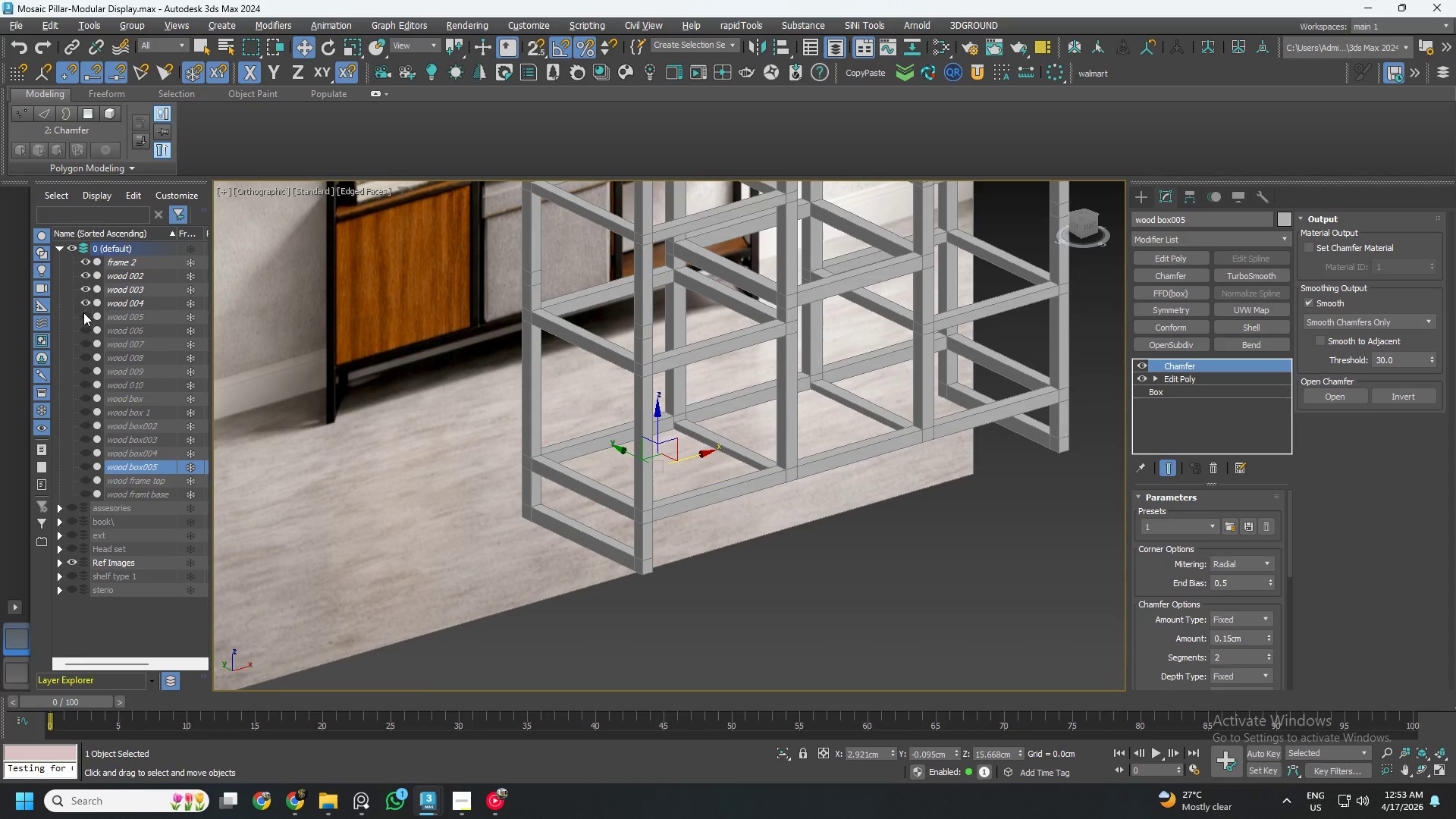 
triple_click([83, 312])
 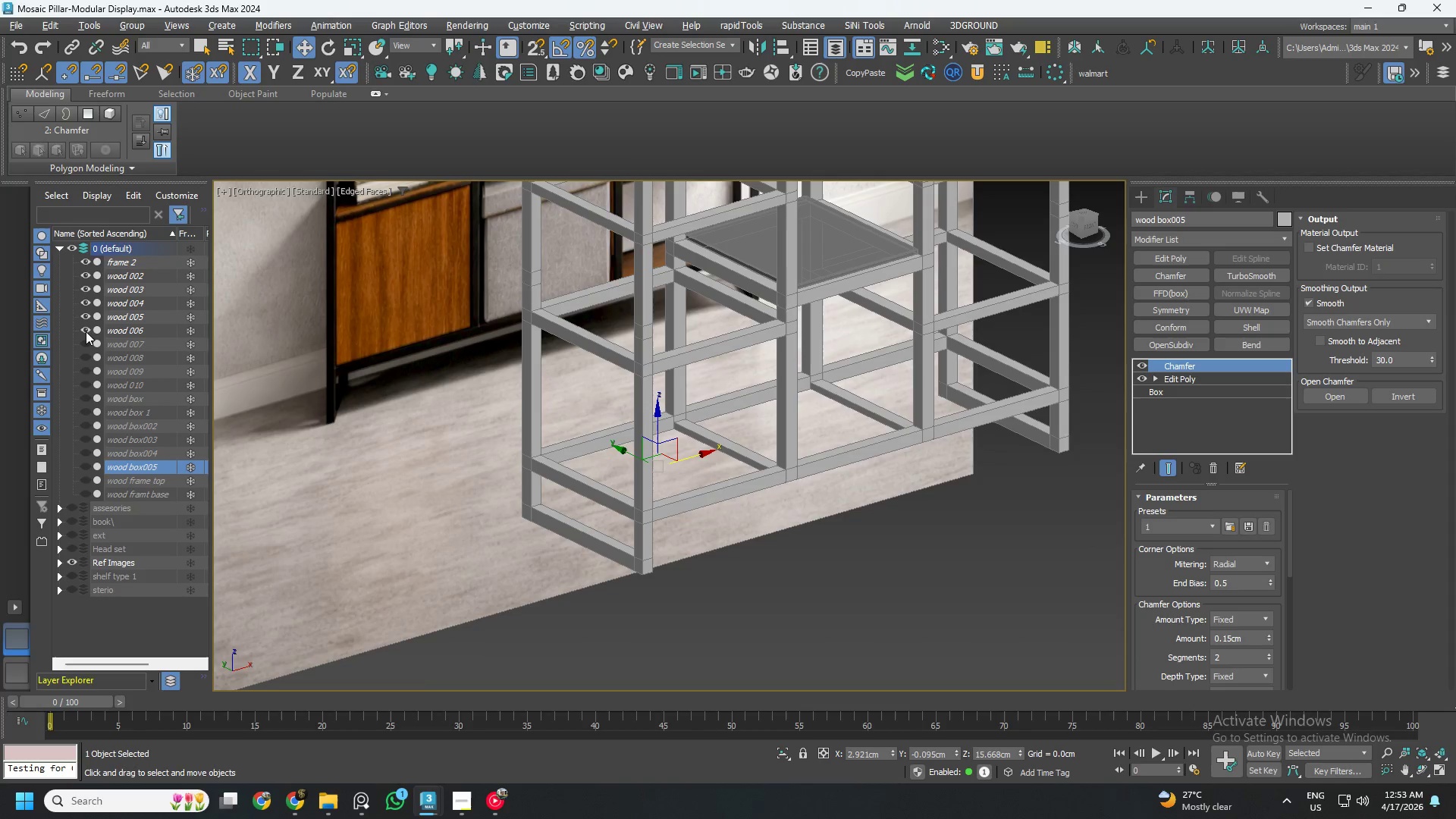 
double_click([84, 342])
 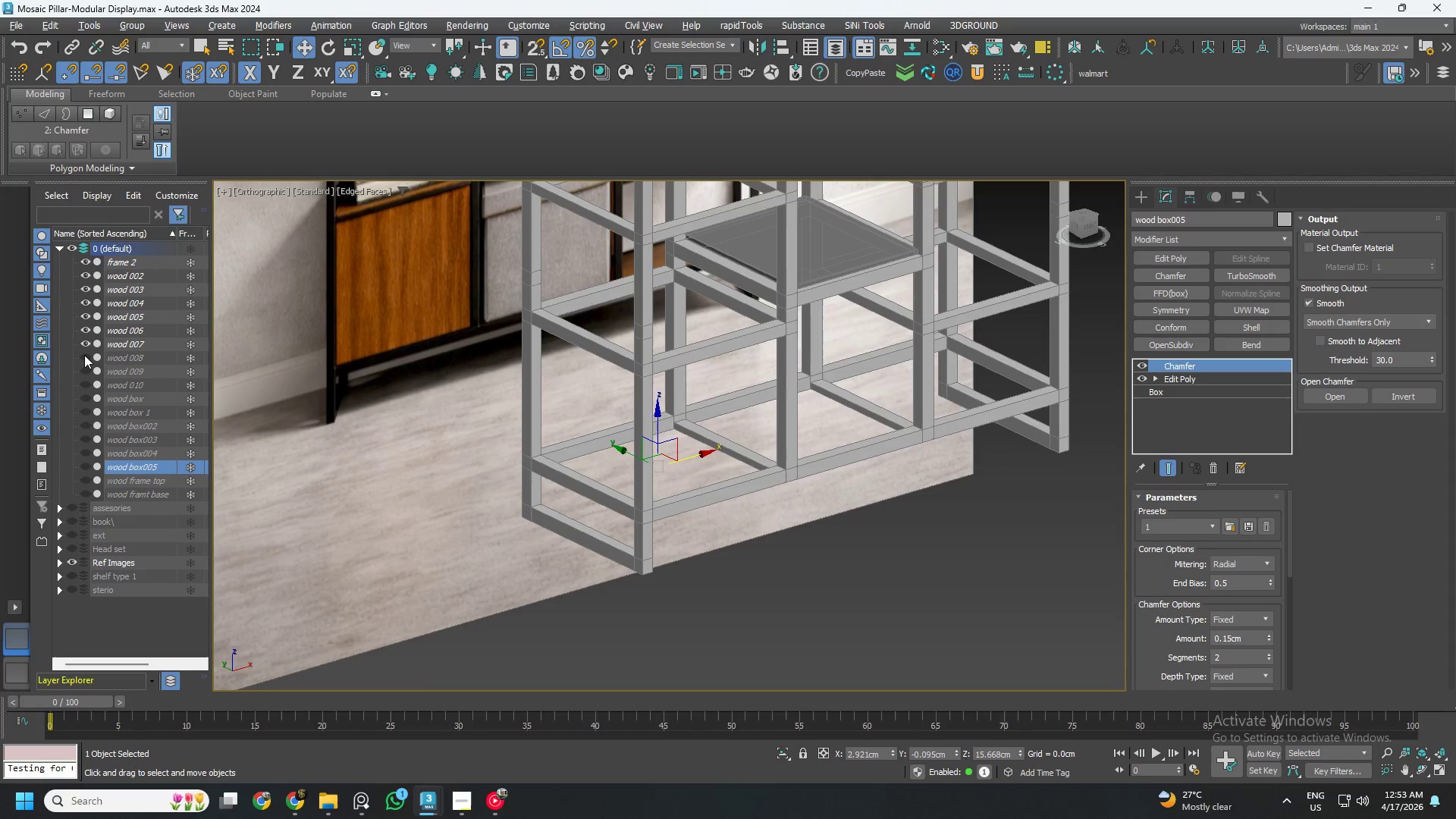 
triple_click([84, 355])
 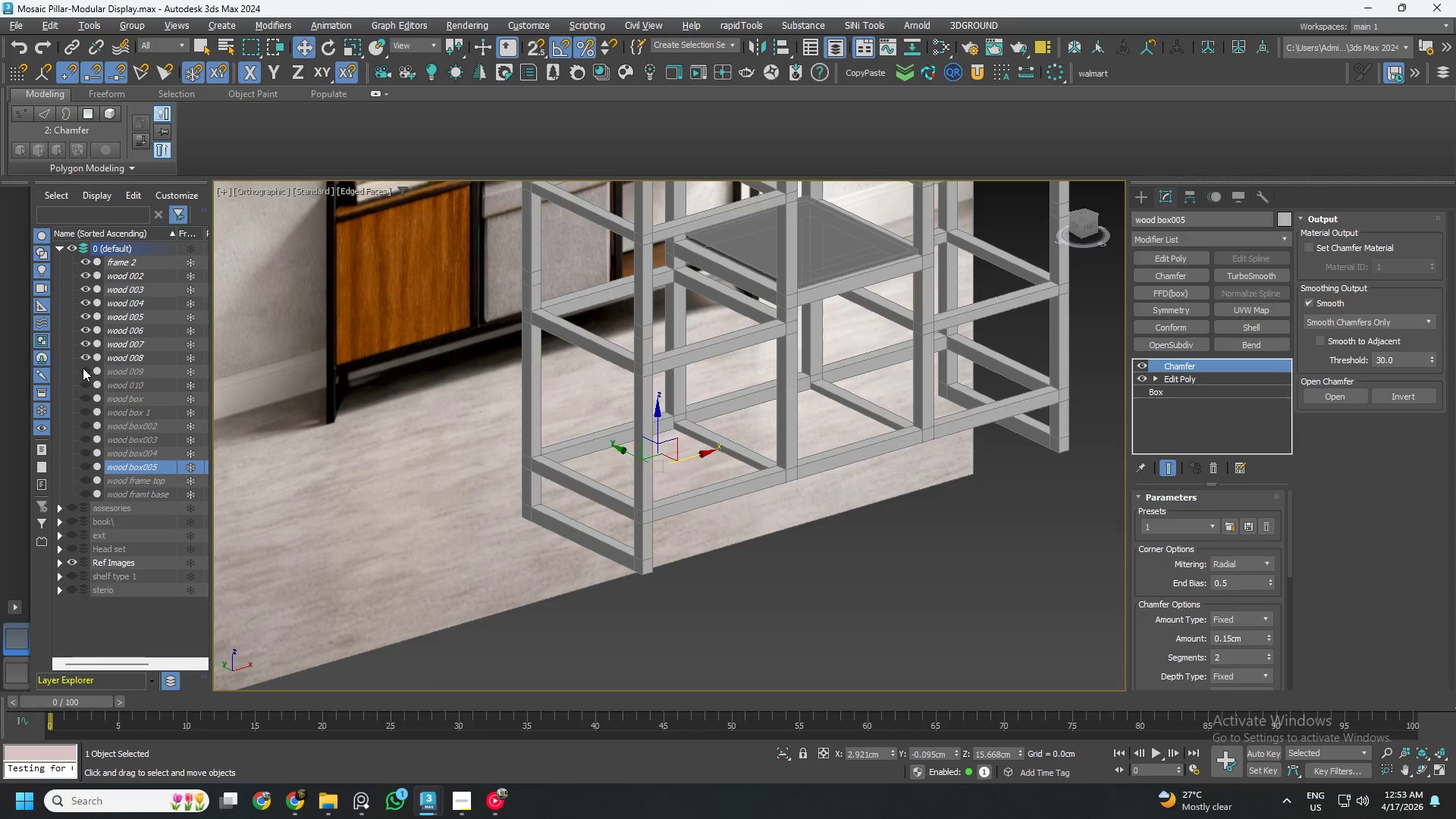 
triple_click([83, 368])
 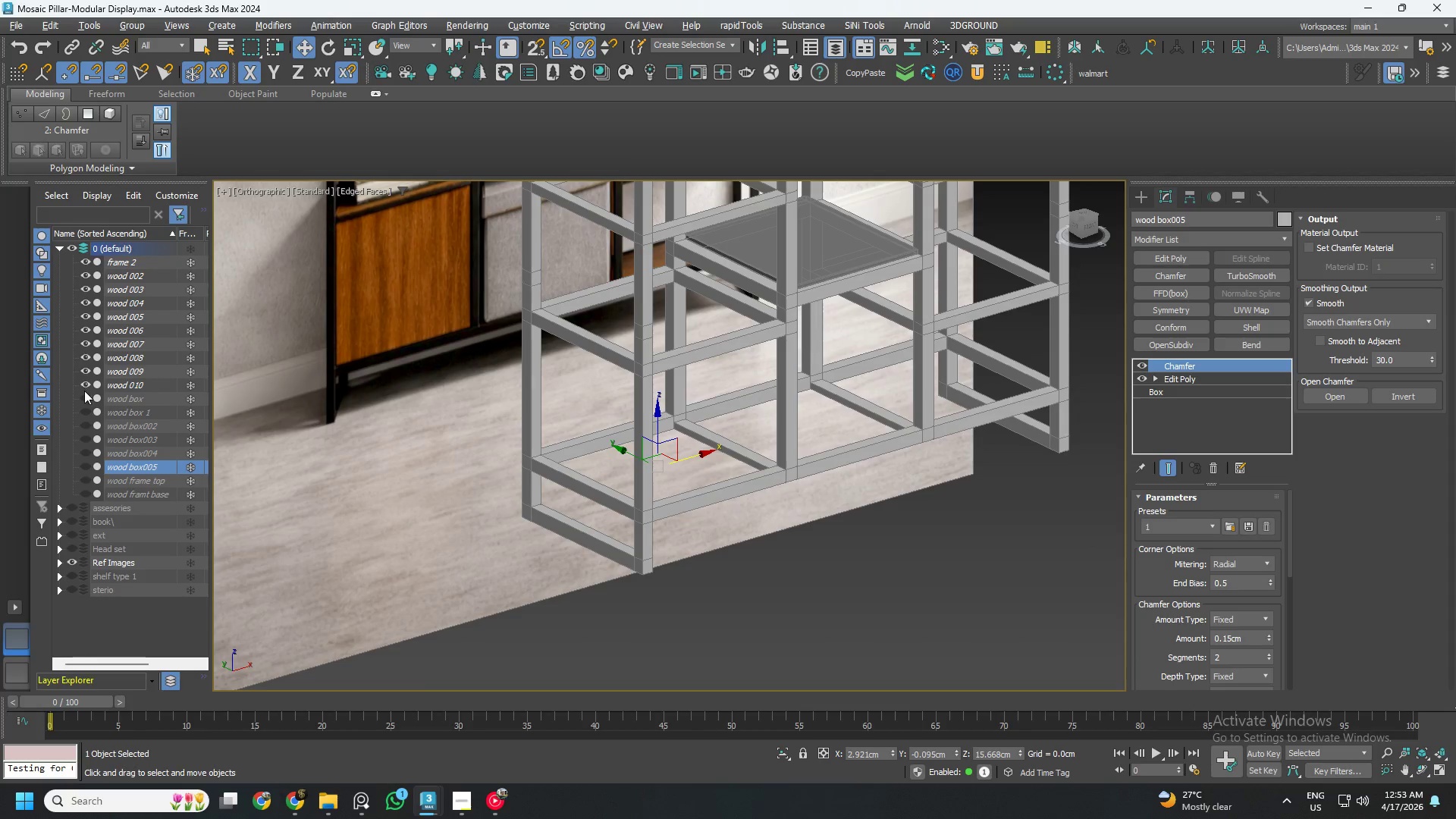 
left_click([86, 396])
 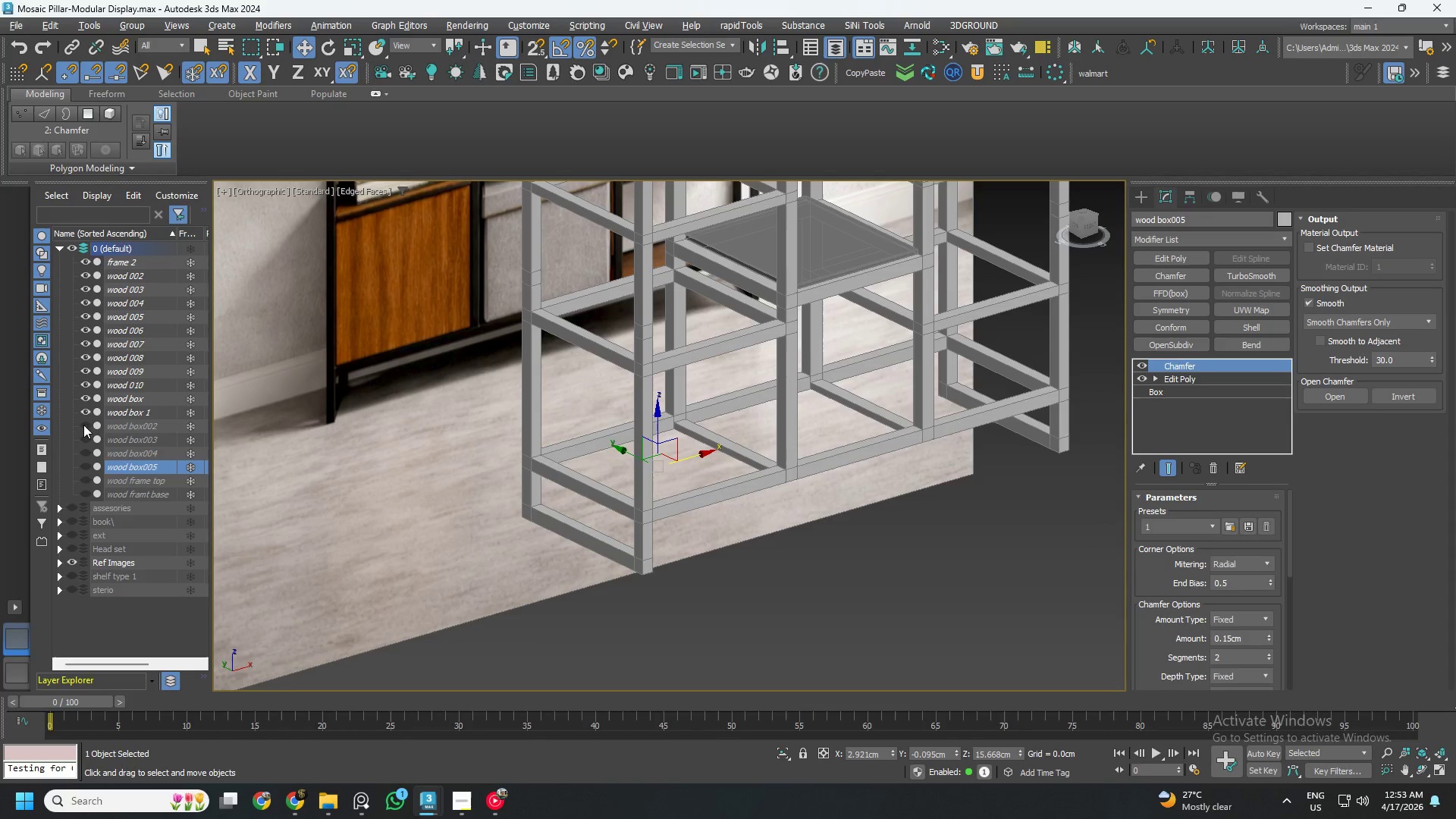 
double_click([83, 427])
 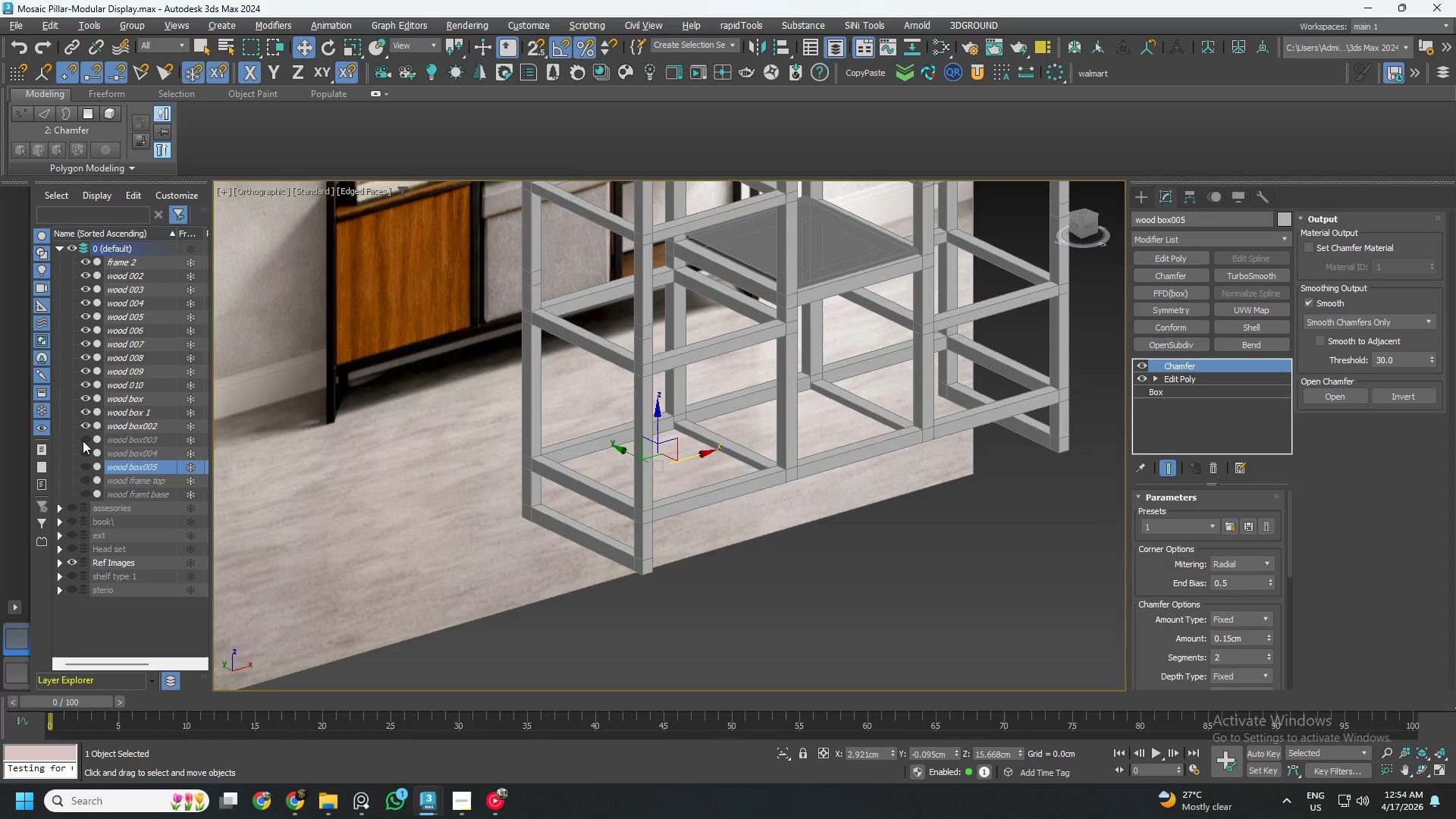 
triple_click([83, 441])
 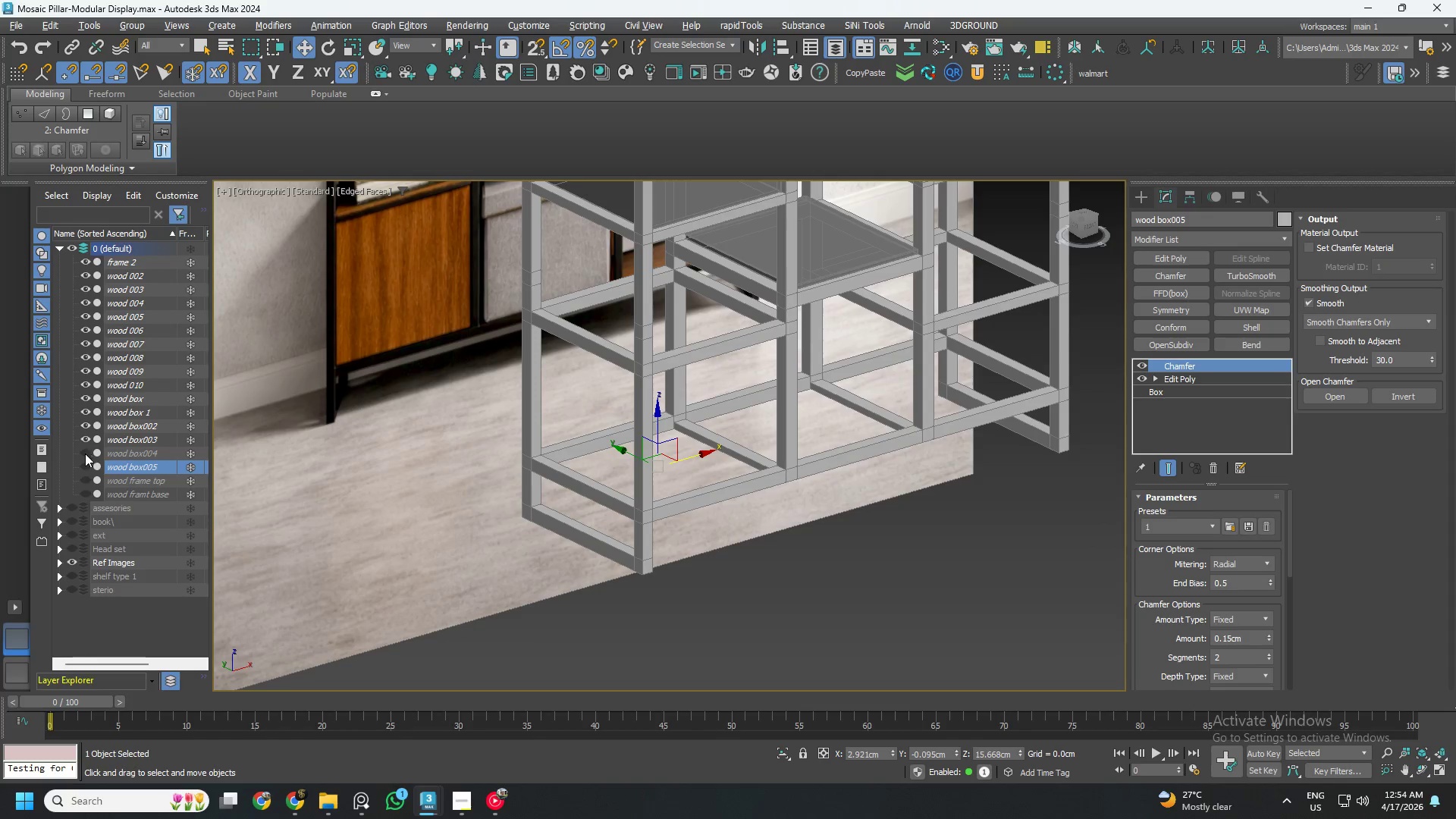 
triple_click([85, 454])
 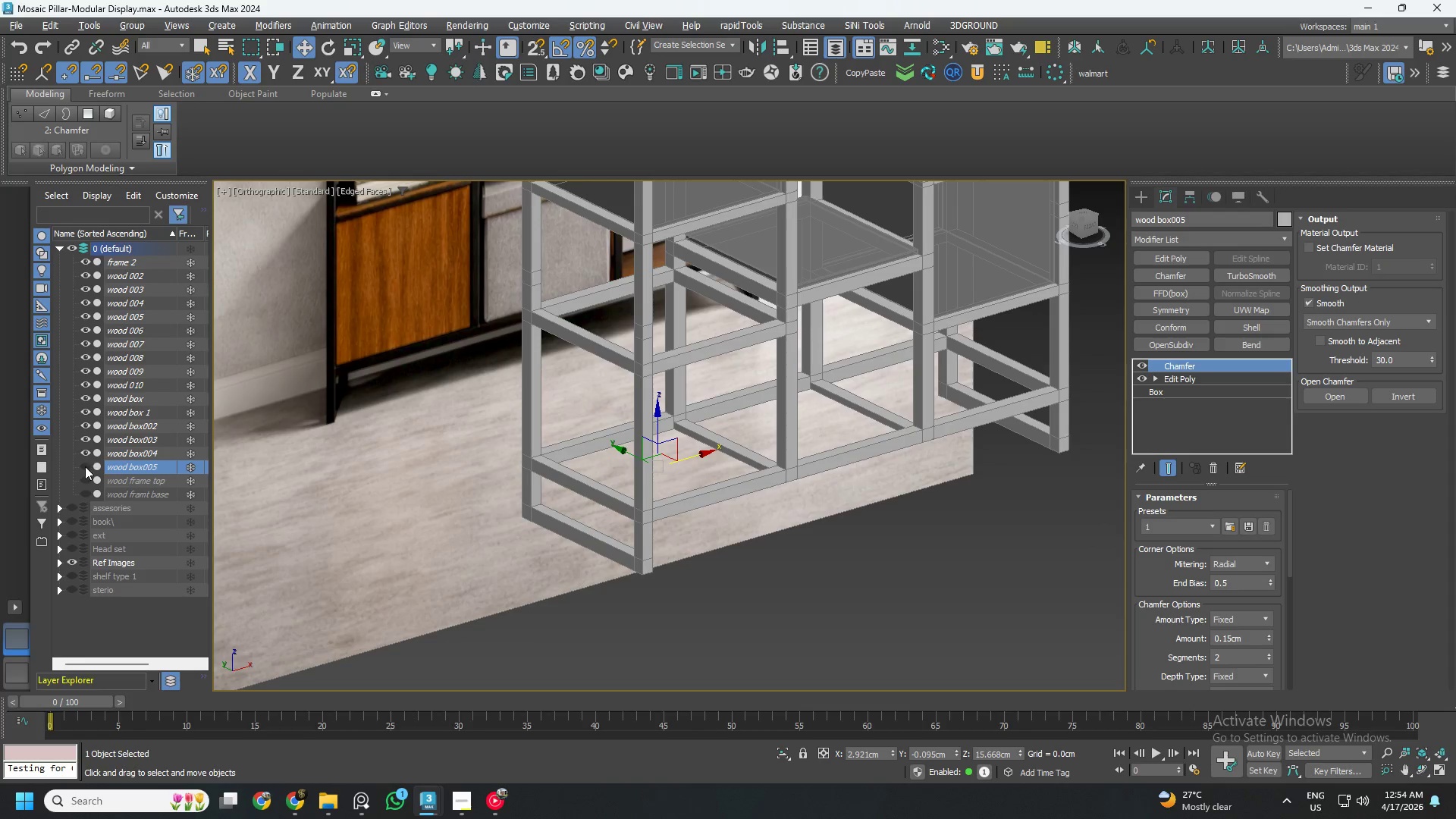 
triple_click([85, 466])
 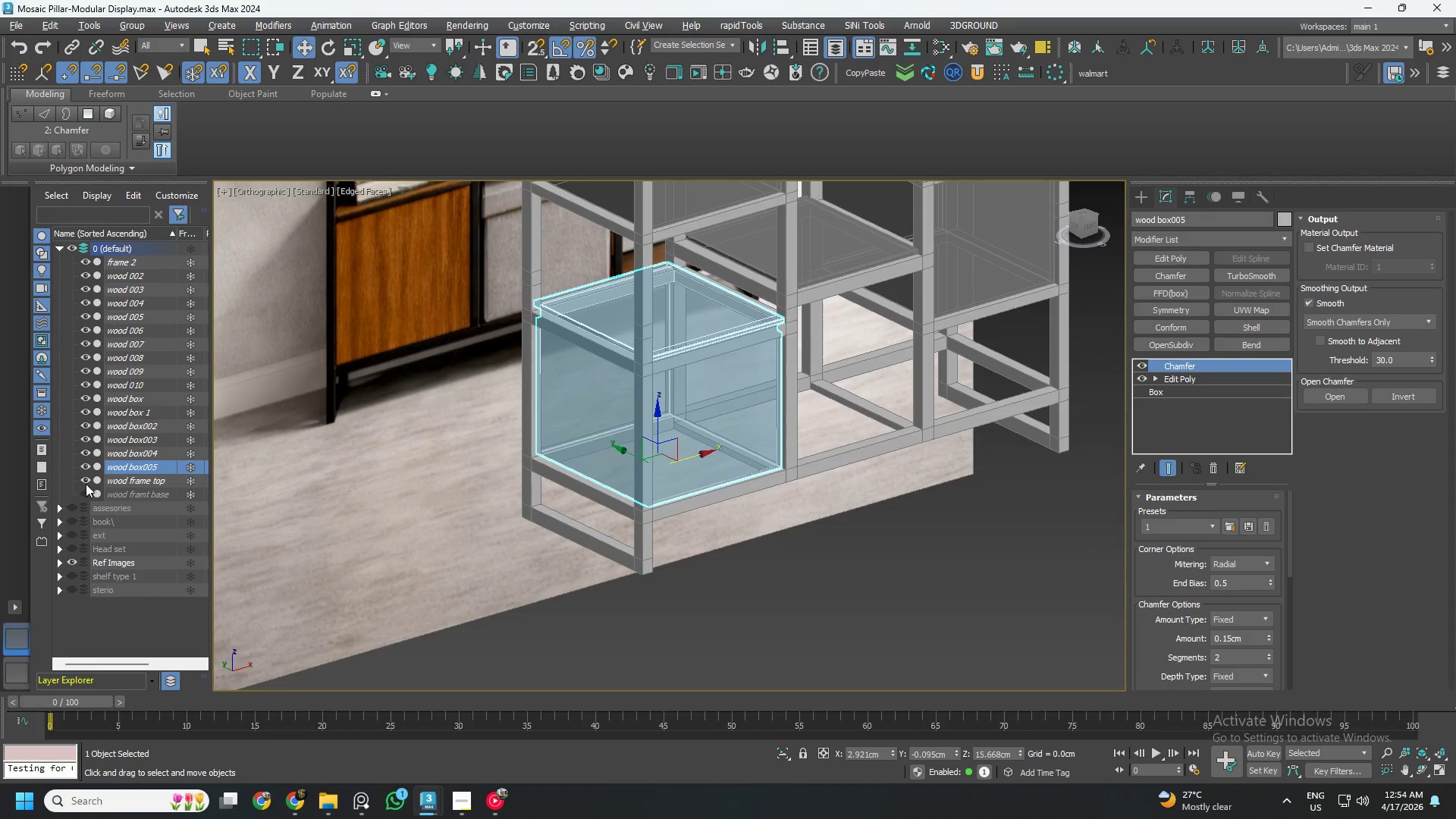 
double_click([86, 494])
 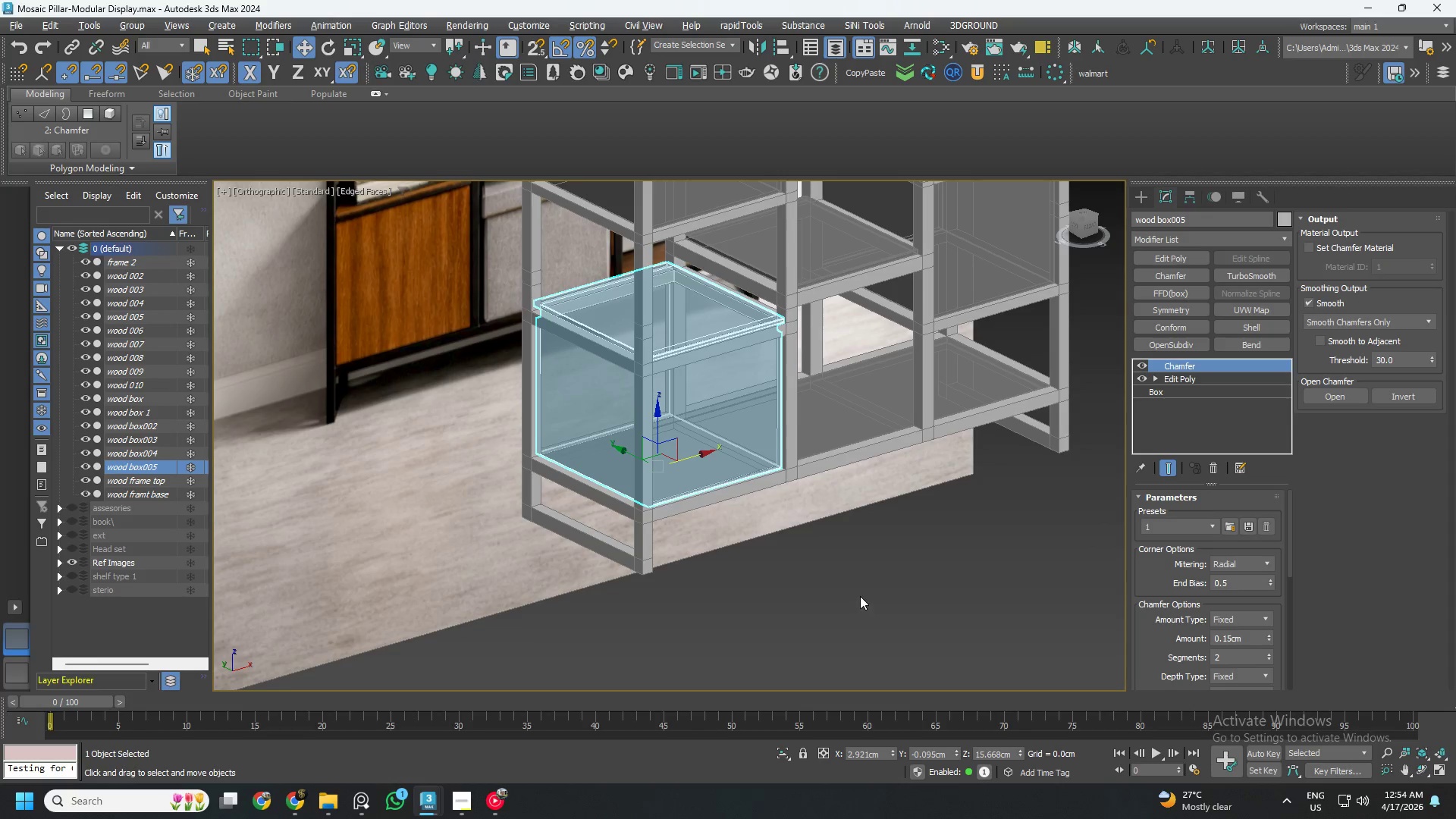 
left_click([846, 587])
 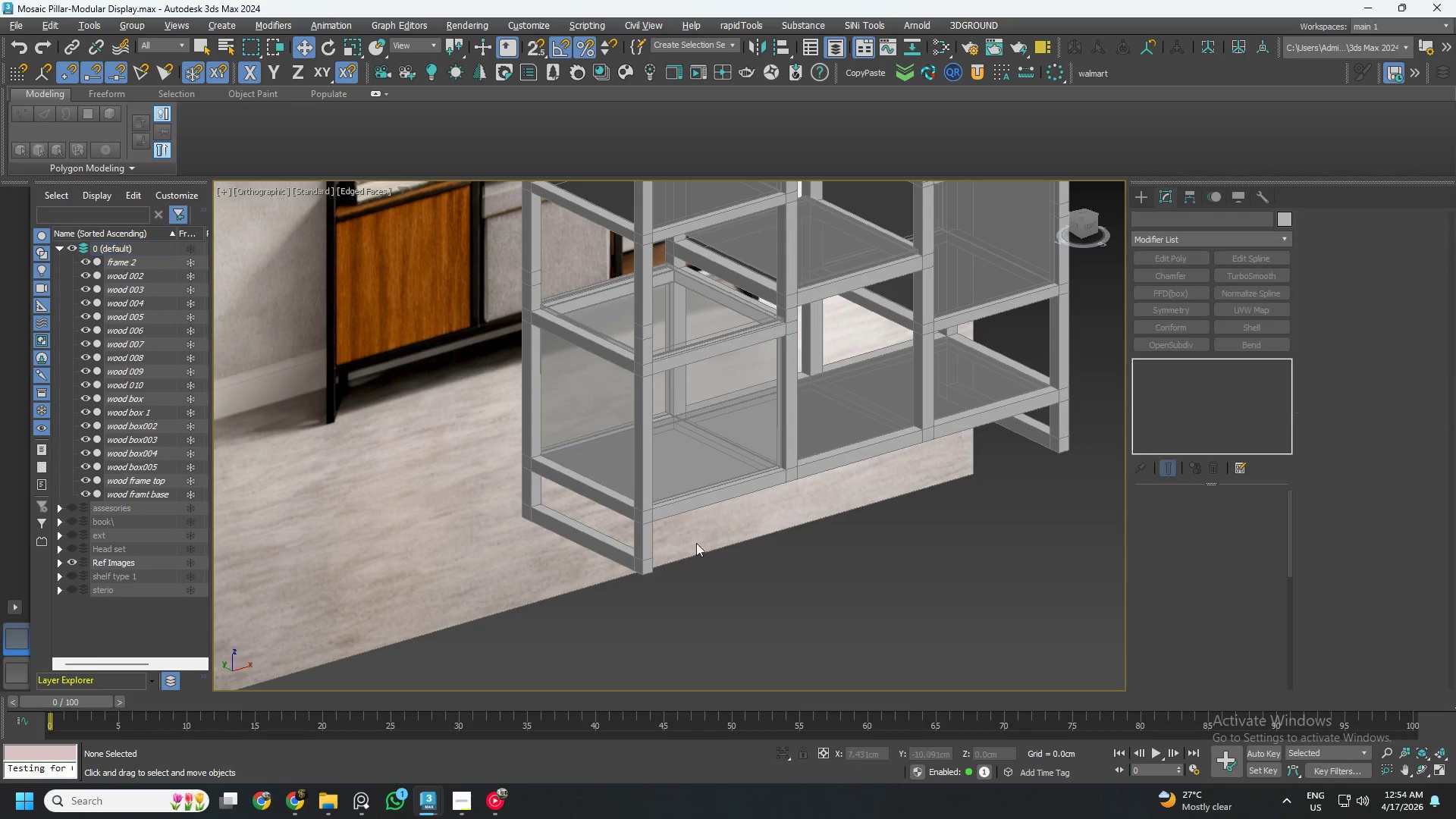 
scroll: coordinate [687, 540], scroll_direction: down, amount: 2.0
 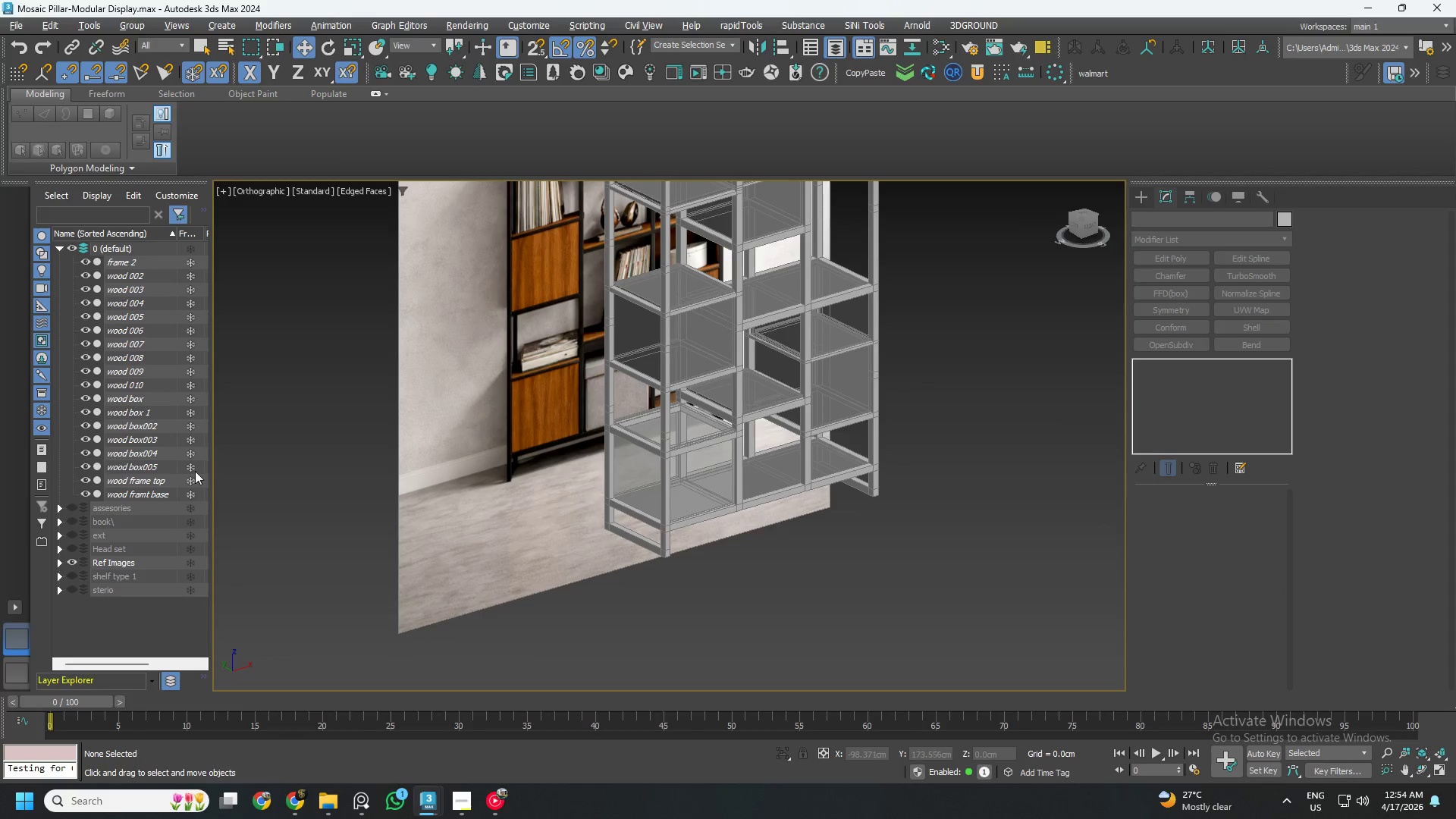 
left_click([159, 480])
 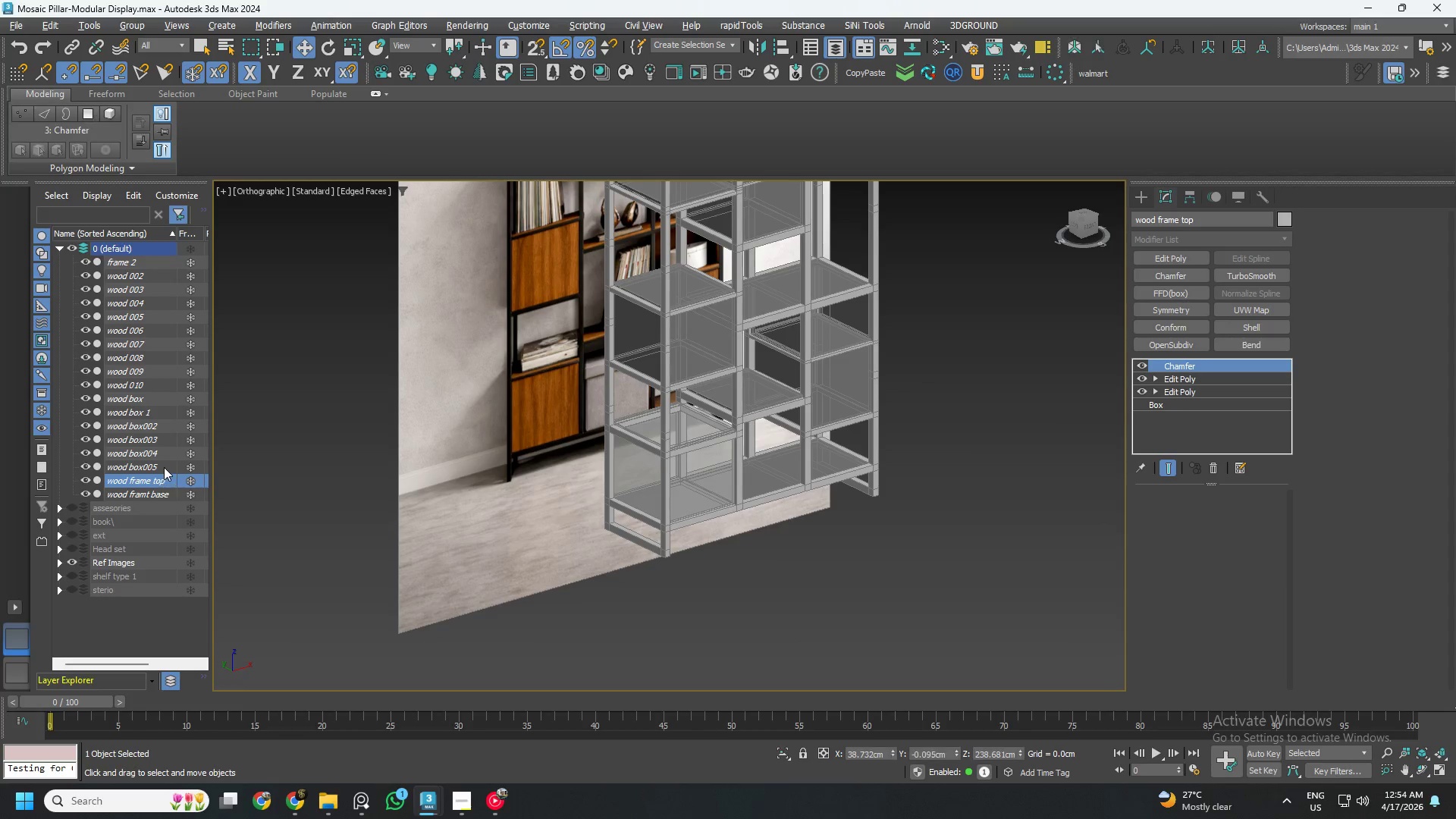 
left_click([164, 467])
 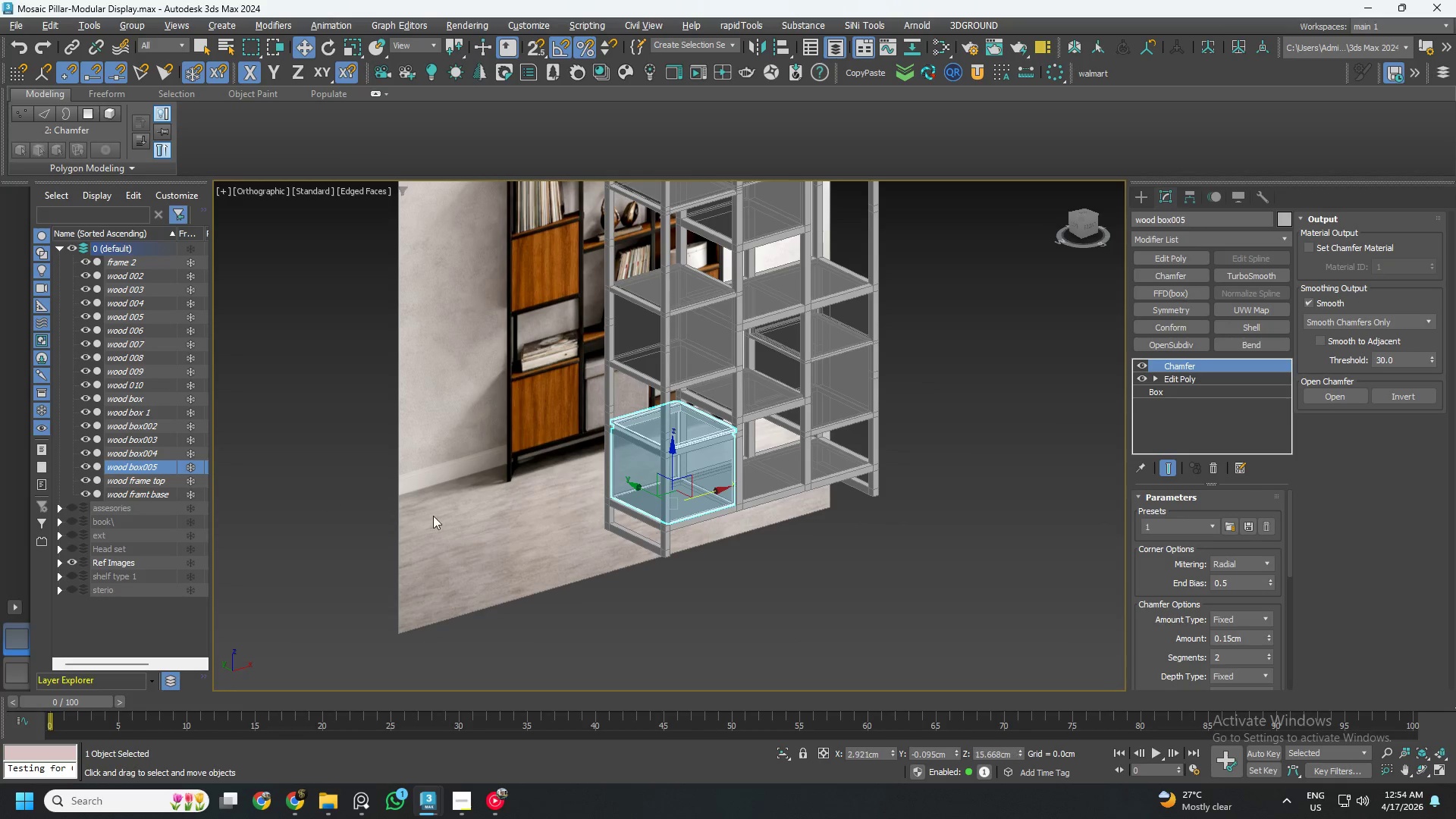 
key(Alt+AltLeft)
 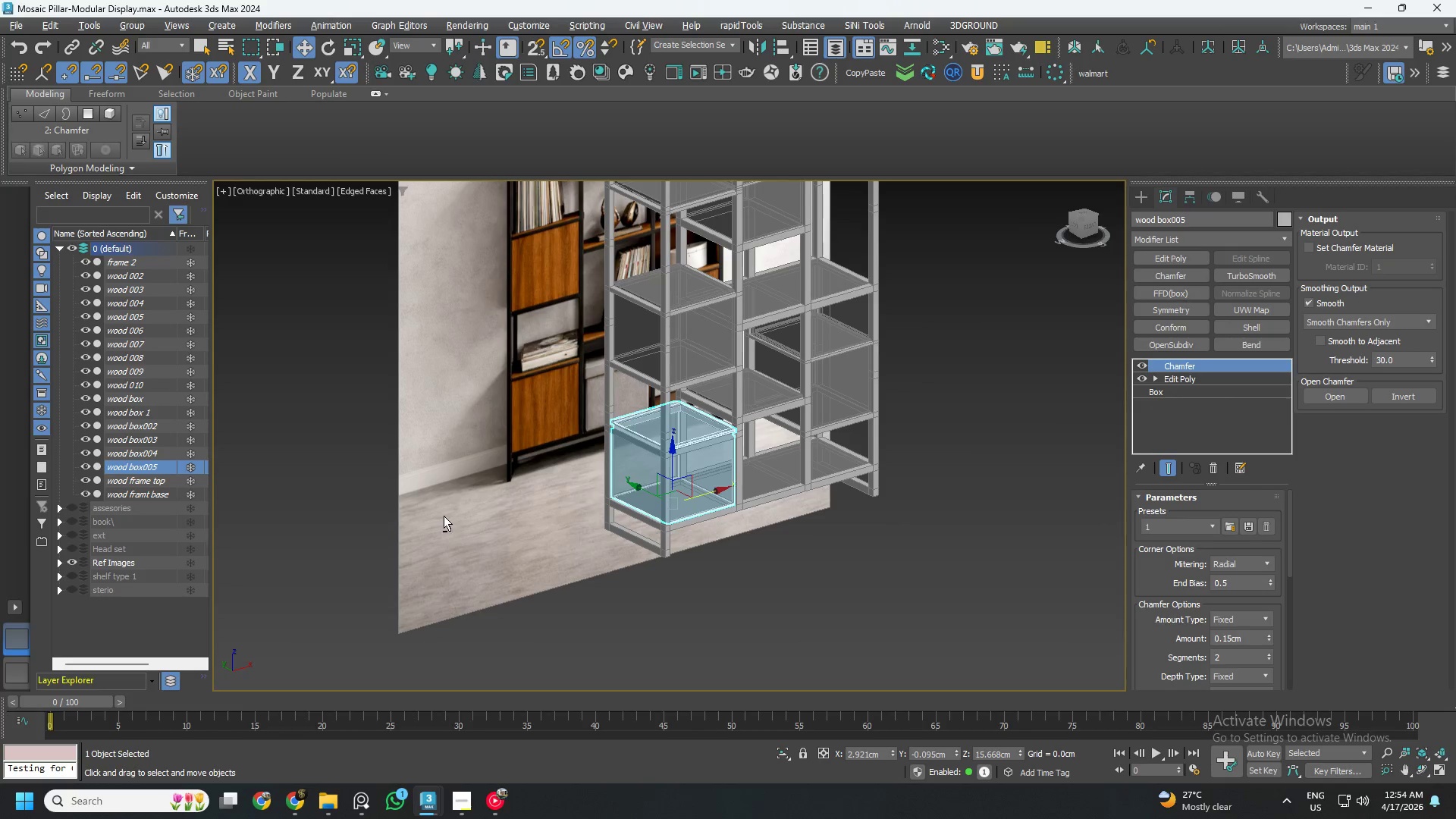 
key(Alt+X)
 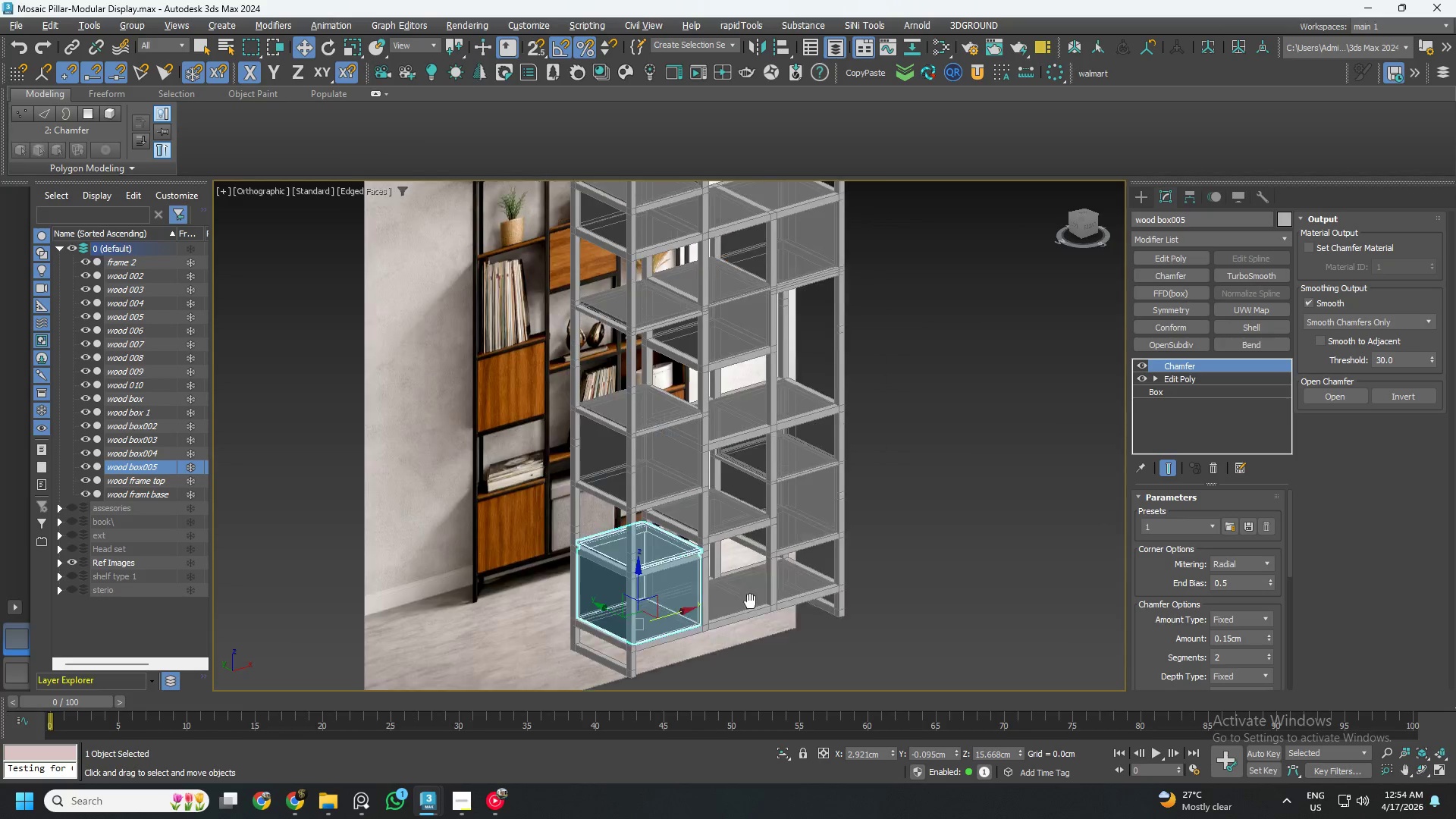 
left_click([943, 416])
 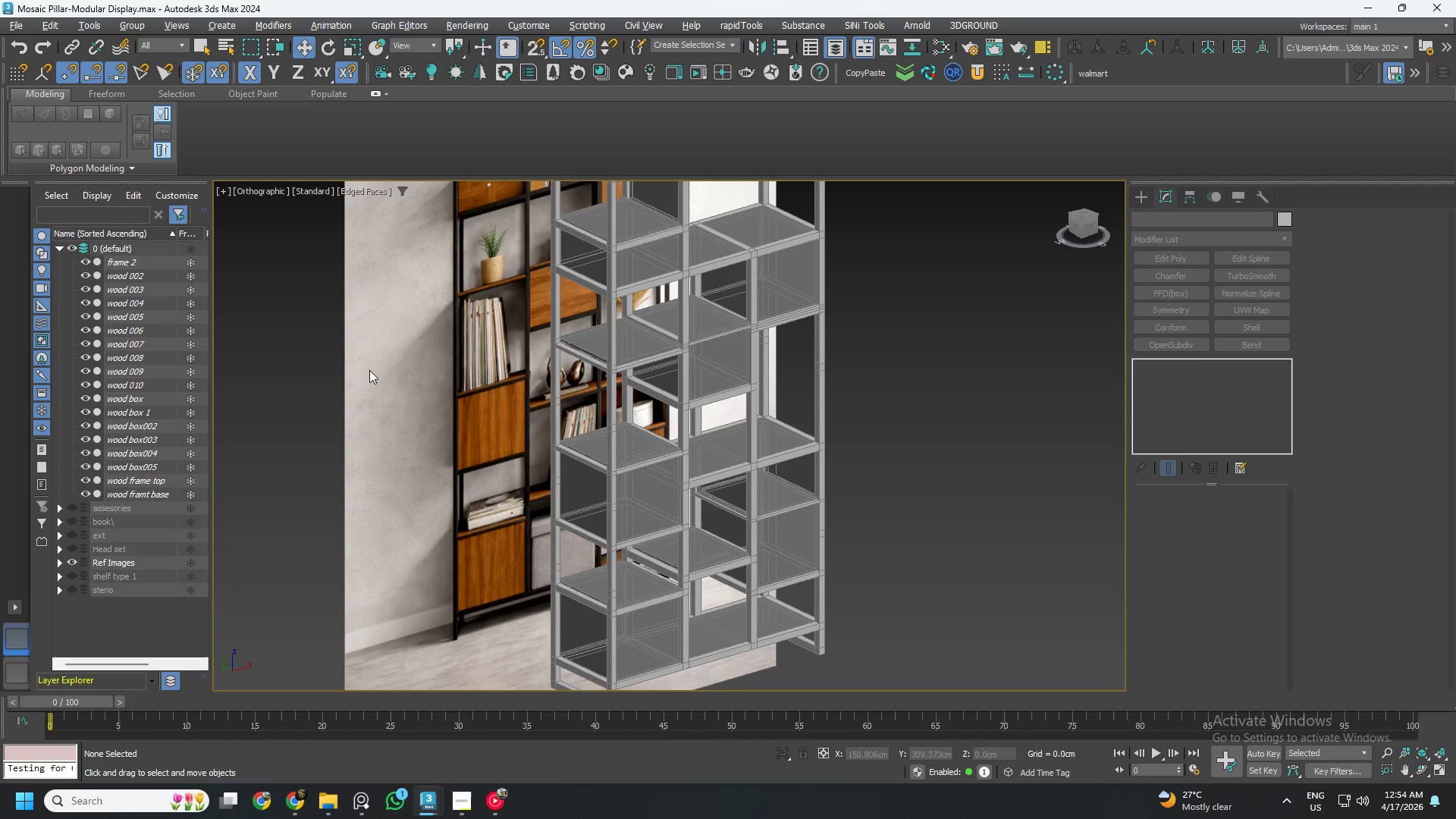 
left_click([128, 254])
 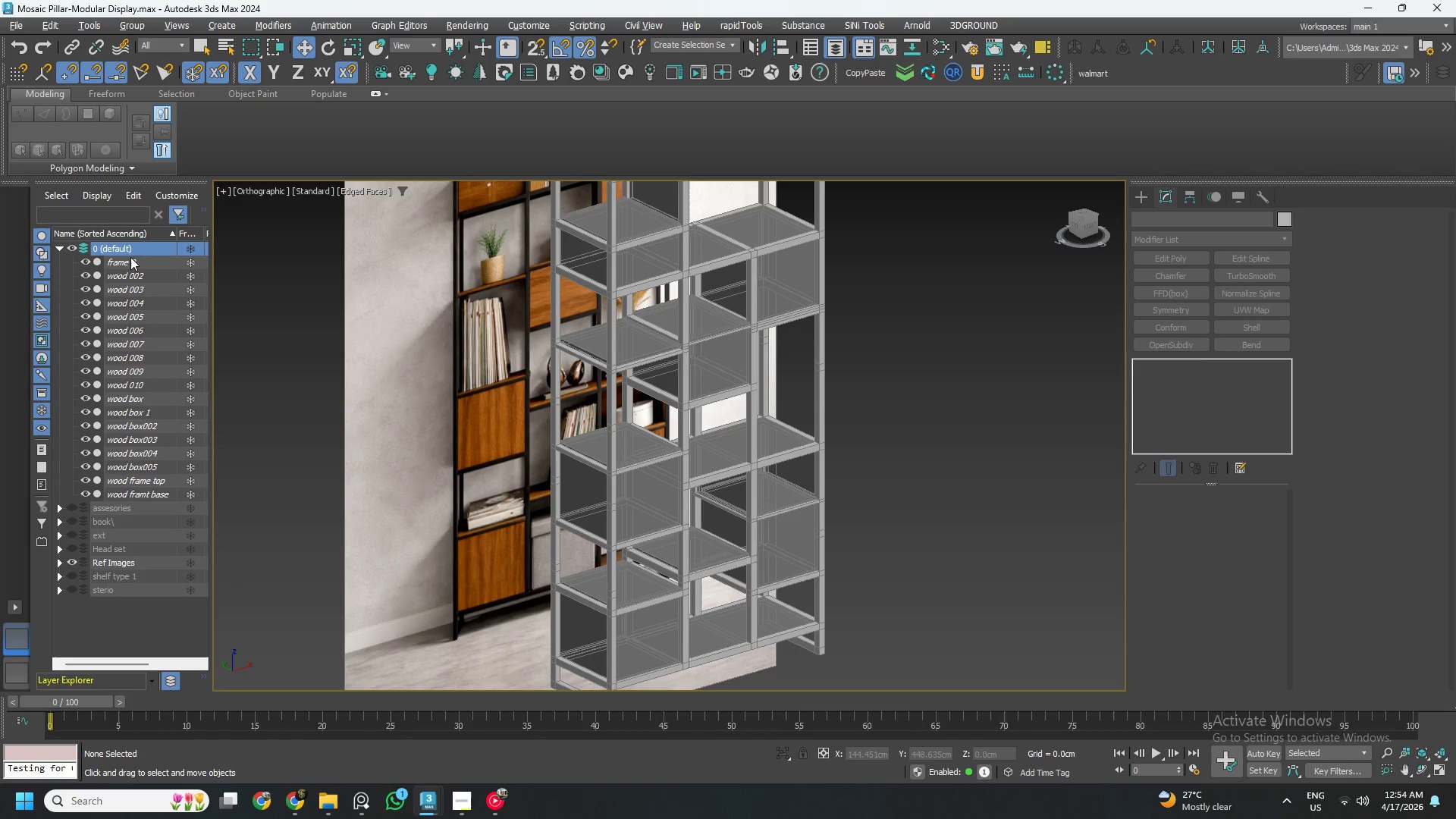 
left_click([138, 262])
 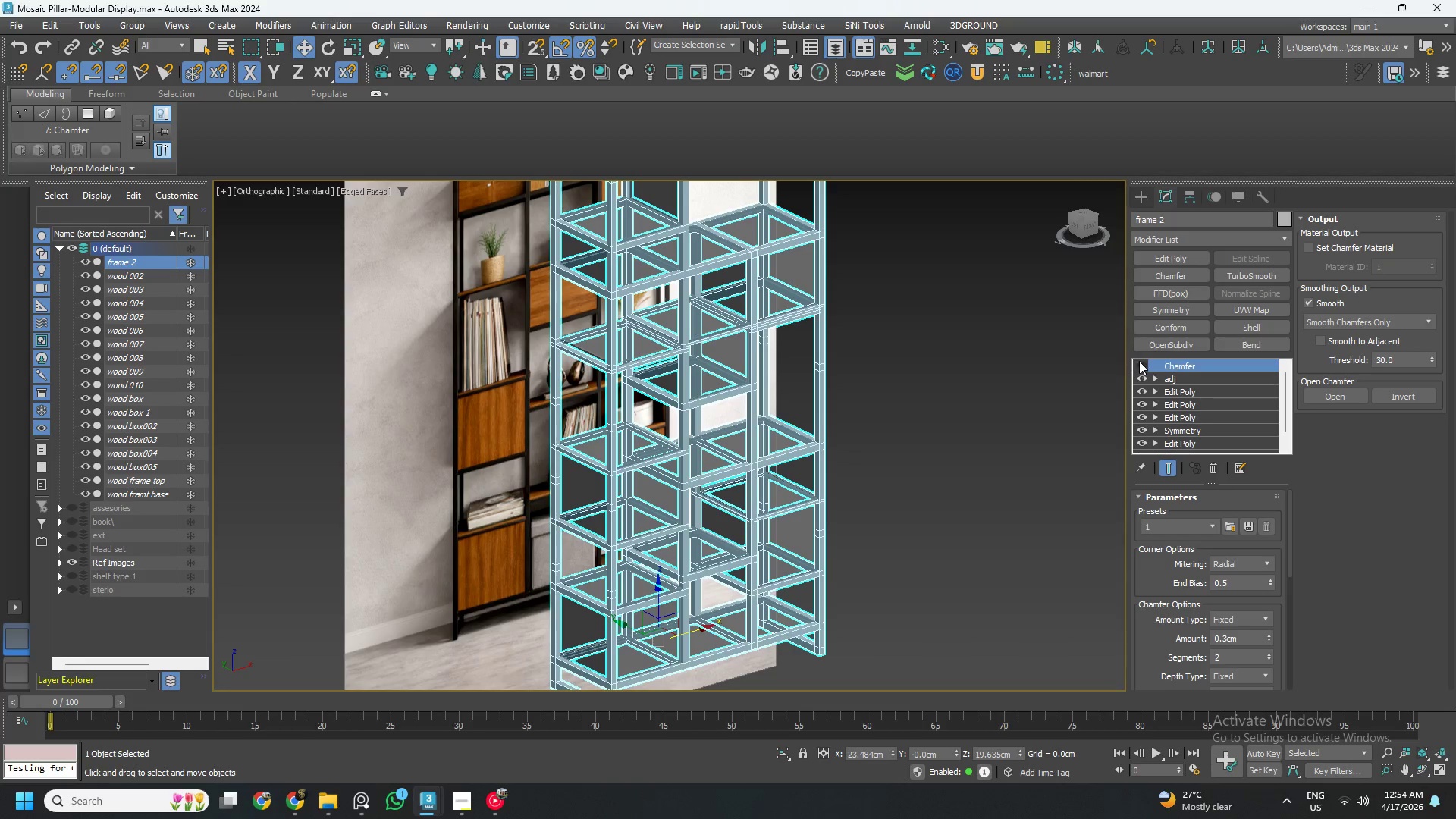 
left_click([1144, 362])
 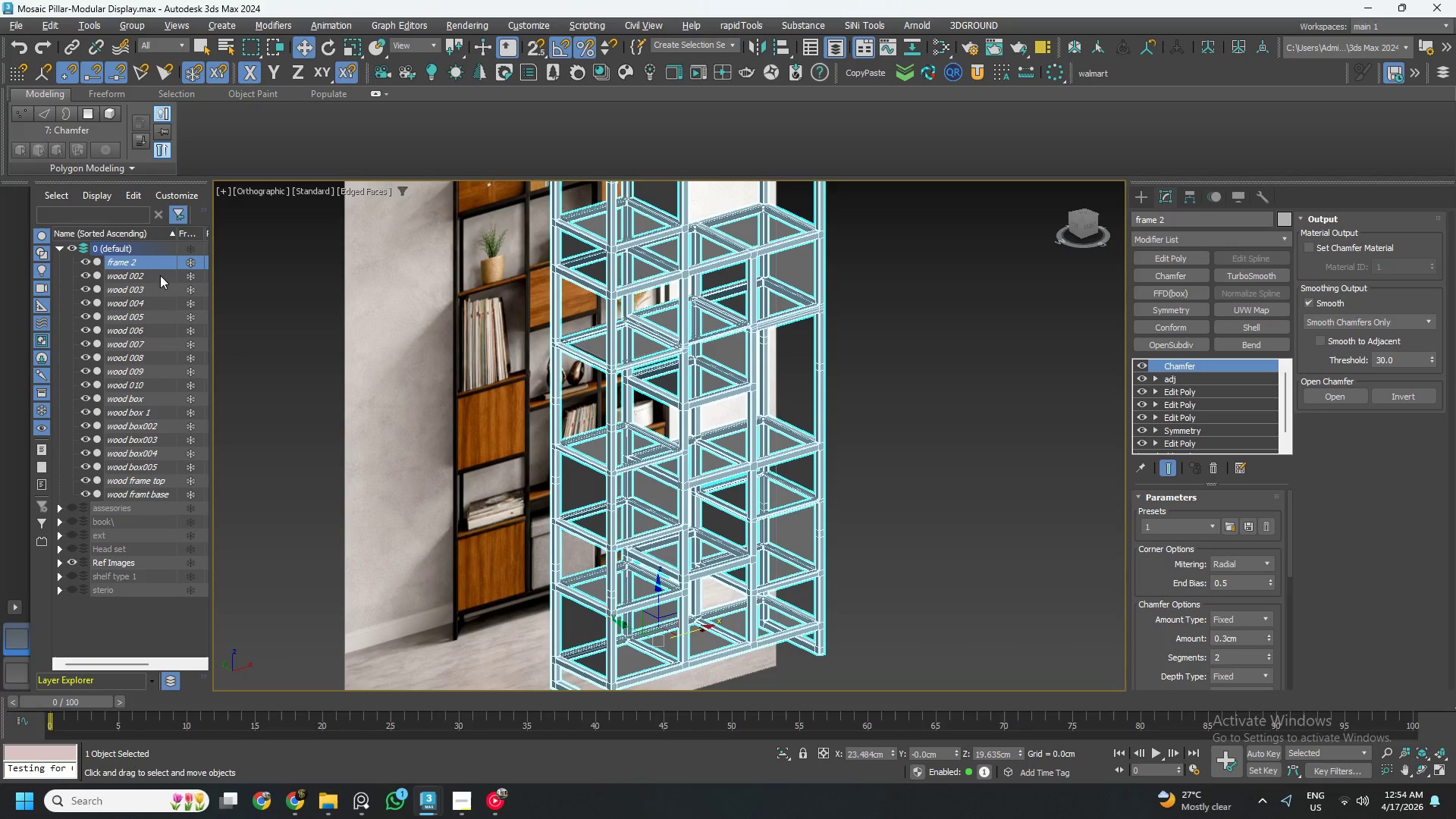 
left_click([902, 334])
 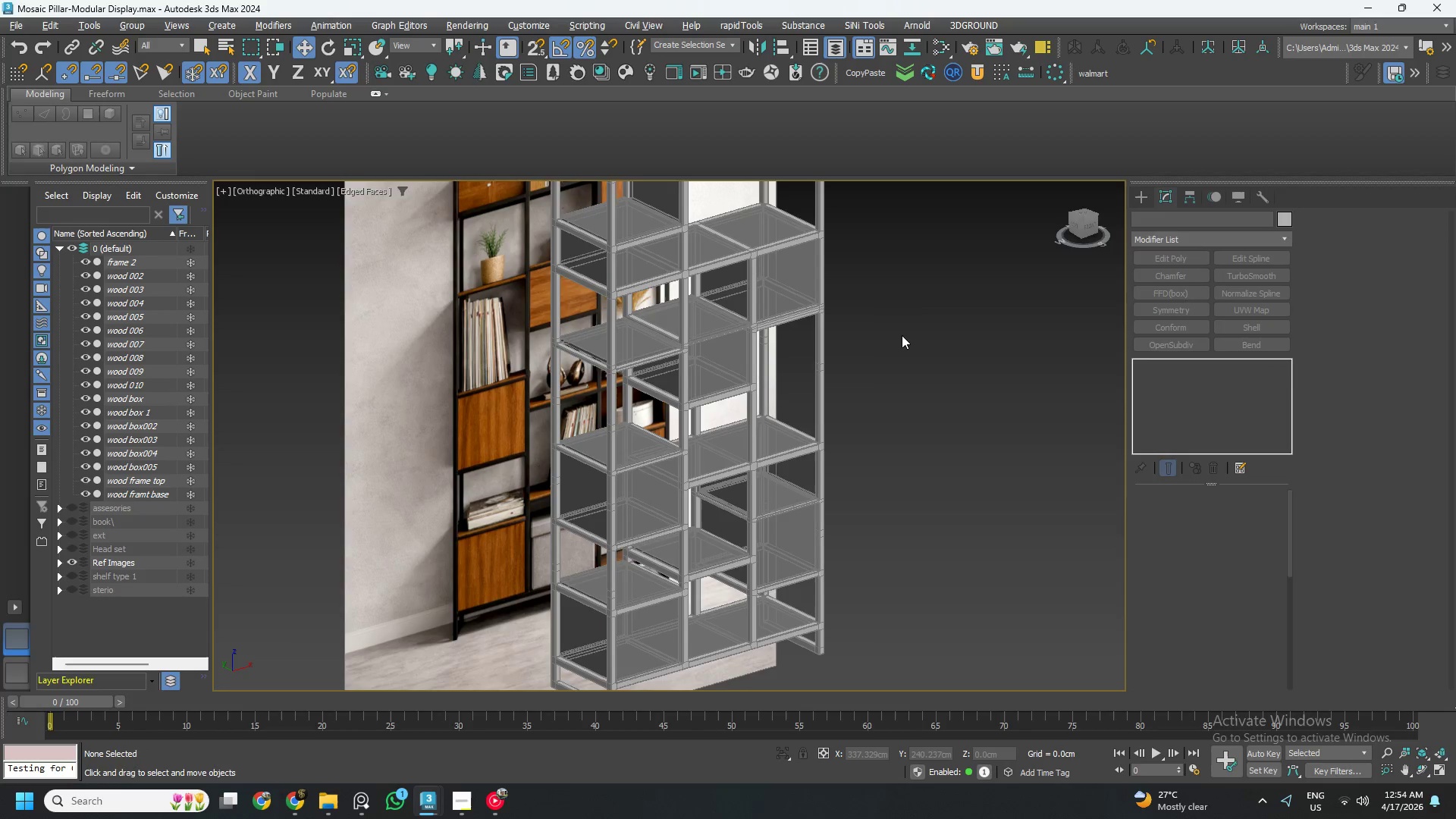 
key(F4)
 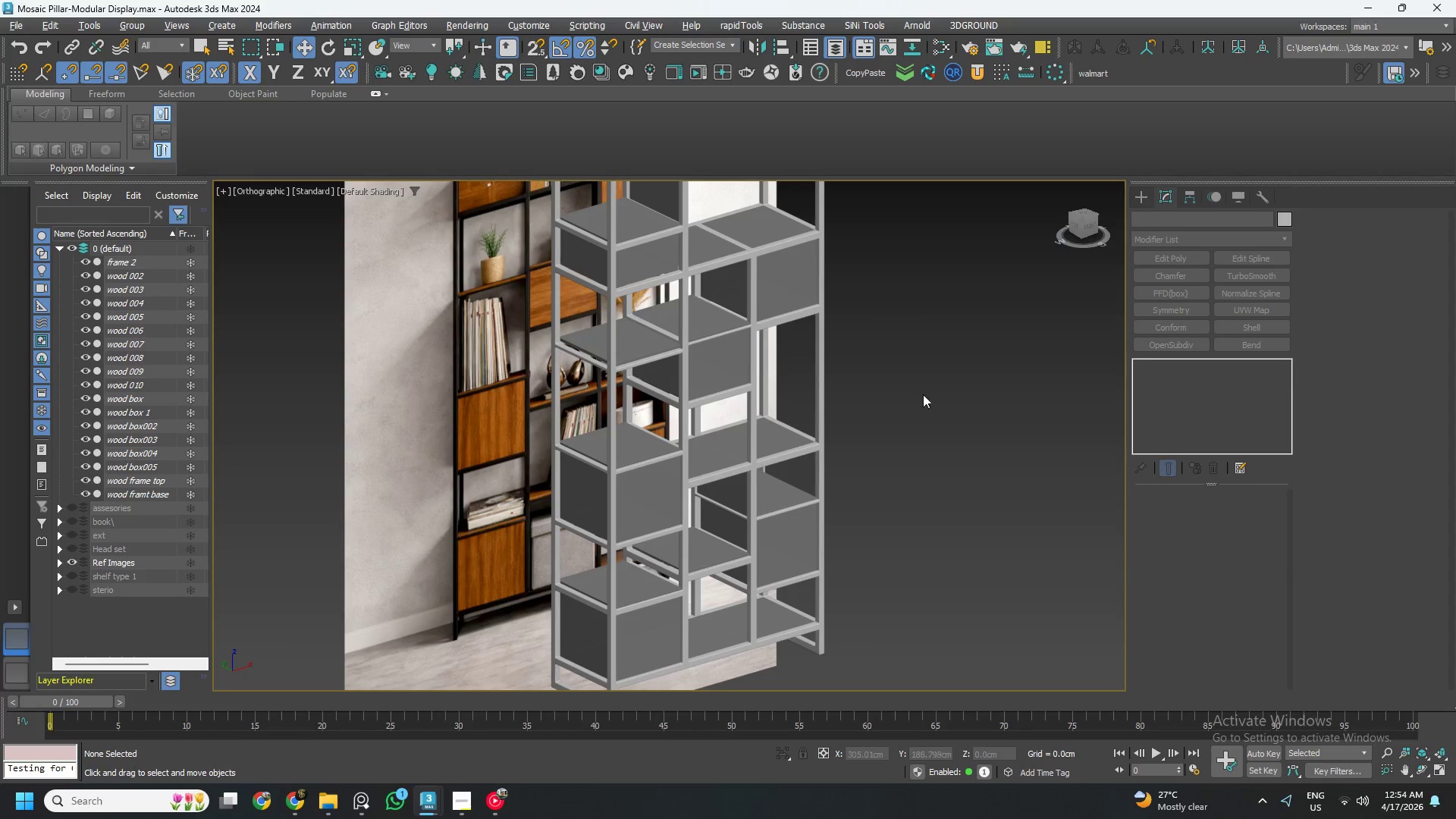 
hold_key(key=AltLeft, duration=1.19)
 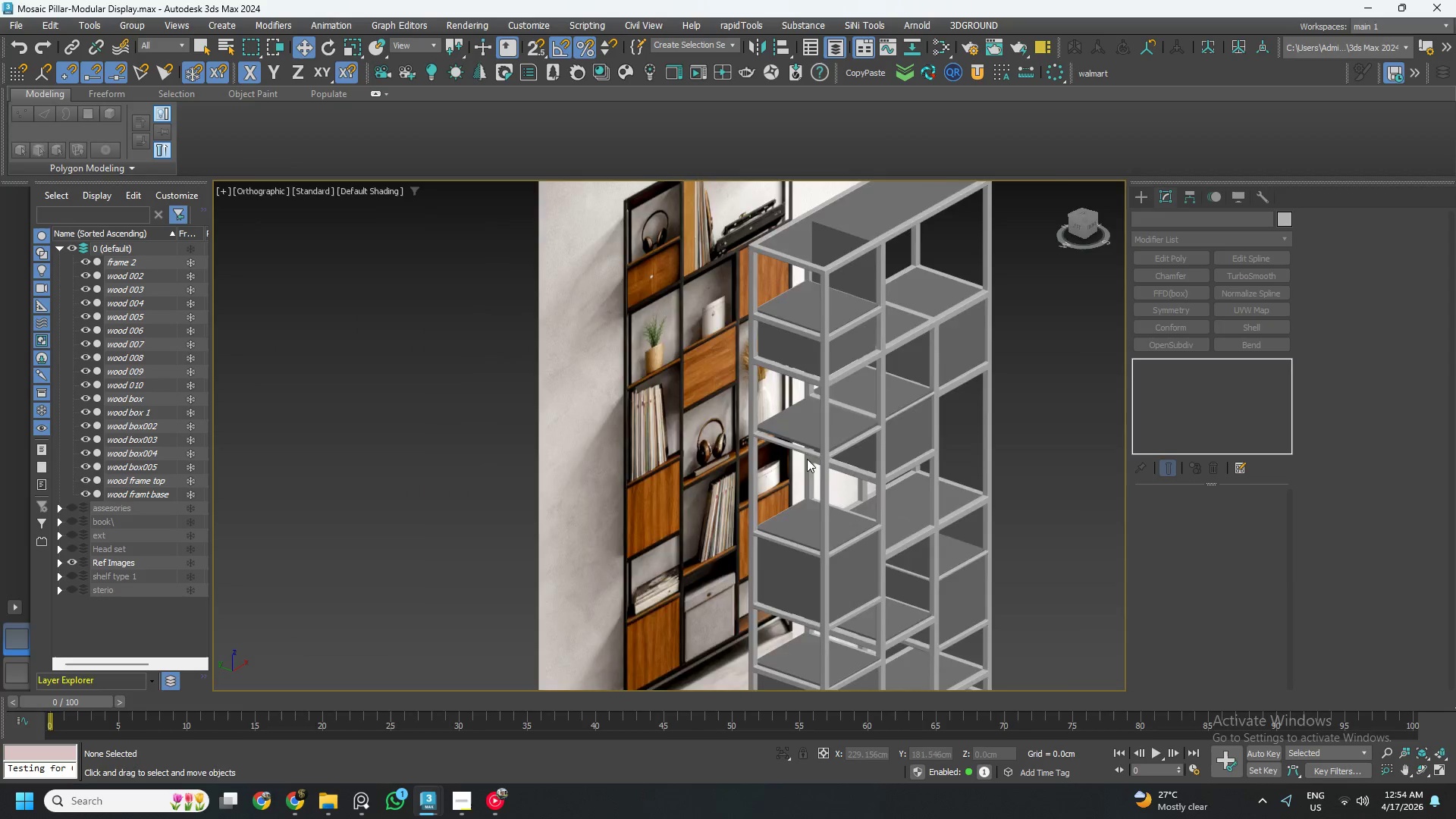 
scroll: coordinate [833, 450], scroll_direction: up, amount: 5.0
 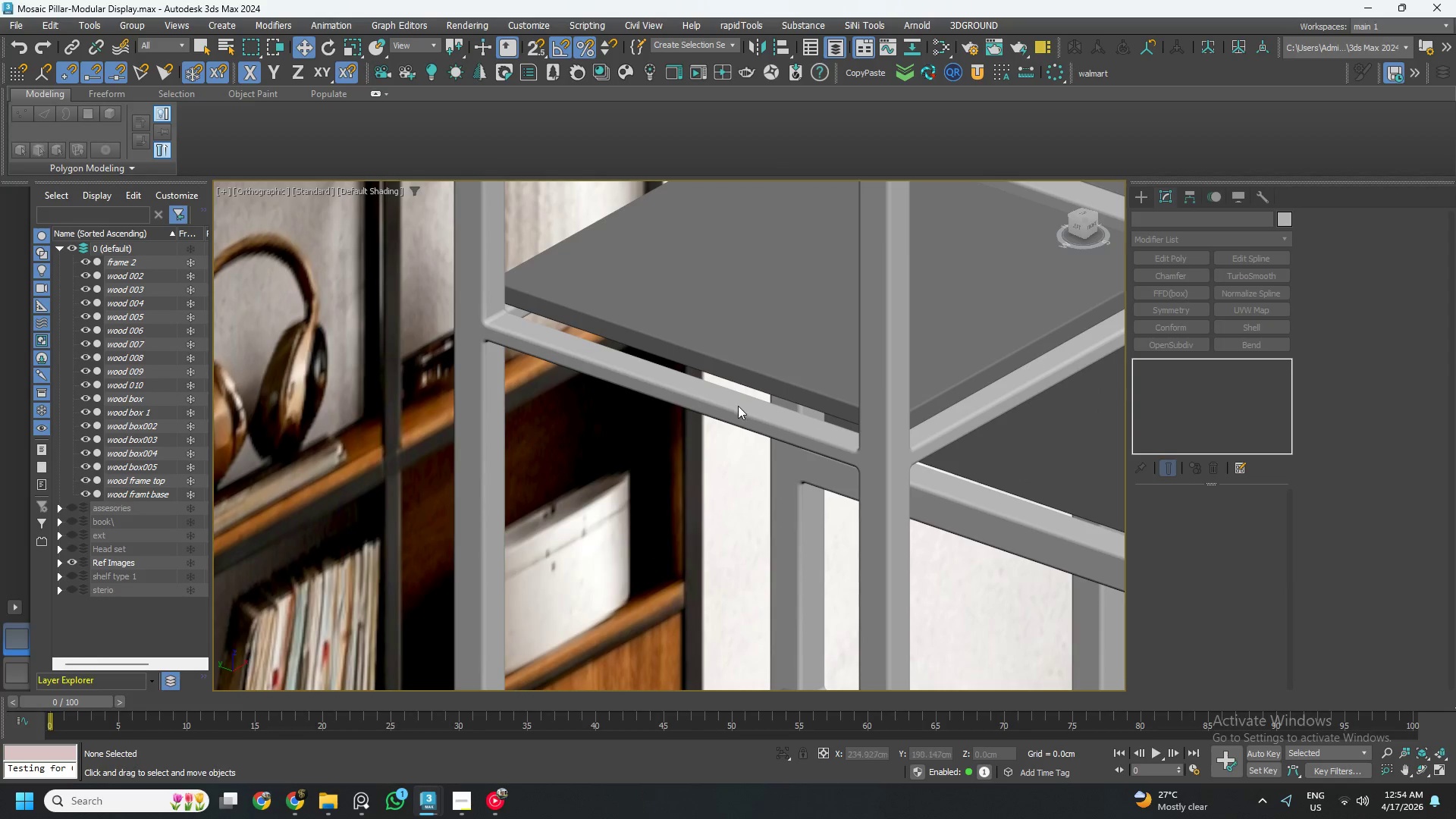 
hold_key(key=AltLeft, duration=0.66)
 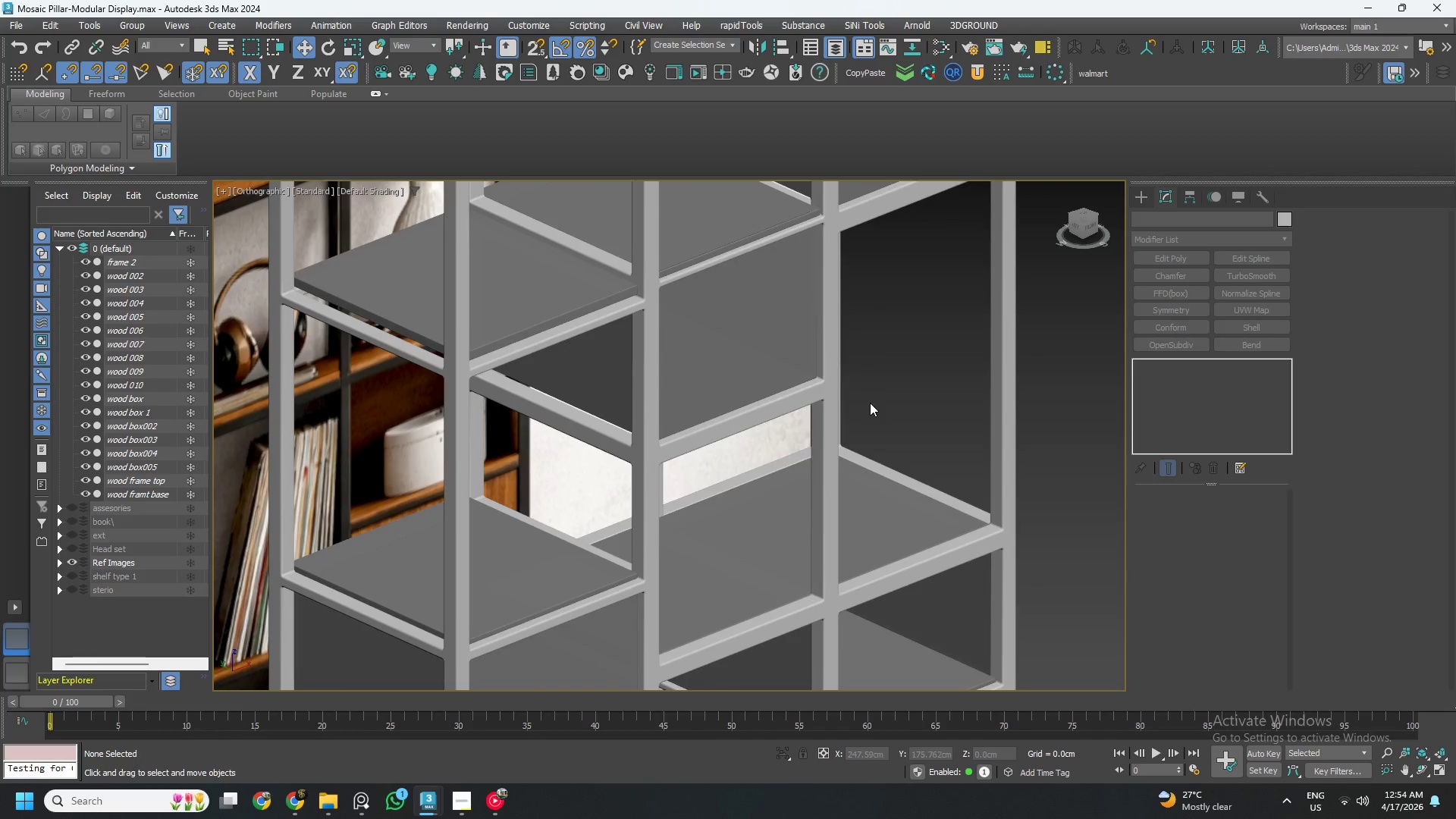 
scroll: coordinate [738, 406], scroll_direction: down, amount: 2.0
 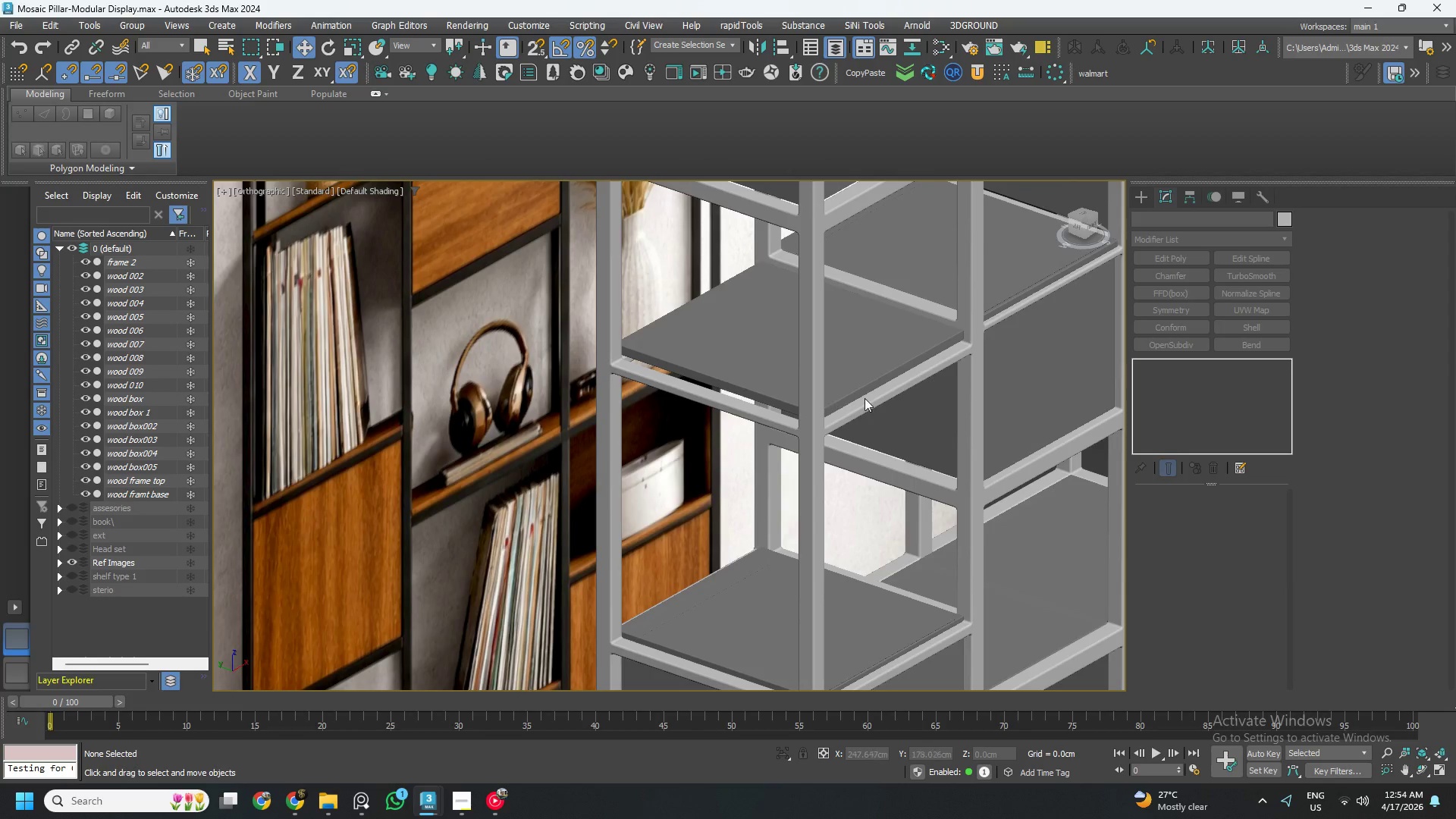 
hold_key(key=AltLeft, duration=1.49)
 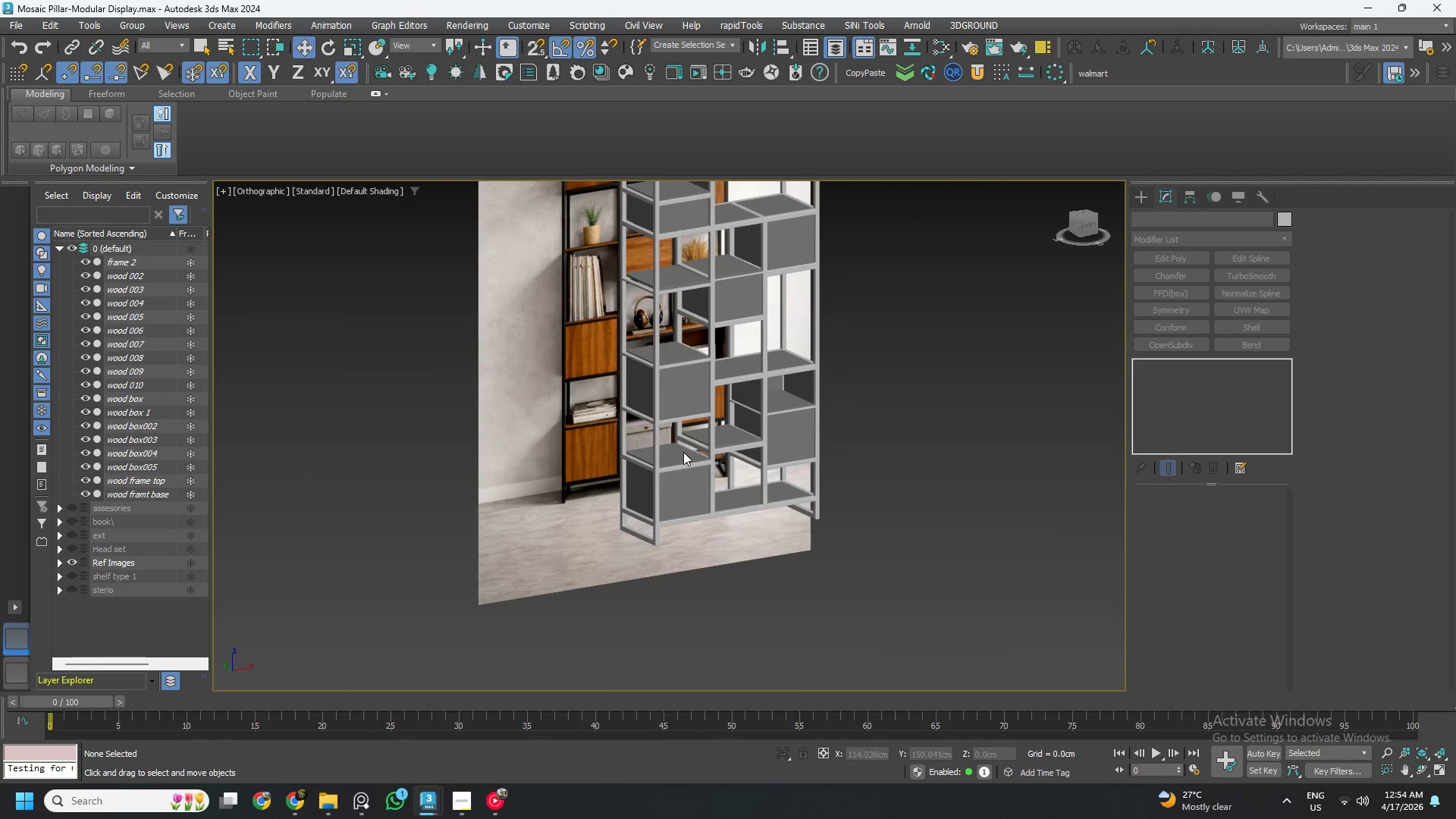 
scroll: coordinate [870, 406], scroll_direction: down, amount: 4.0
 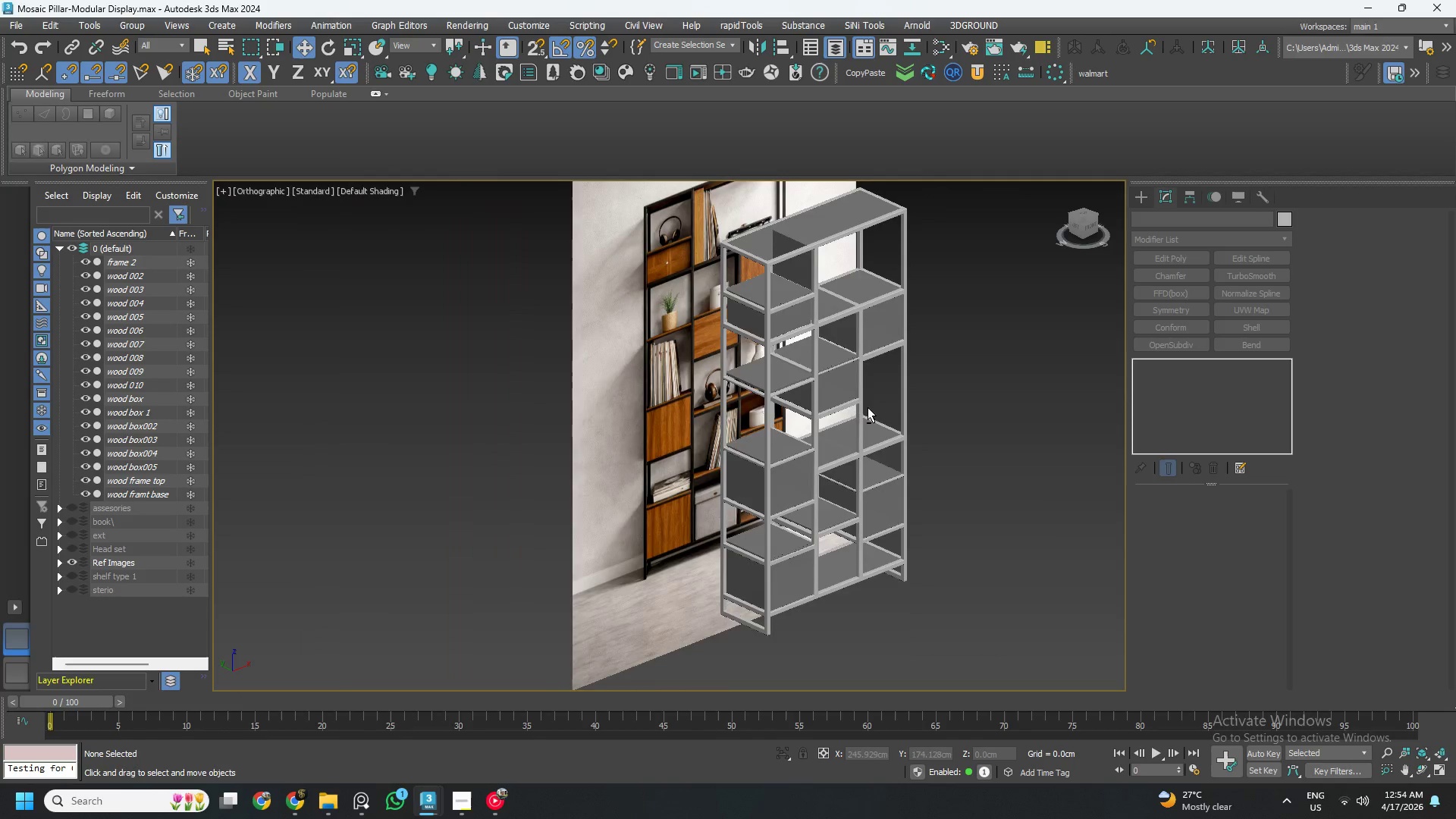 
scroll: coordinate [709, 434], scroll_direction: up, amount: 5.0
 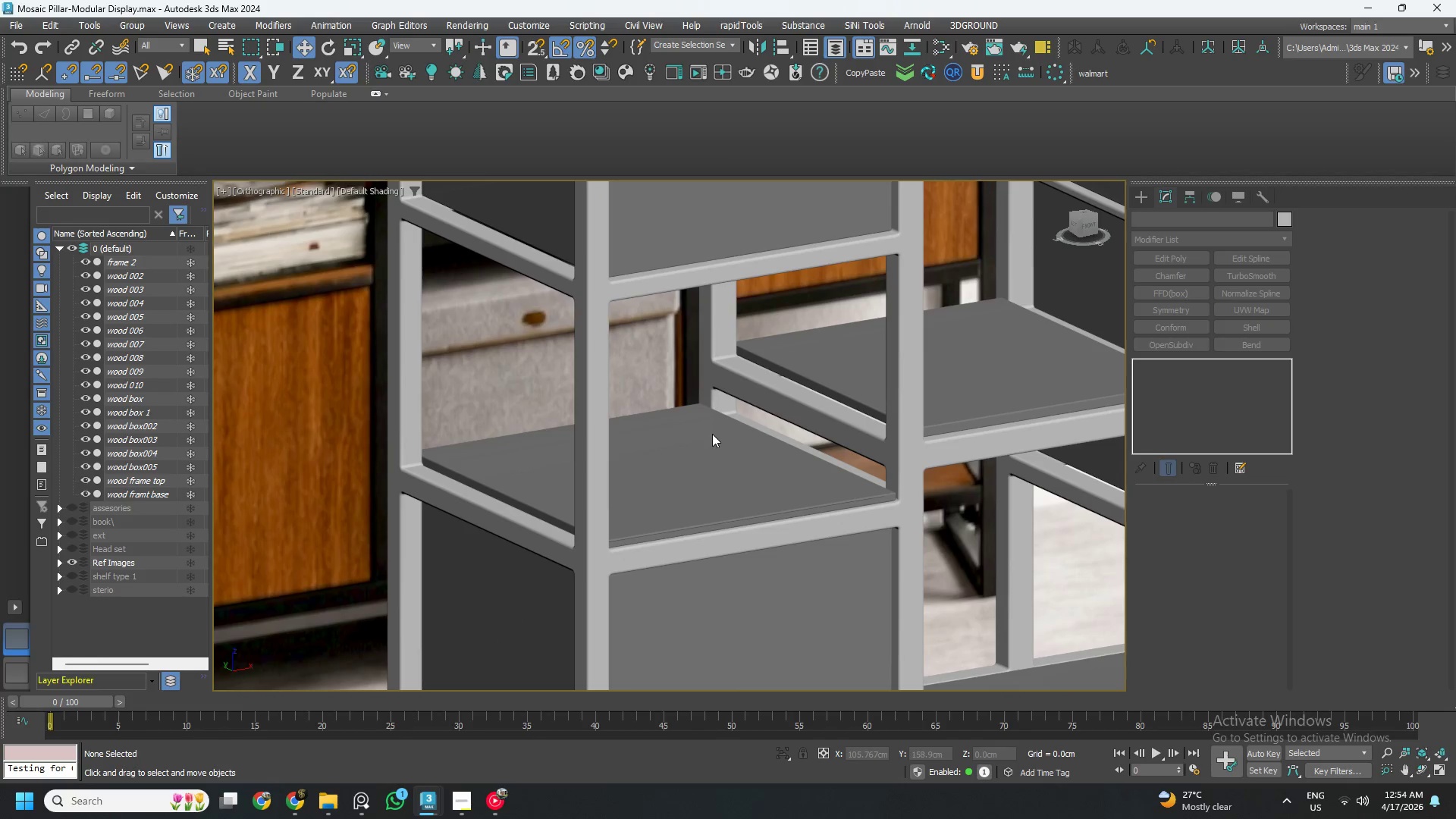 
scroll: coordinate [726, 429], scroll_direction: down, amount: 5.0
 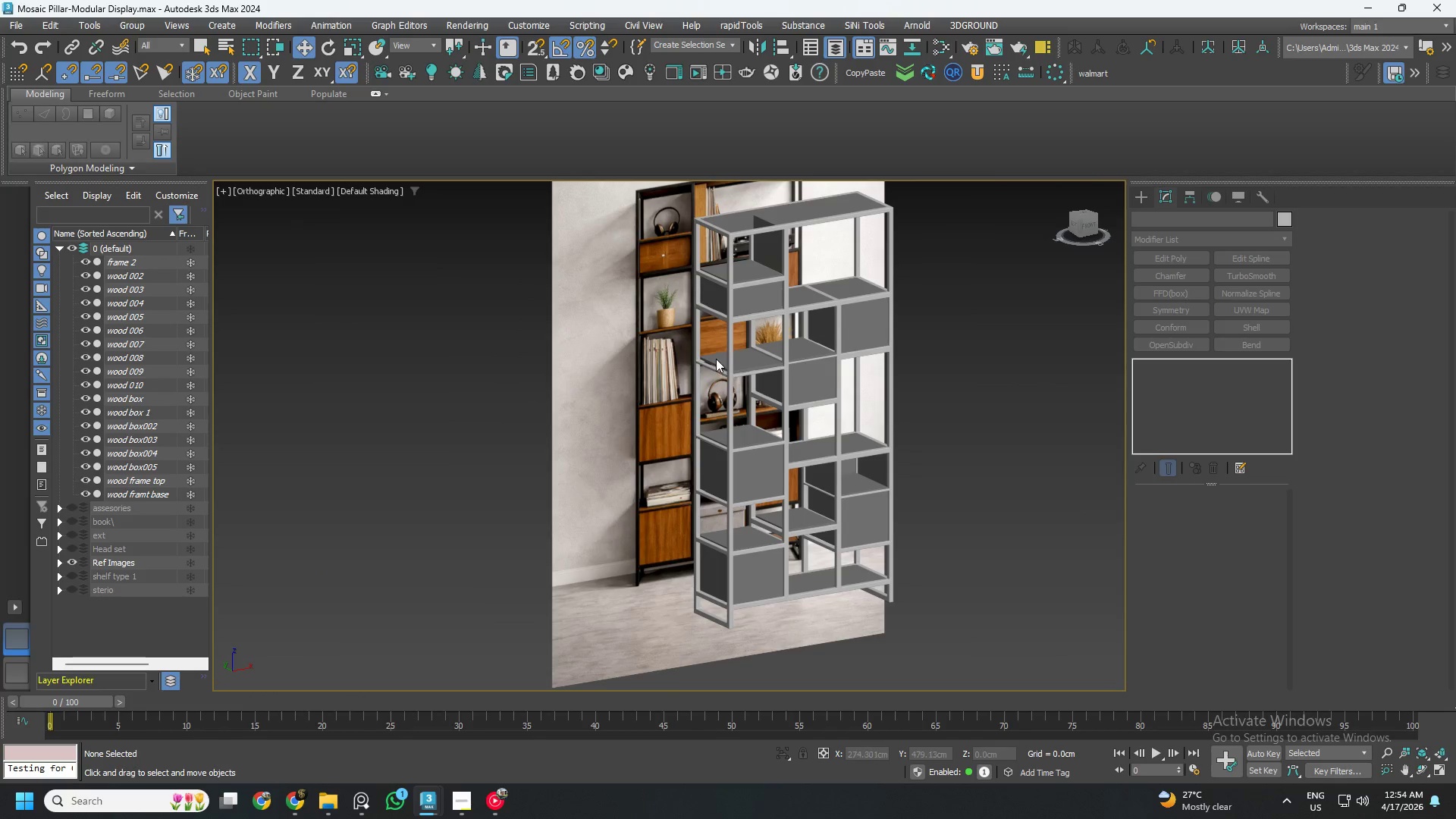 
scroll: coordinate [696, 370], scroll_direction: up, amount: 6.0
 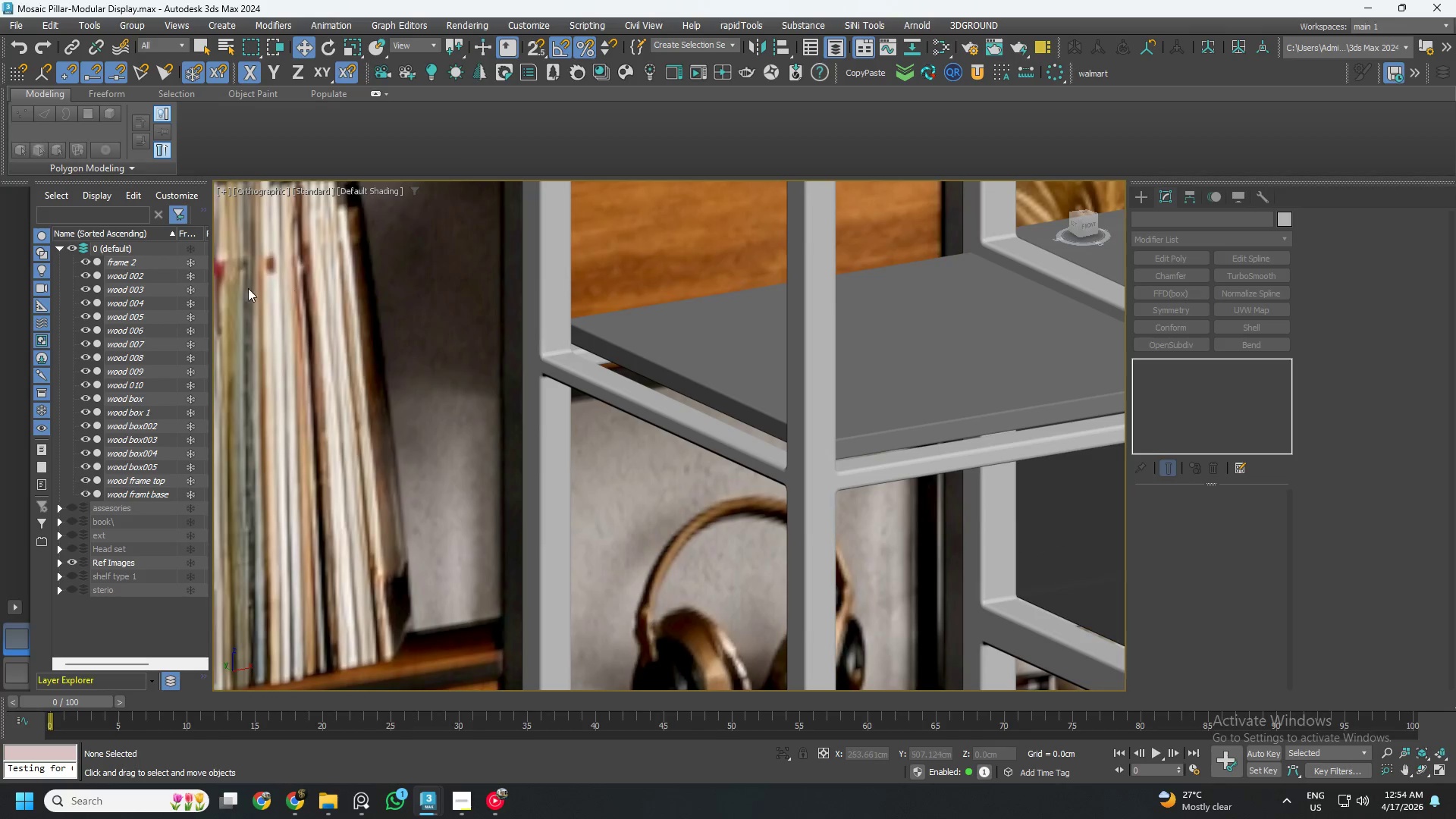 
left_click([133, 292])
 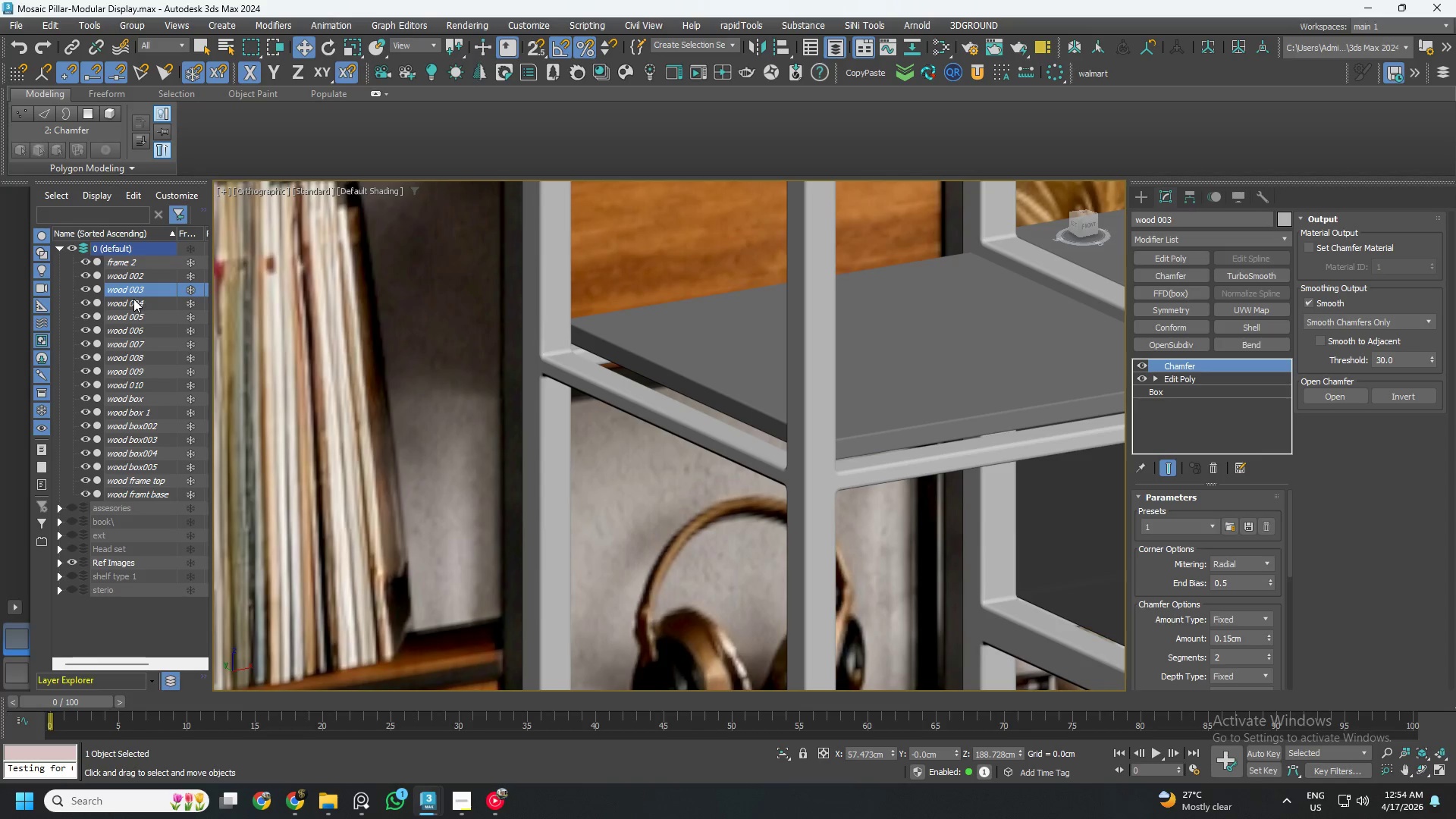 
left_click([133, 301])
 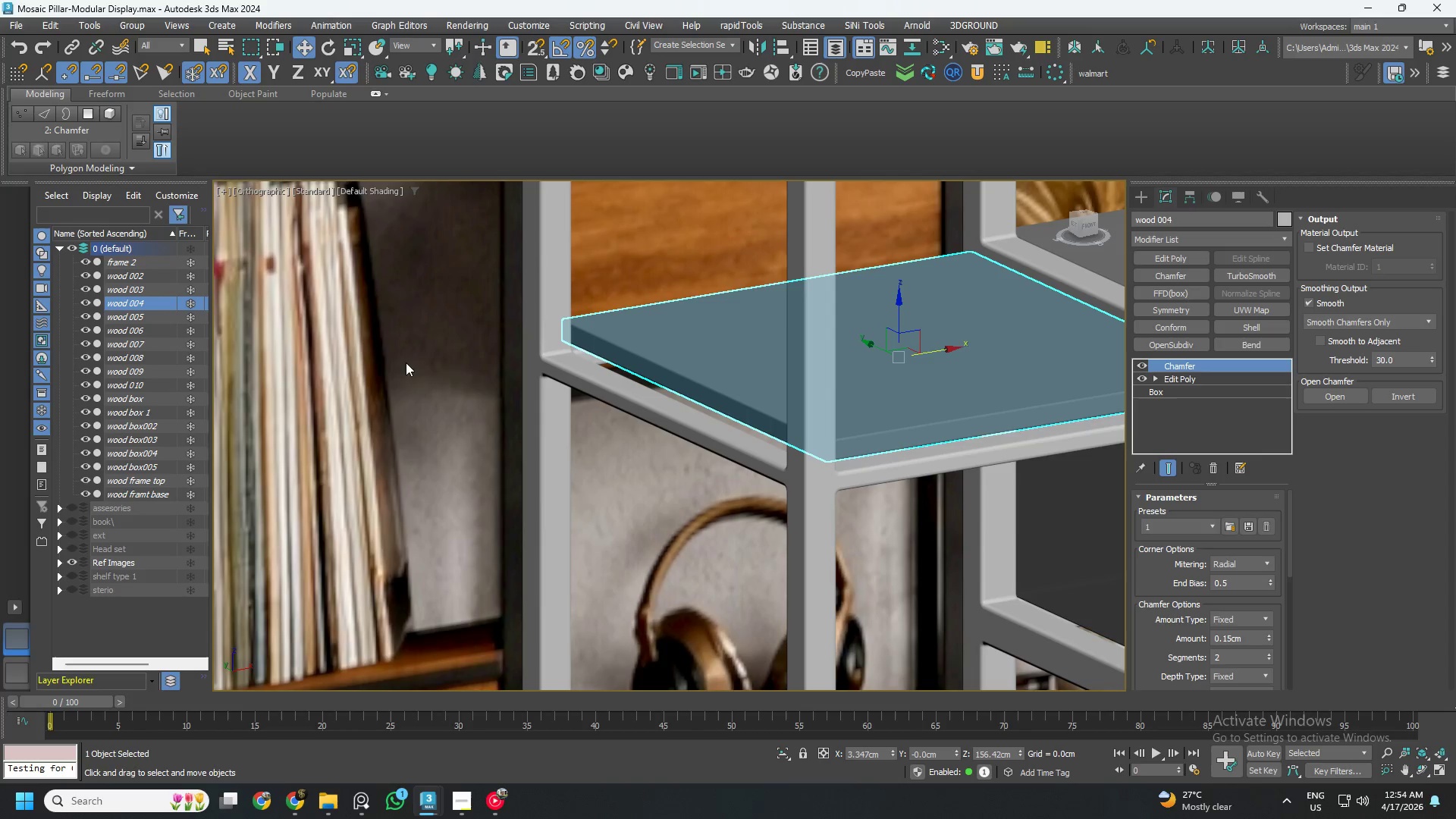 
hold_key(key=AltLeft, duration=10.2)
 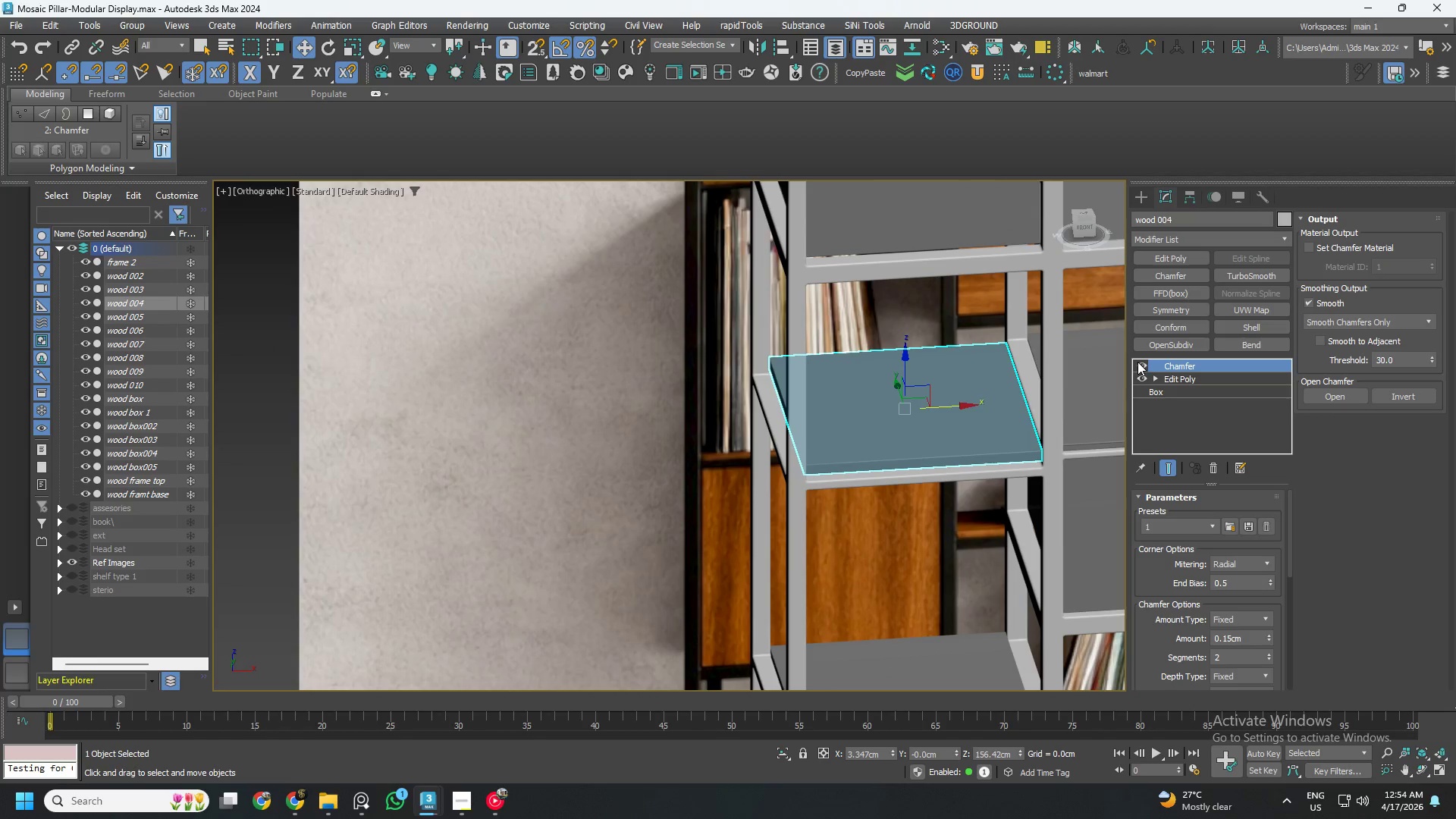 
scroll: coordinate [912, 460], scroll_direction: down, amount: 2.0
 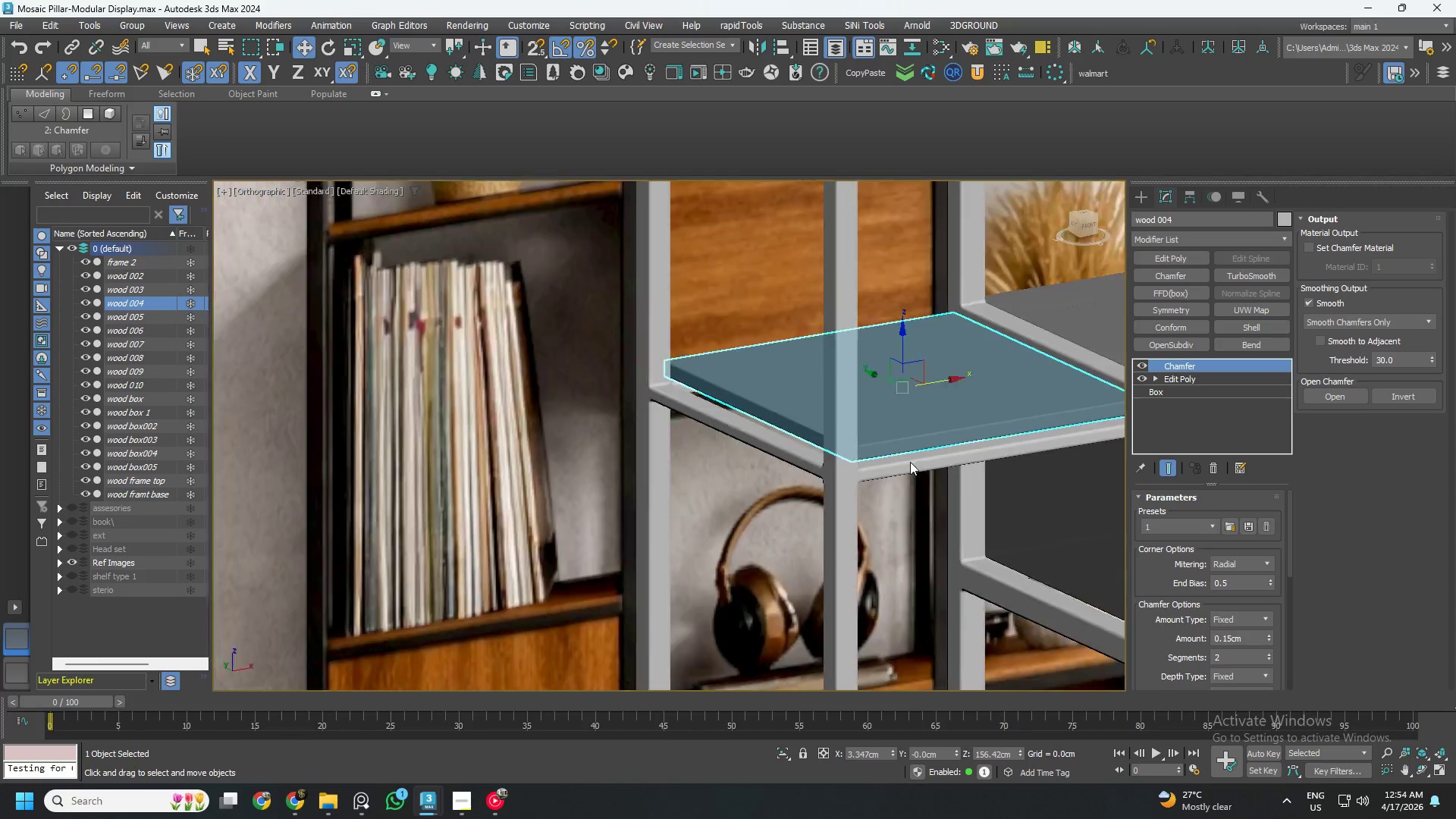 
left_click([1141, 363])
 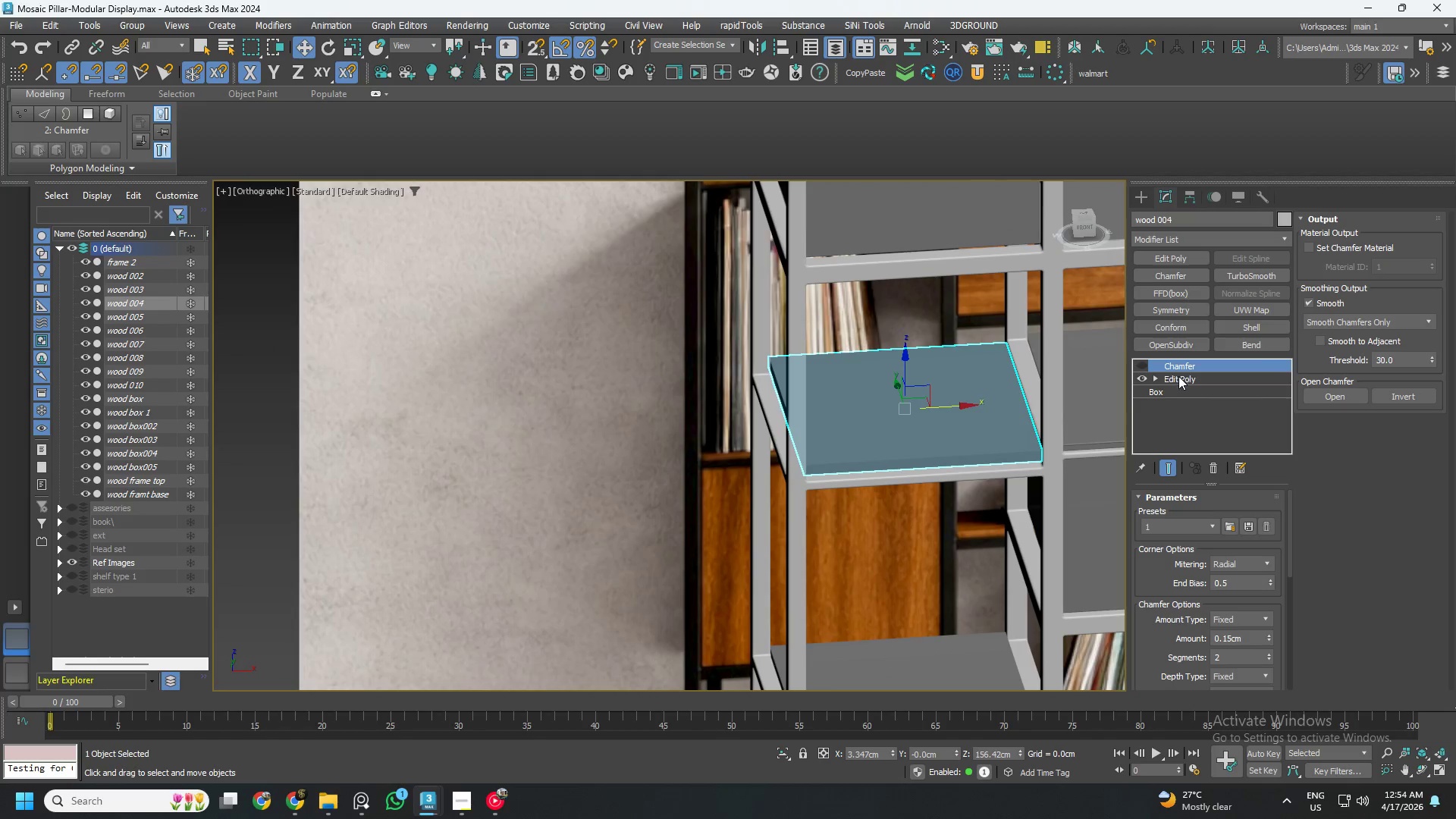 
left_click([1180, 380])
 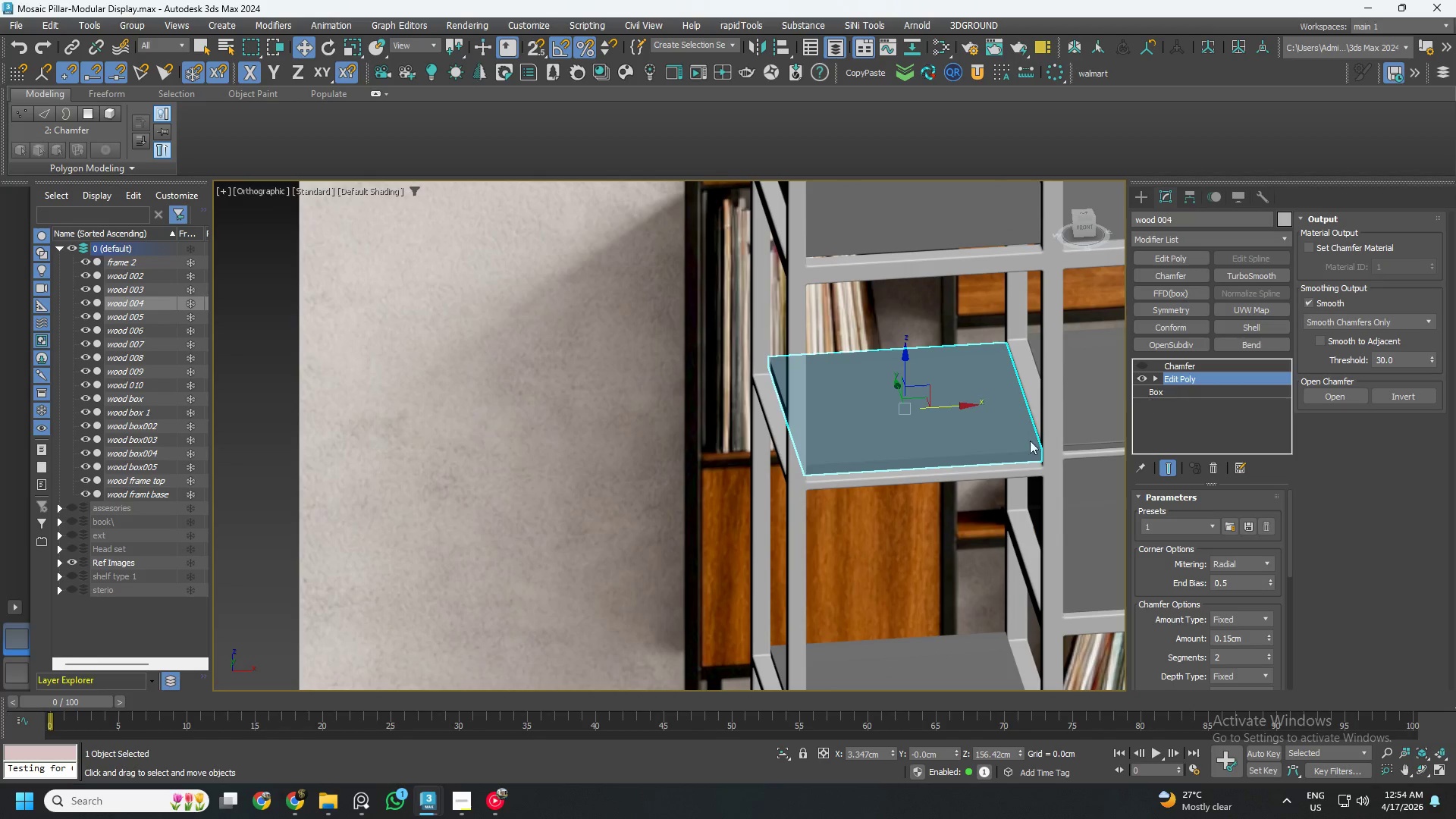 
key(1)
 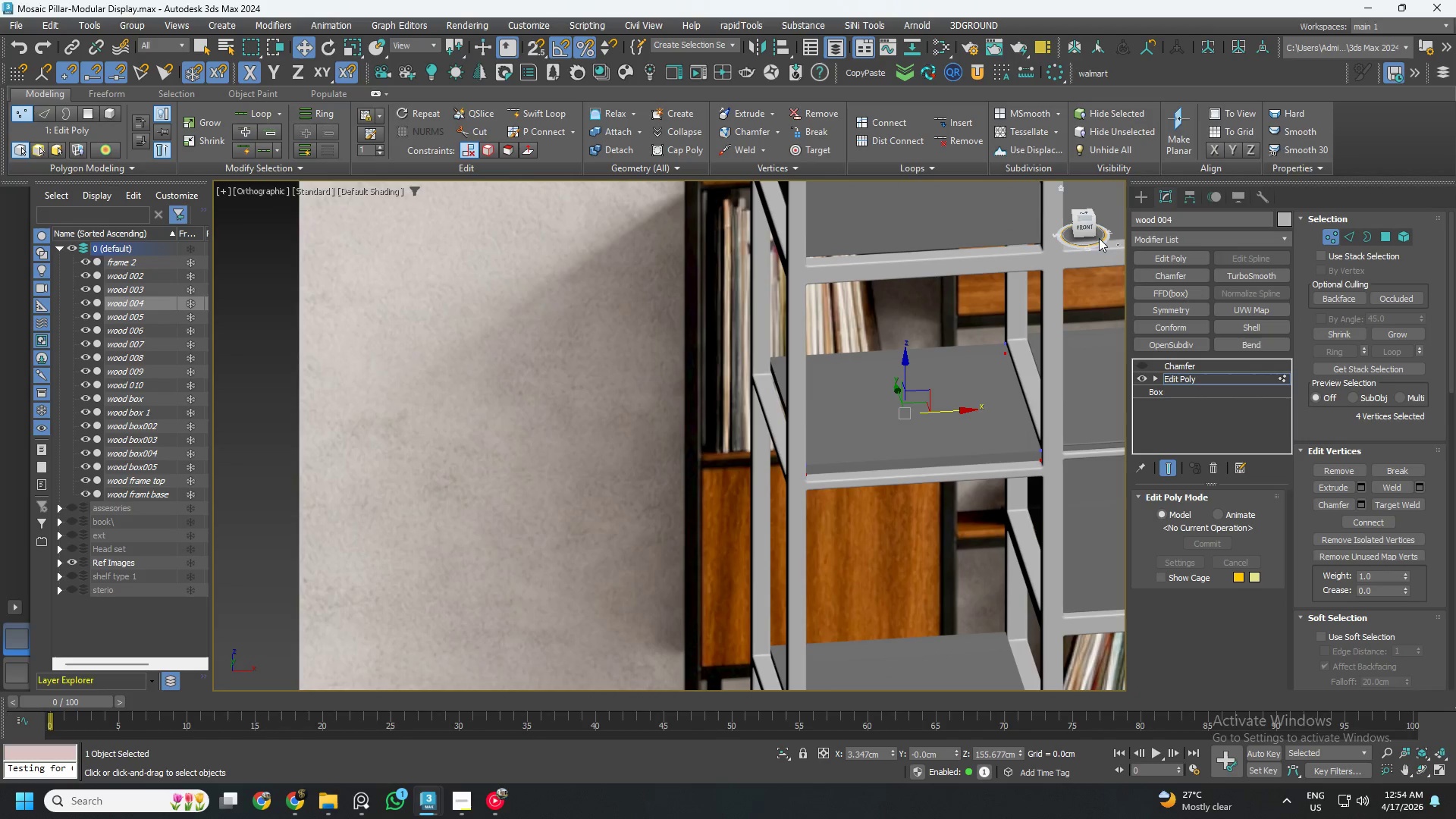 
left_click([1083, 226])
 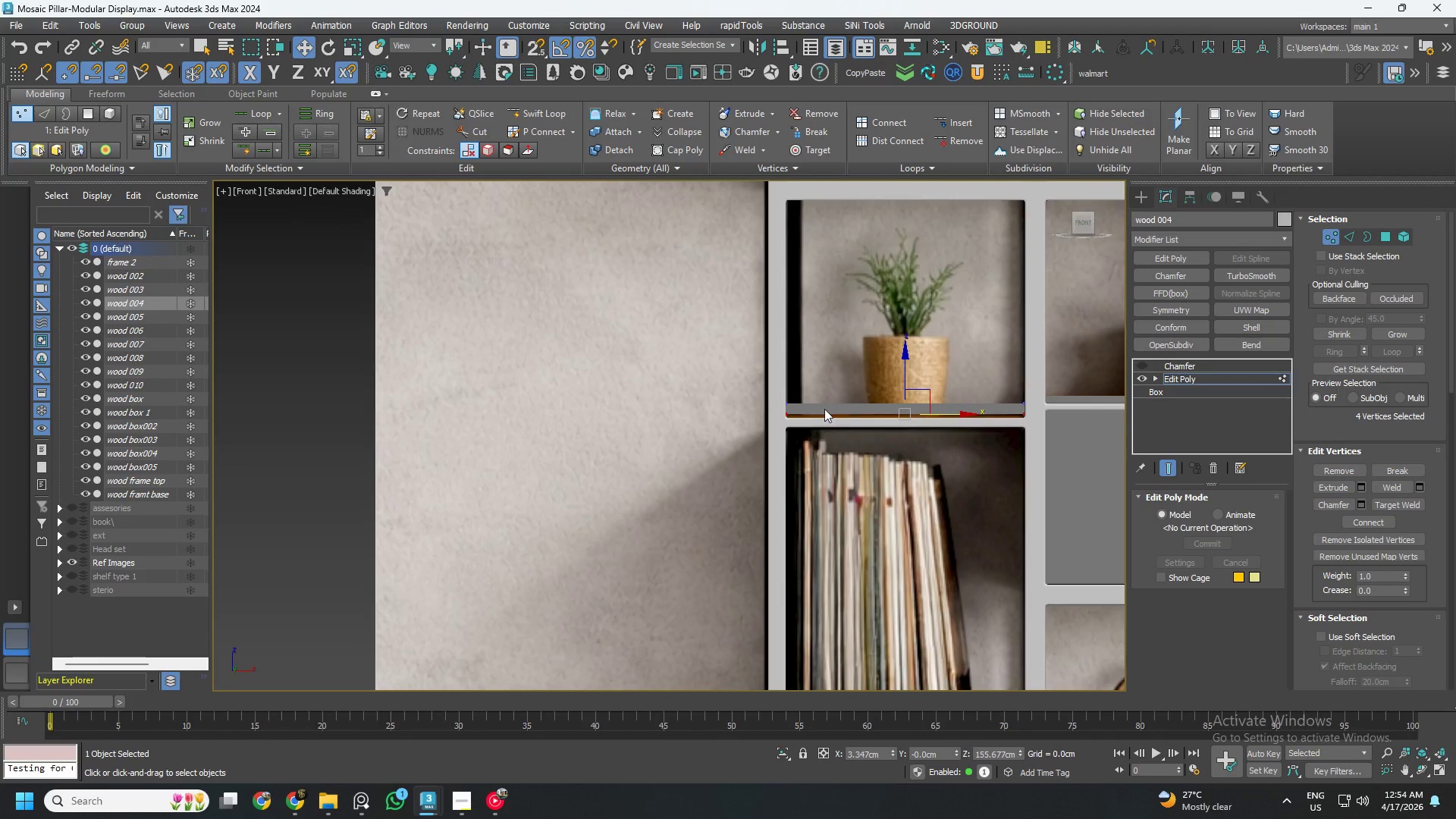 
scroll: coordinate [791, 419], scroll_direction: up, amount: 5.0
 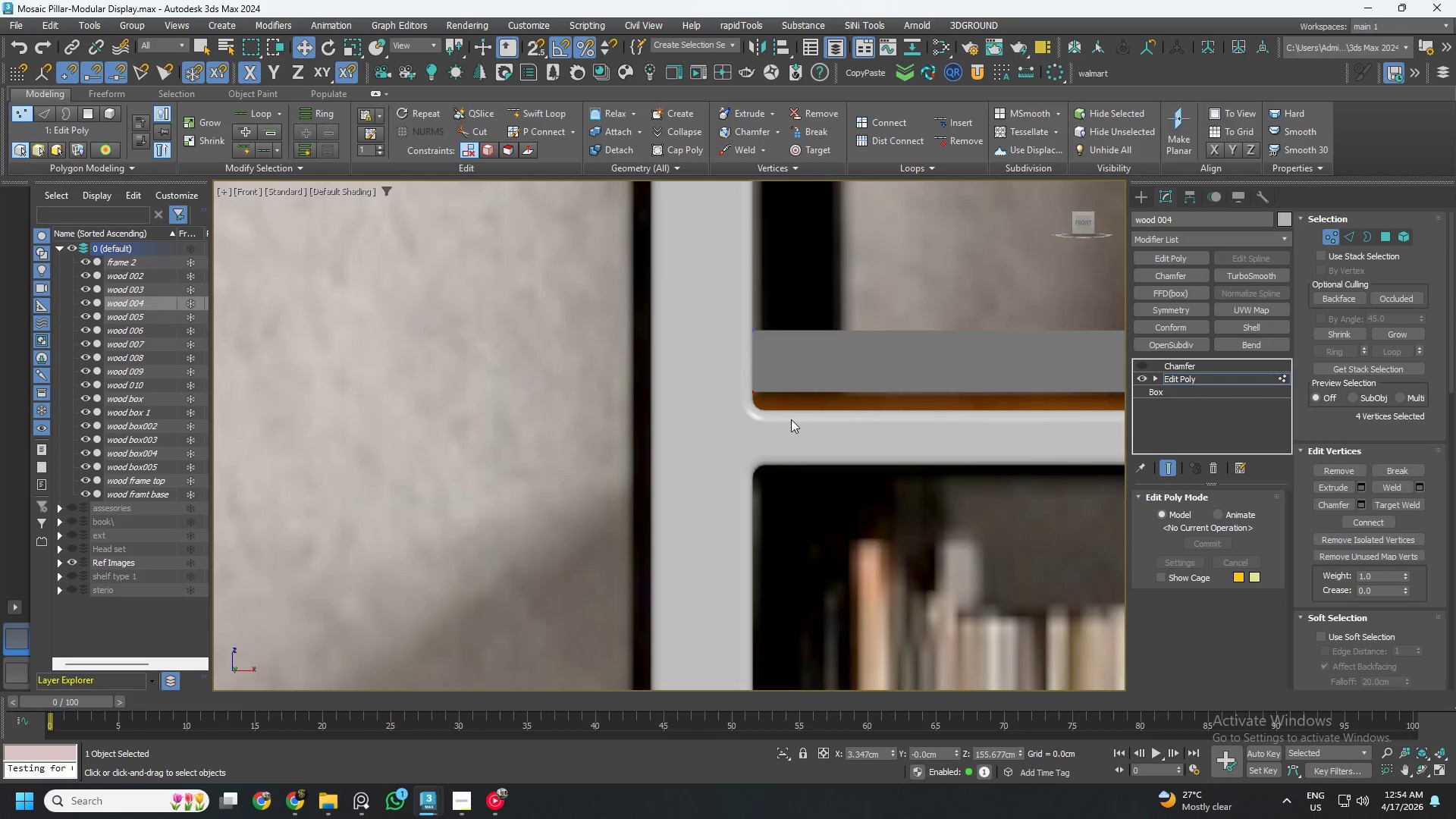 
scroll: coordinate [791, 419], scroll_direction: down, amount: 4.0
 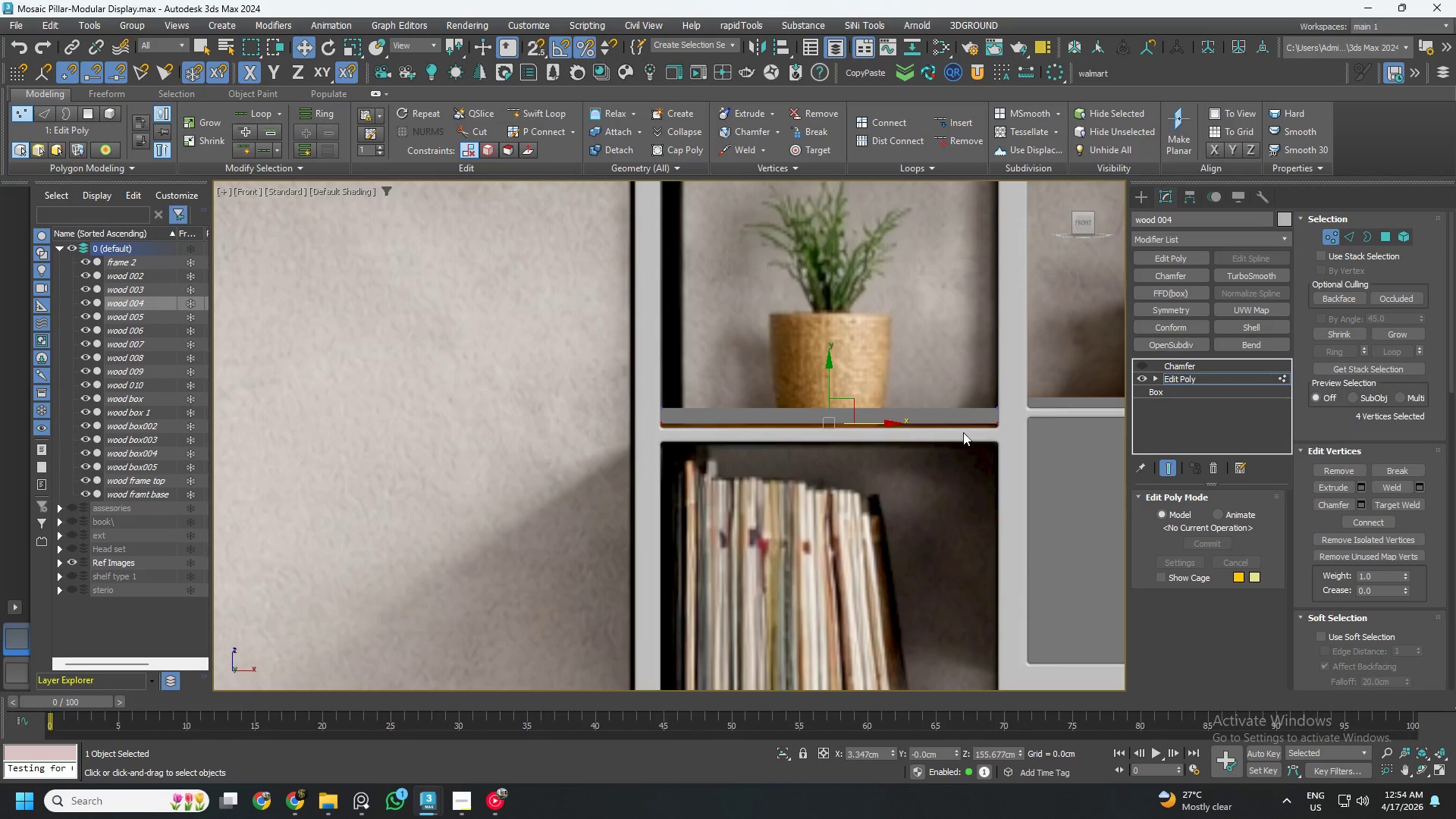 
scroll: coordinate [981, 434], scroll_direction: up, amount: 2.0
 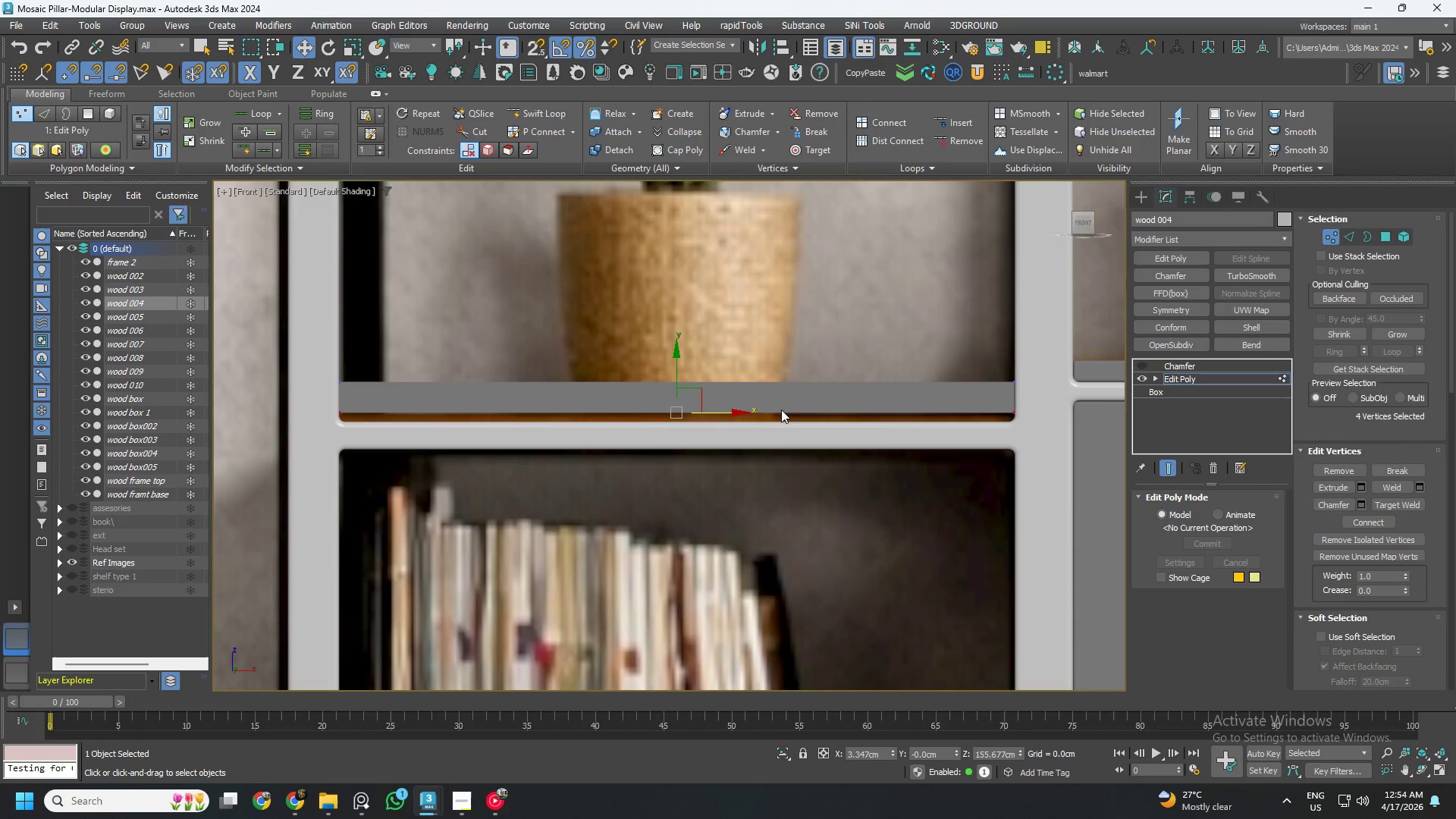 
key(1)
 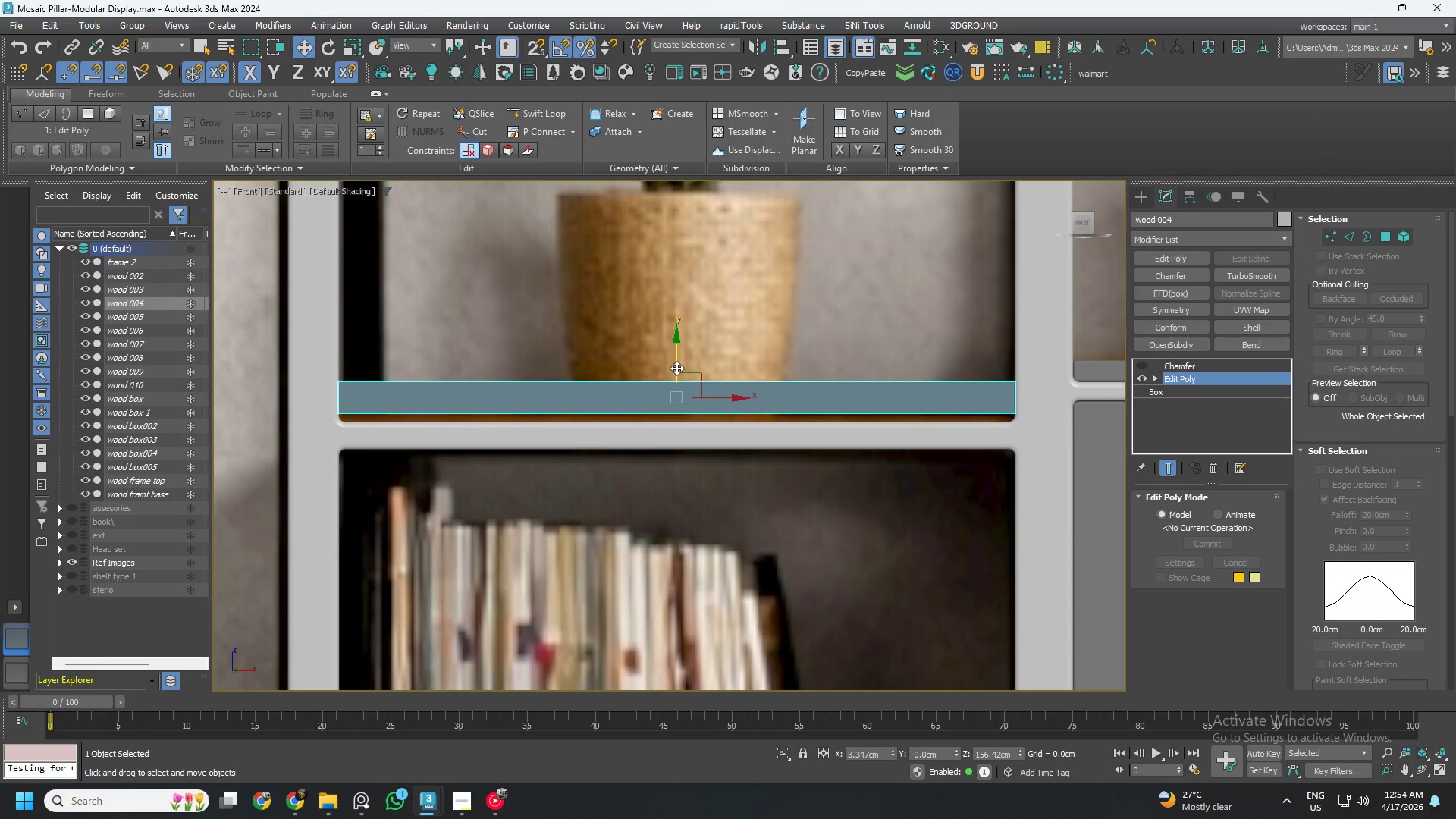 
scroll: coordinate [675, 405], scroll_direction: up, amount: 3.0
 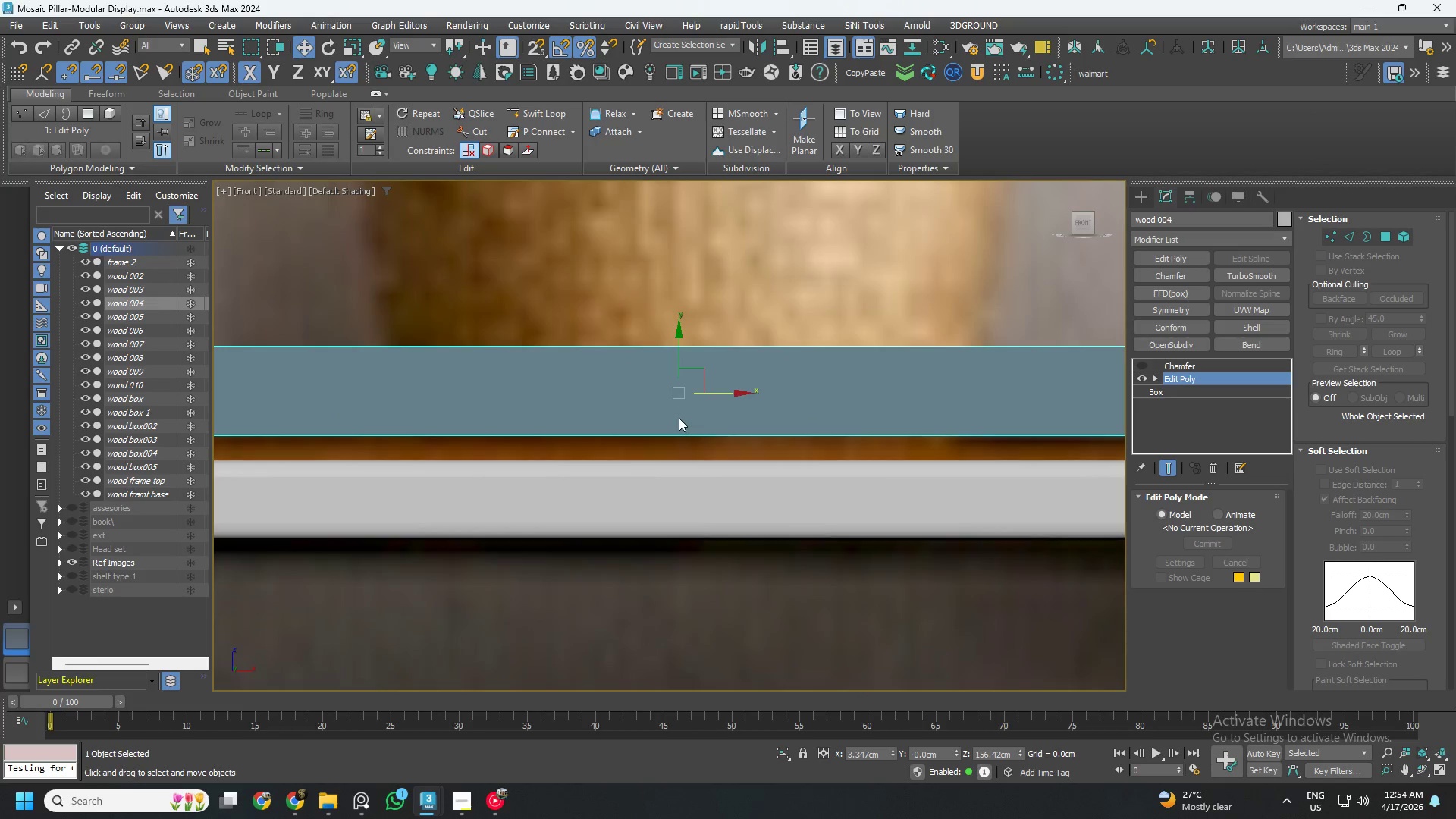 
key(S)
 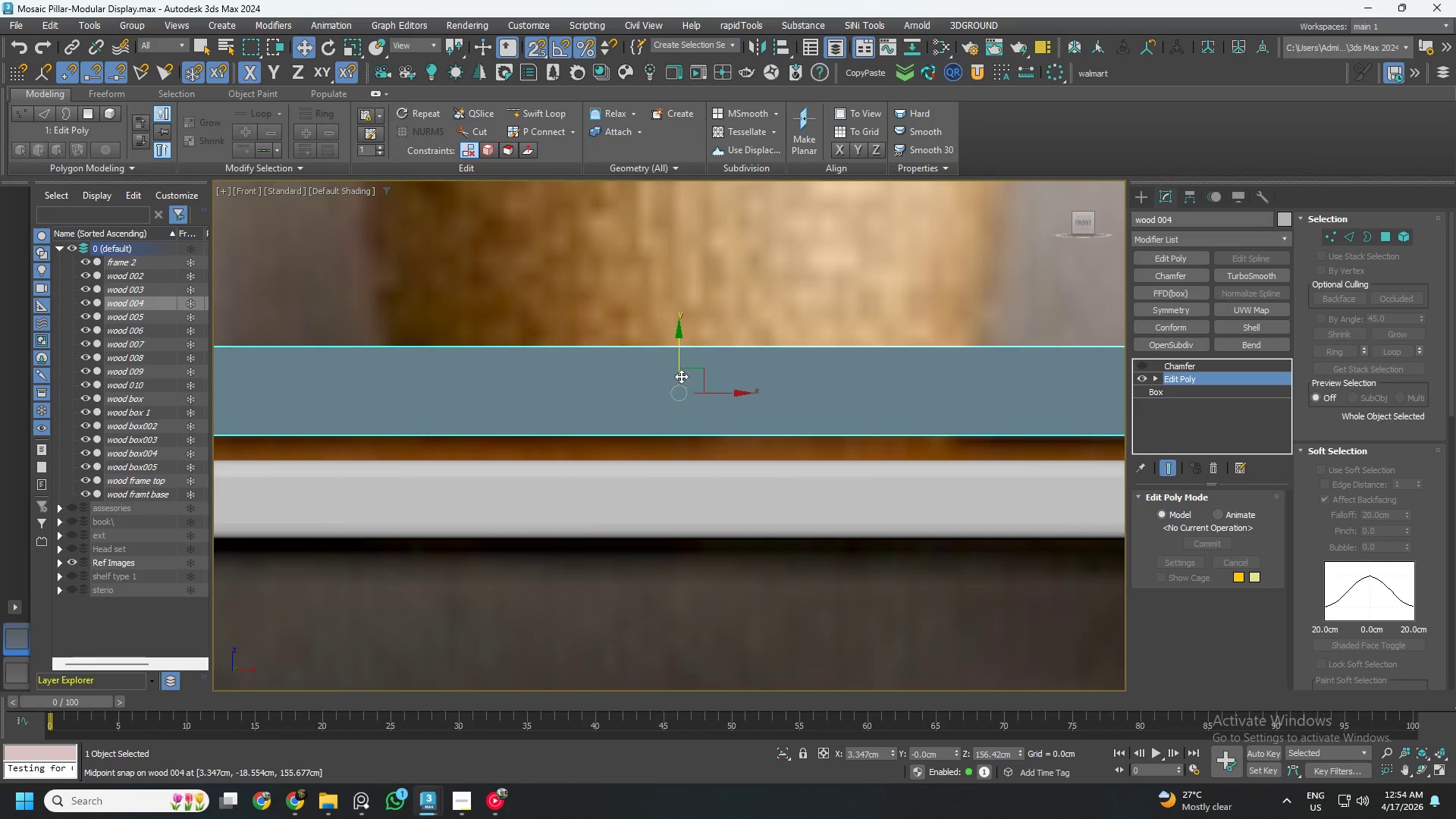 
left_click_drag(start_coordinate=[679, 360], to_coordinate=[682, 395])
 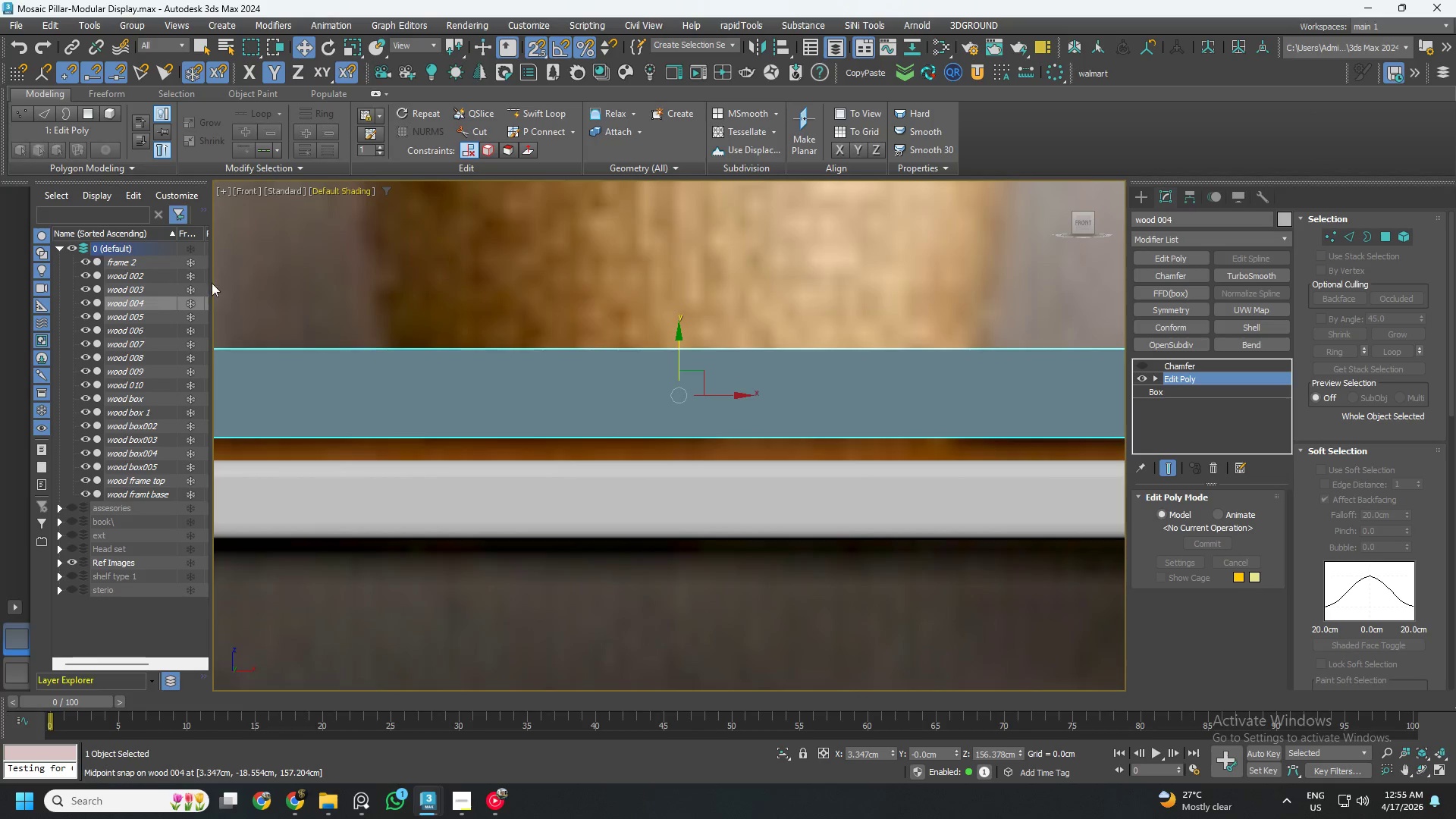 
left_click([193, 302])
 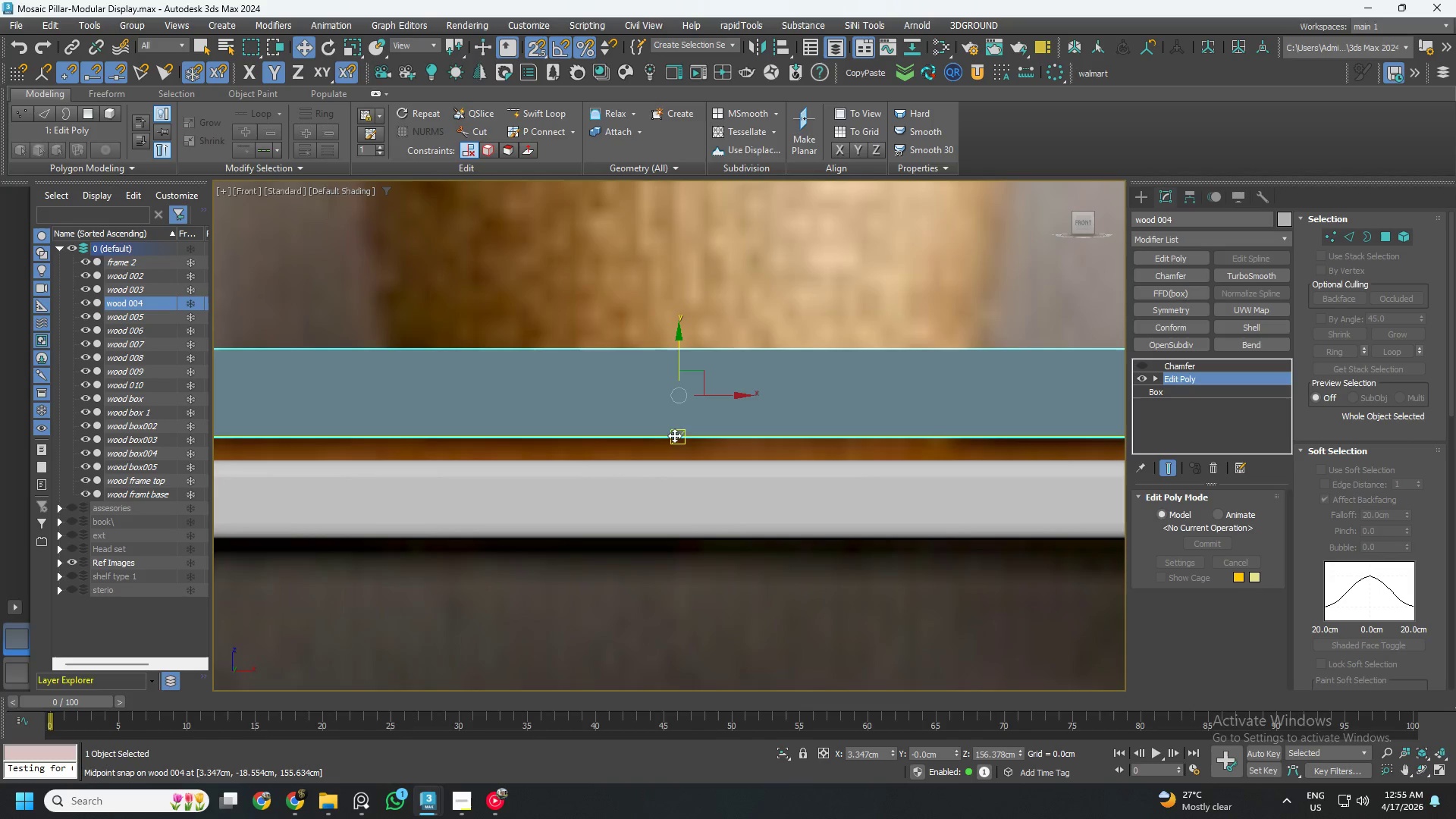 
left_click_drag(start_coordinate=[676, 435], to_coordinate=[686, 449])
 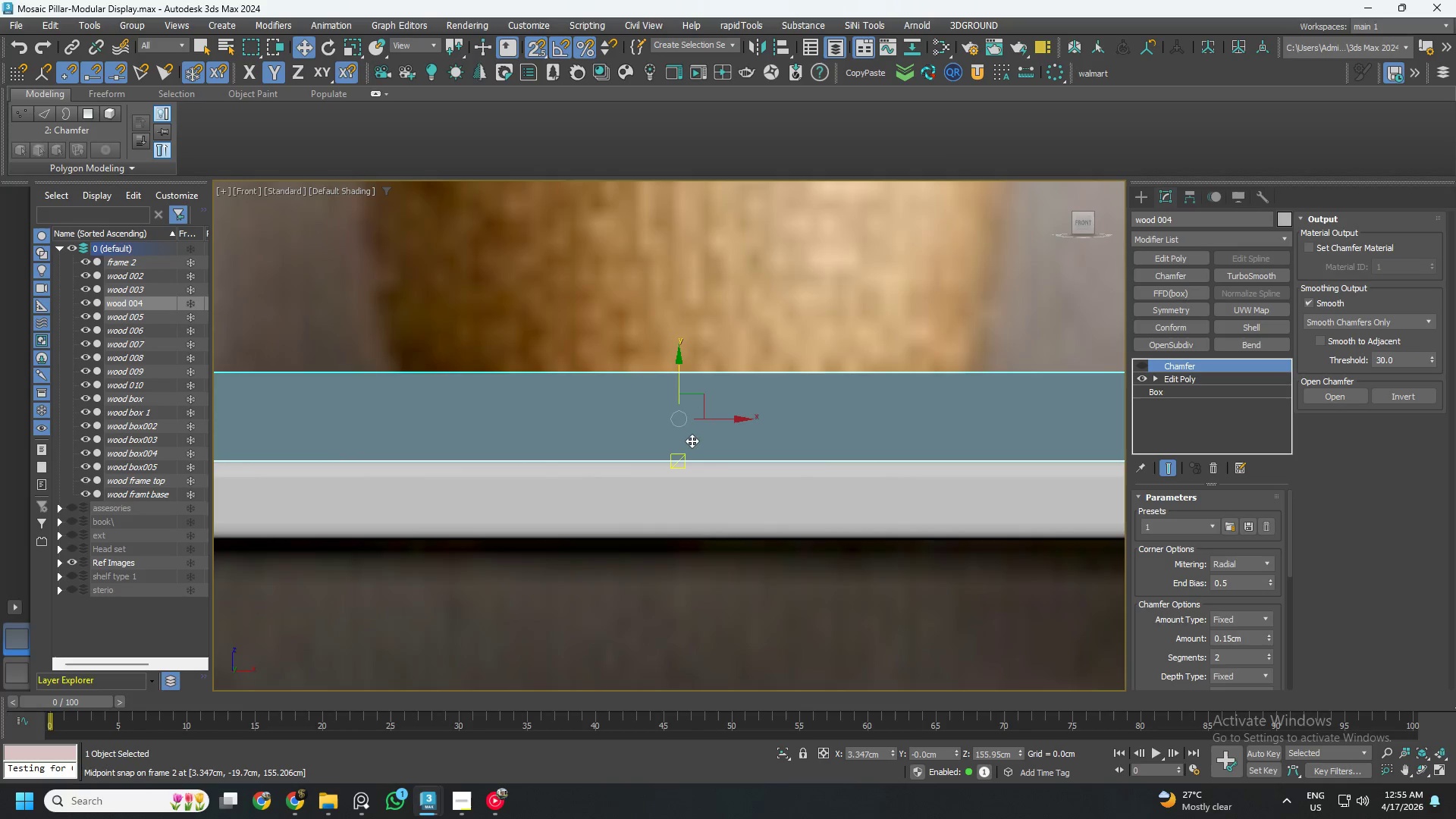 
scroll: coordinate [686, 439], scroll_direction: down, amount: 2.0
 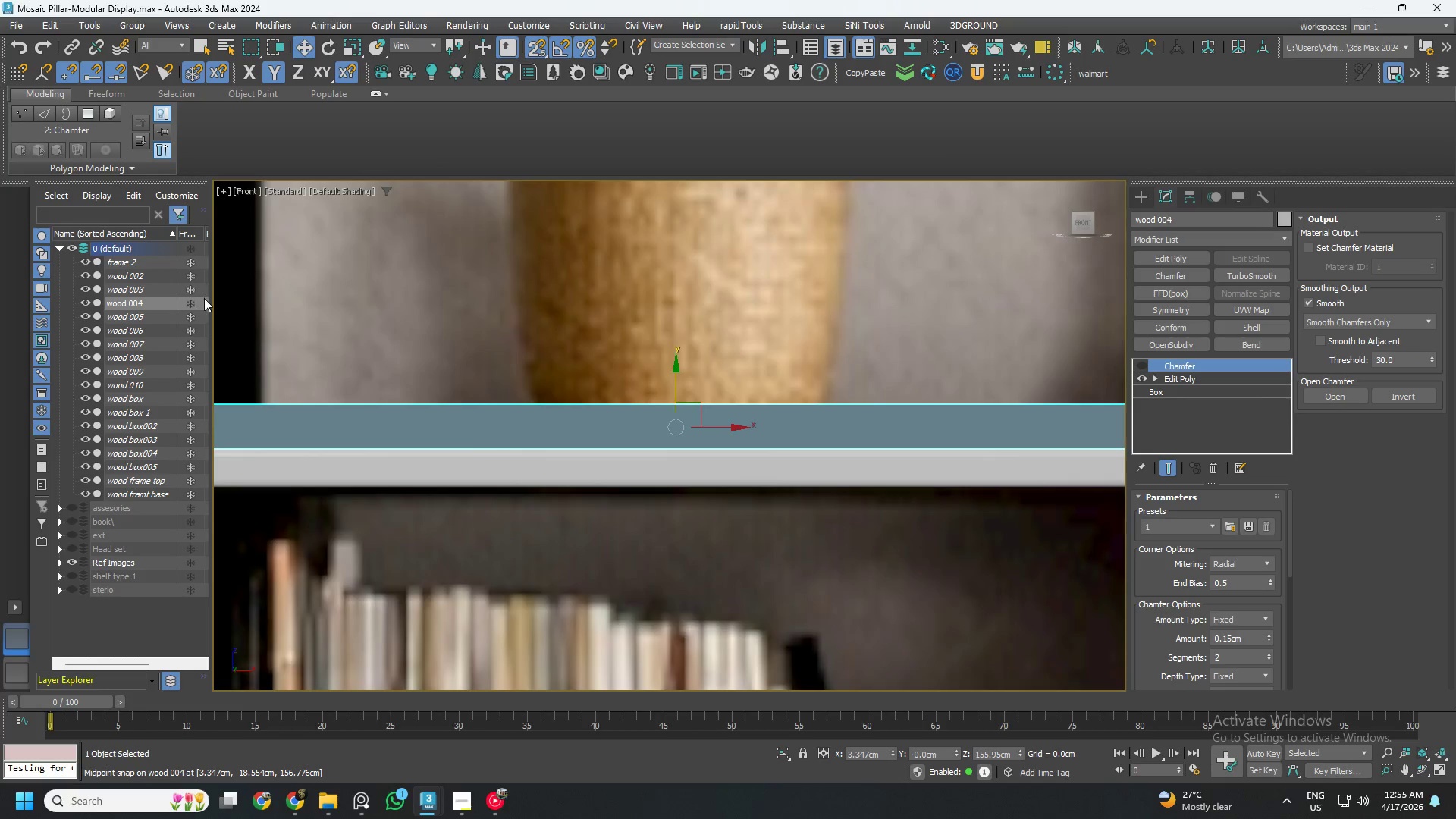 
left_click([191, 303])
 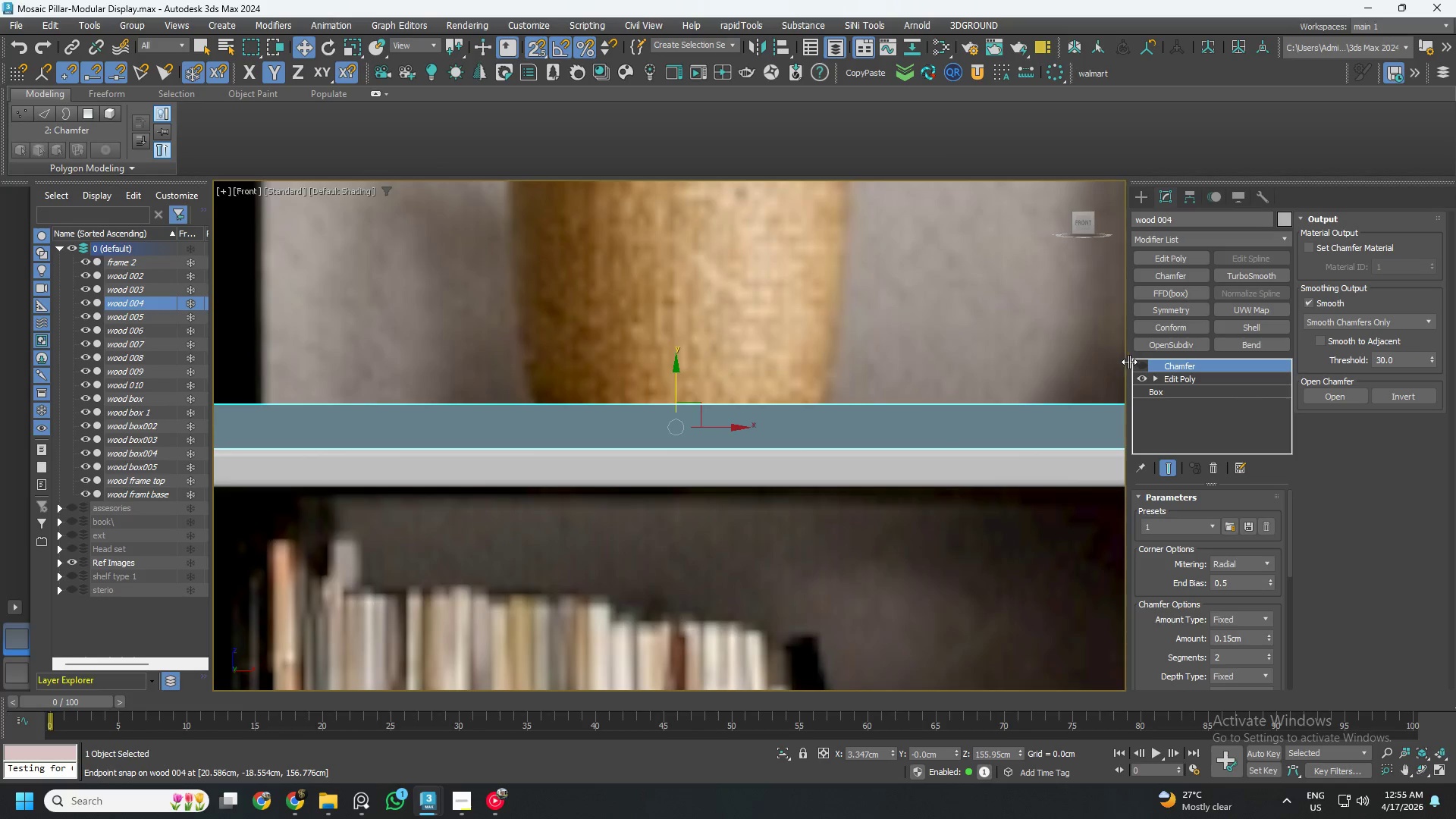 
left_click([1145, 366])
 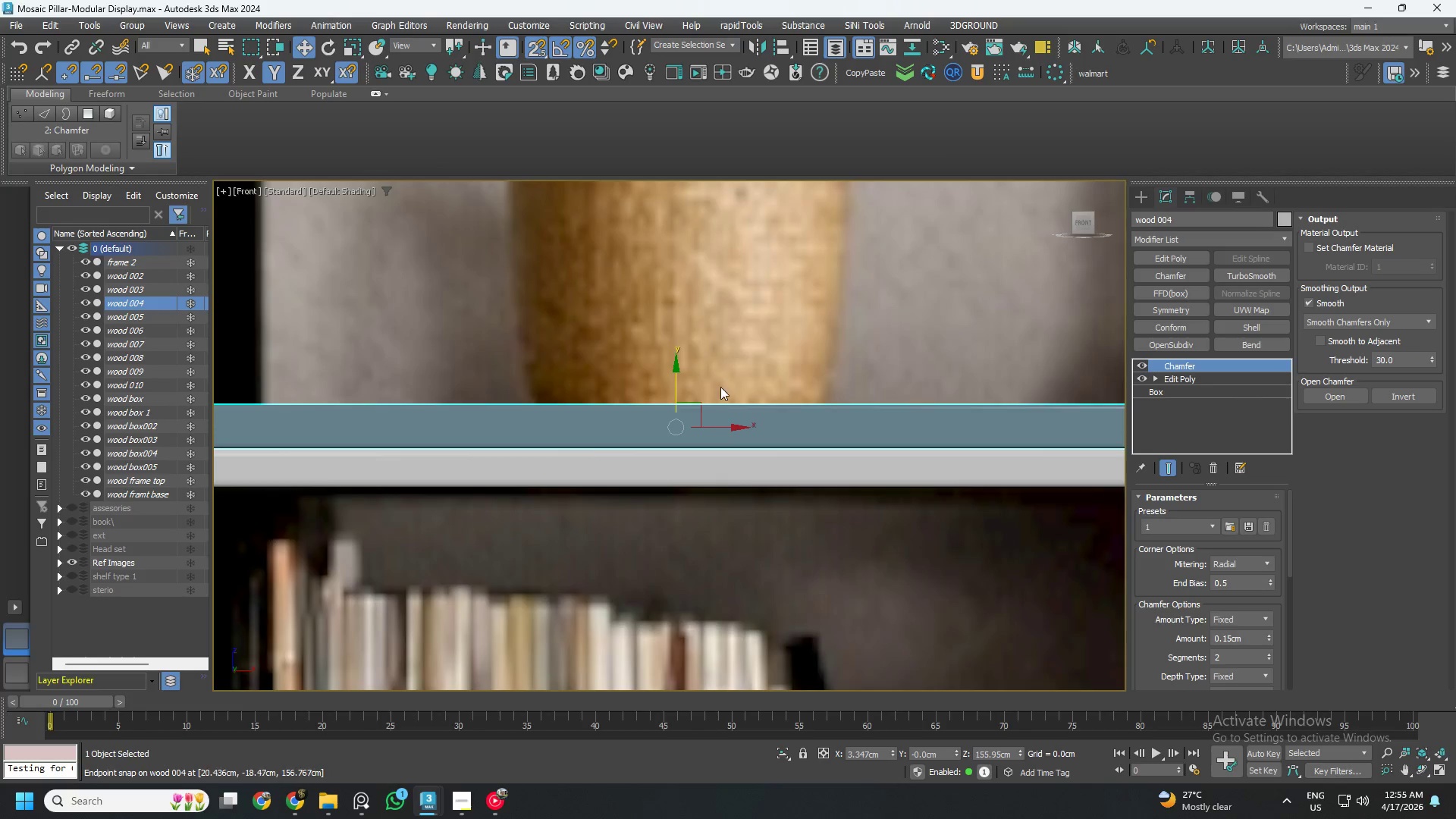 
hold_key(key=AltLeft, duration=0.69)
 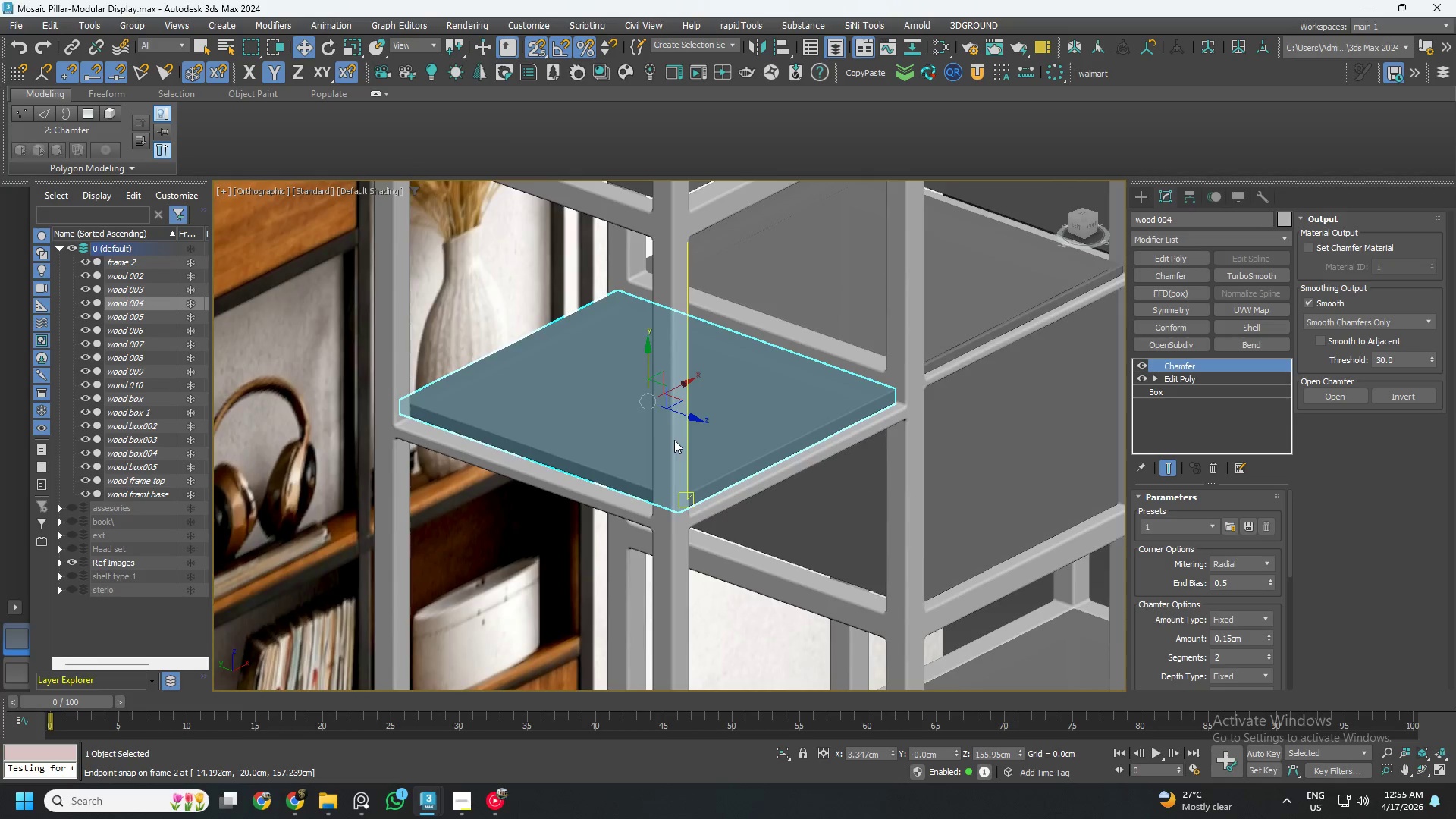 
scroll: coordinate [673, 440], scroll_direction: down, amount: 6.0
 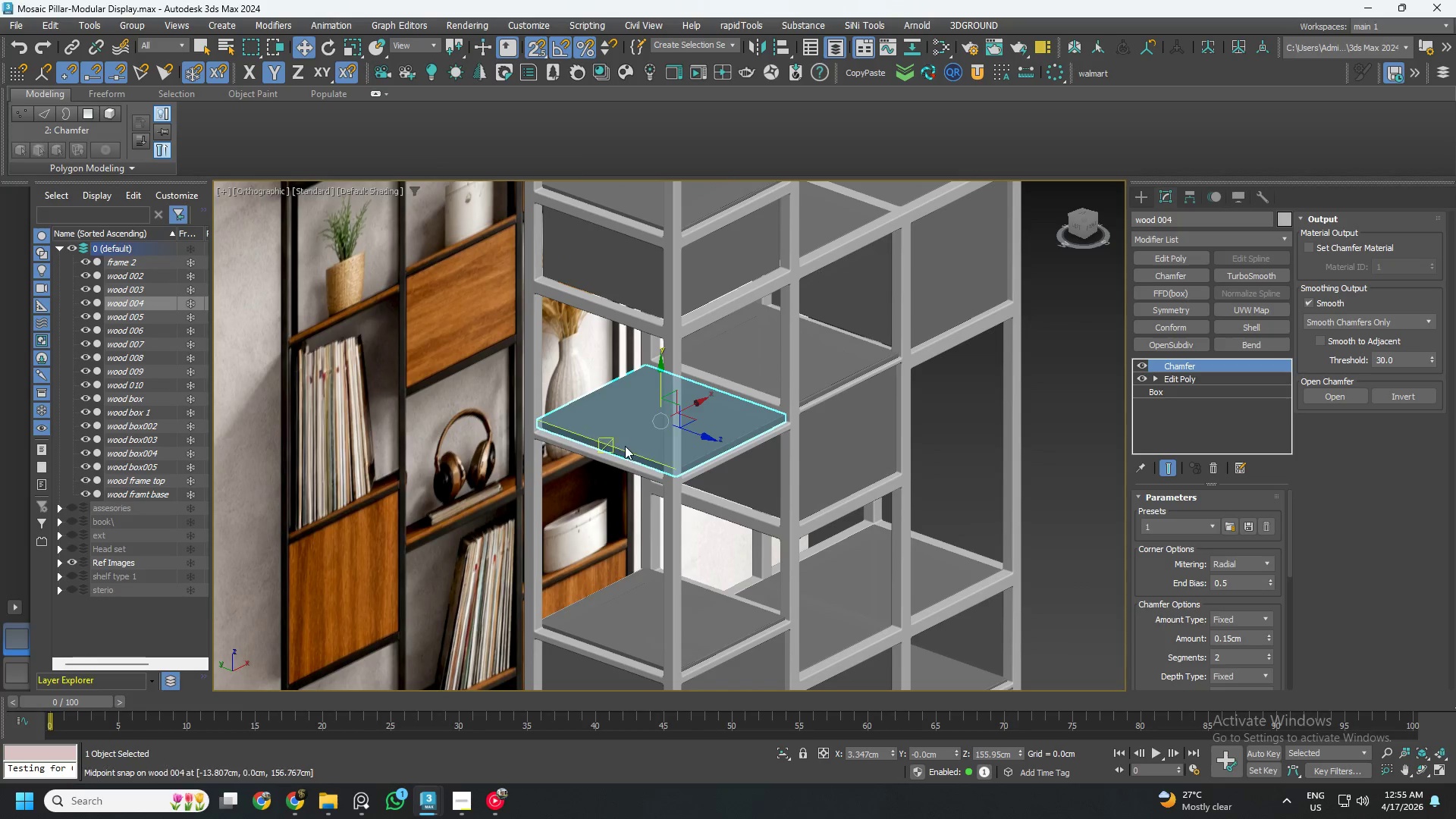 
left_click([950, 404])
 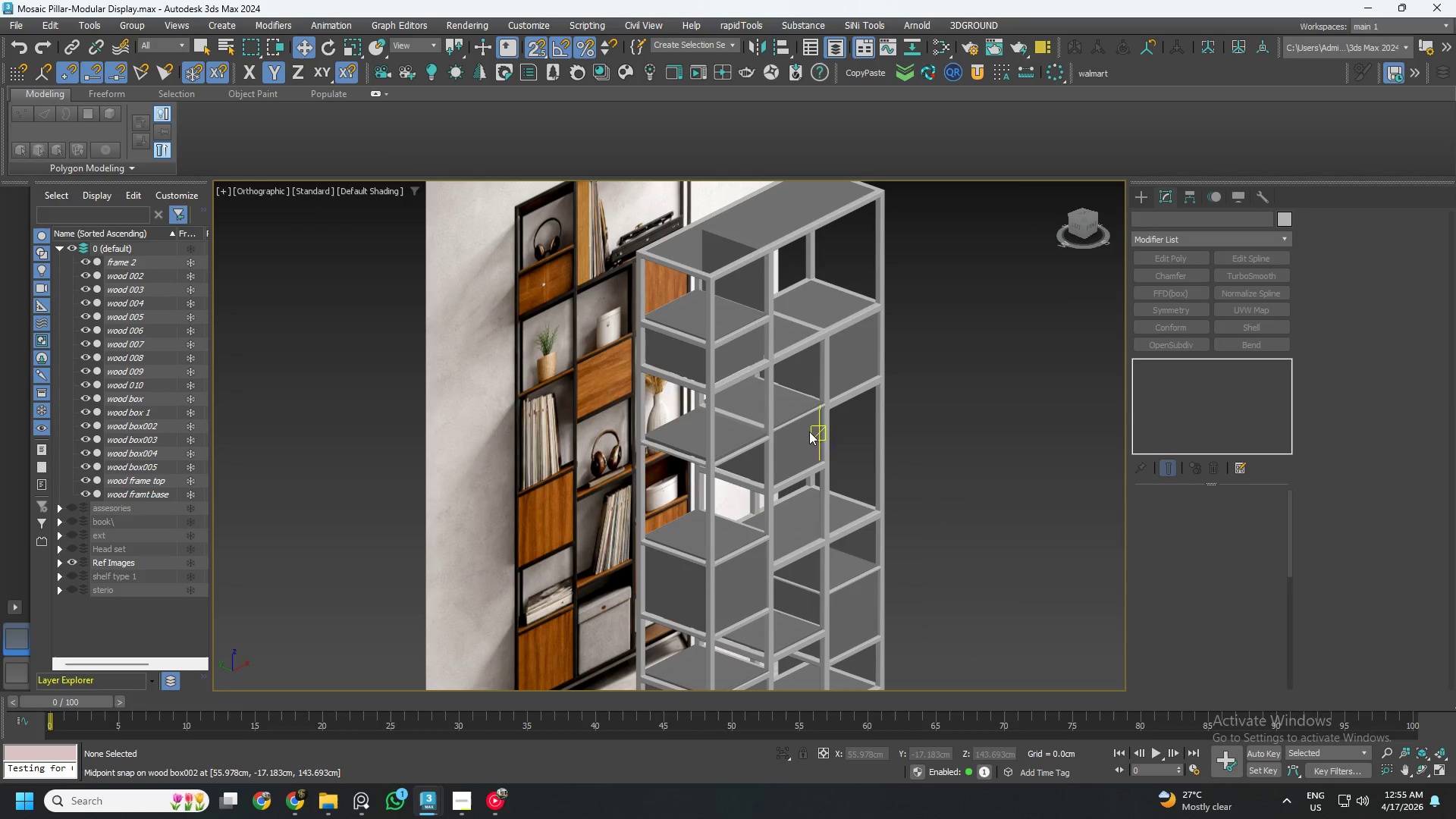 
scroll: coordinate [708, 452], scroll_direction: down, amount: 2.0
 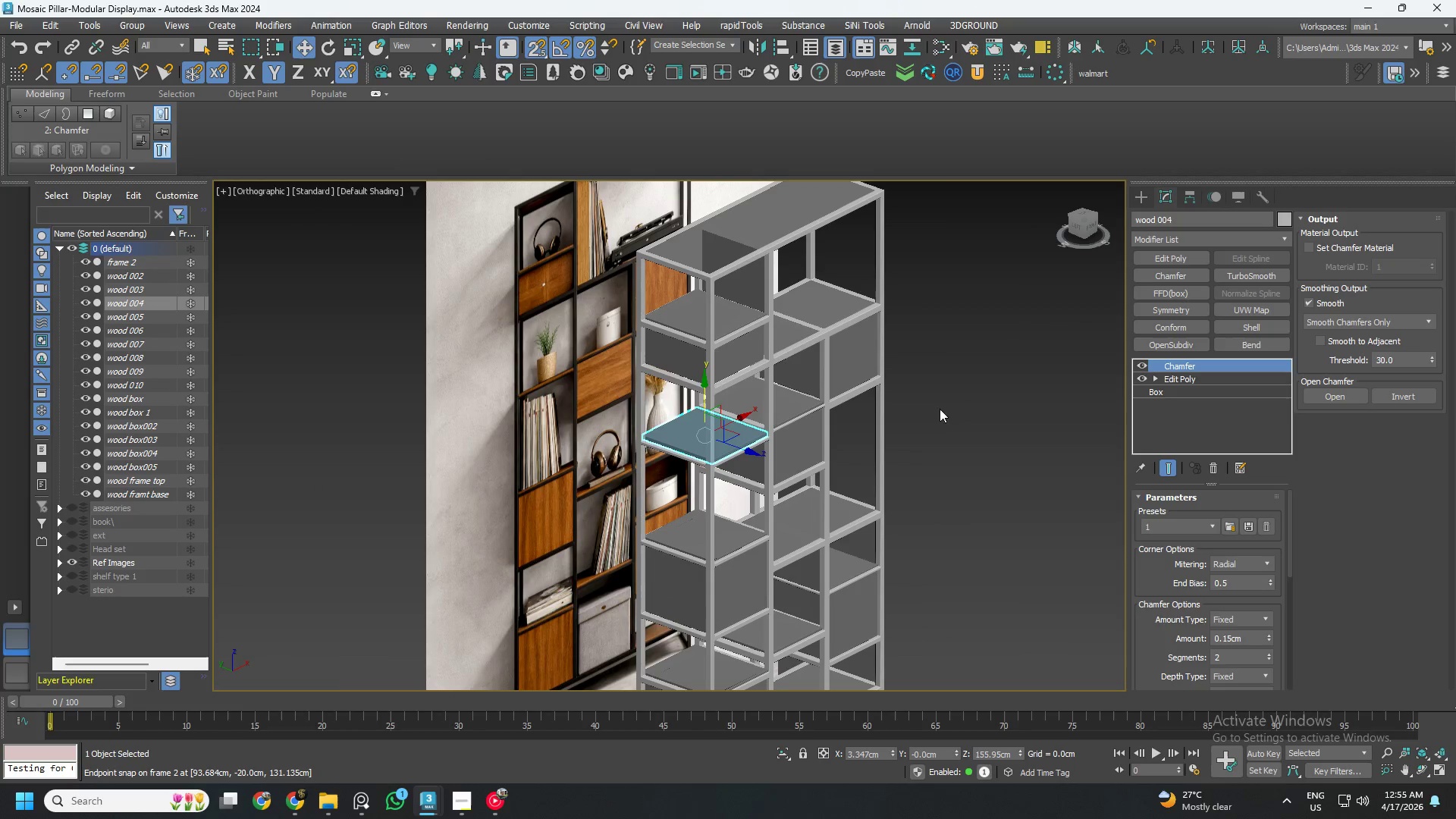 
hold_key(key=AltLeft, duration=1.75)
 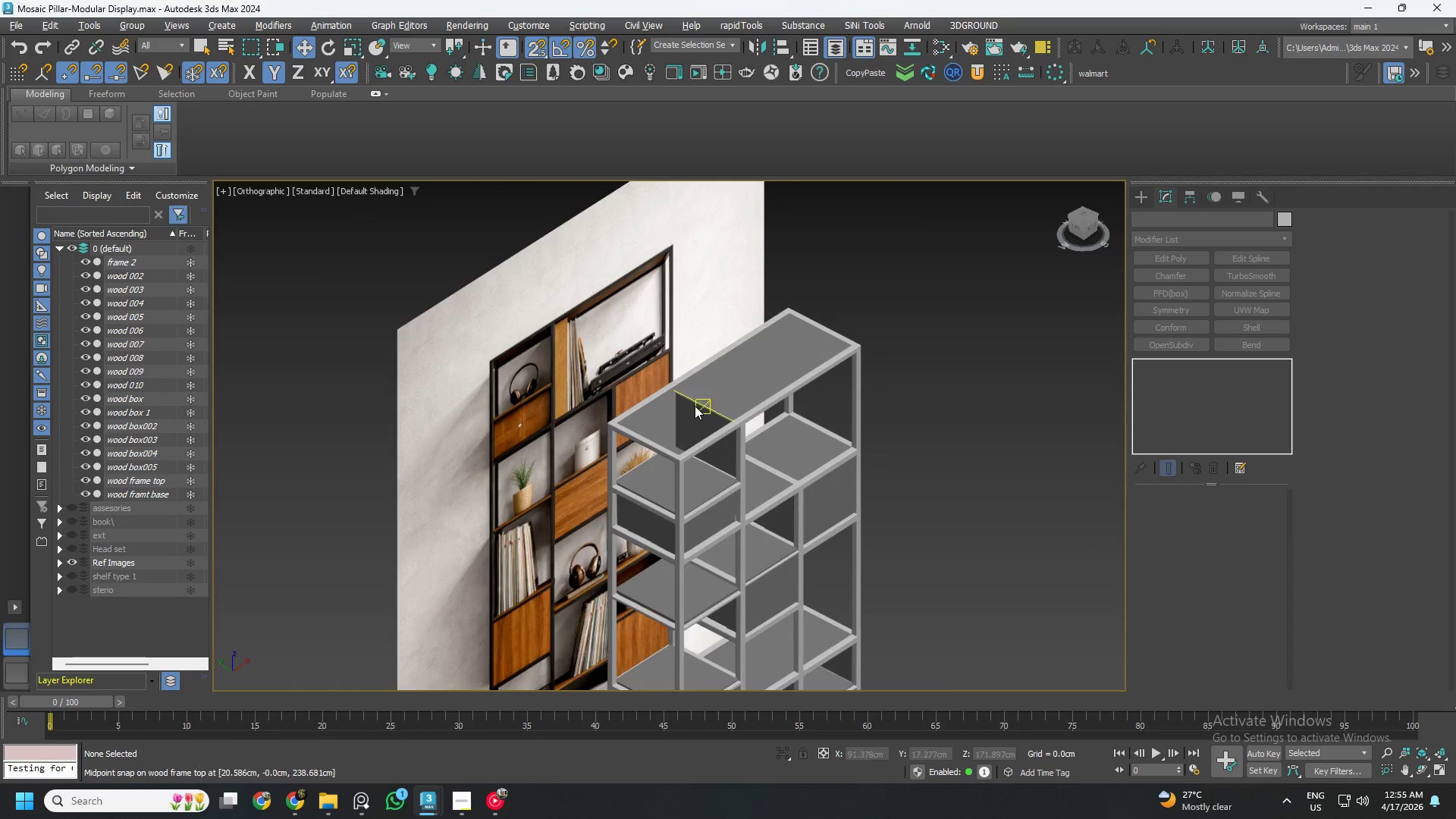 
scroll: coordinate [701, 407], scroll_direction: up, amount: 4.0
 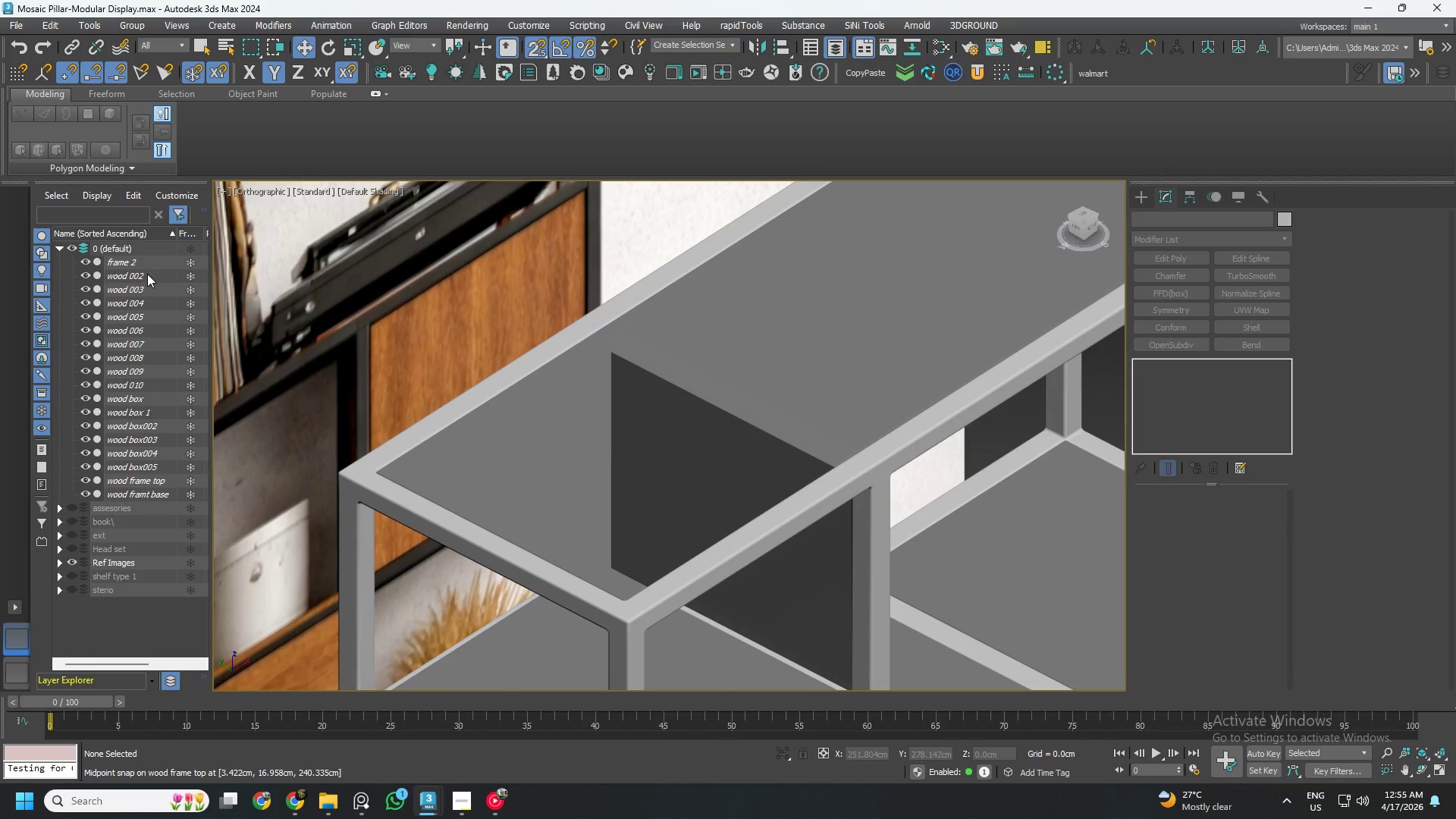 
left_click([148, 479])
 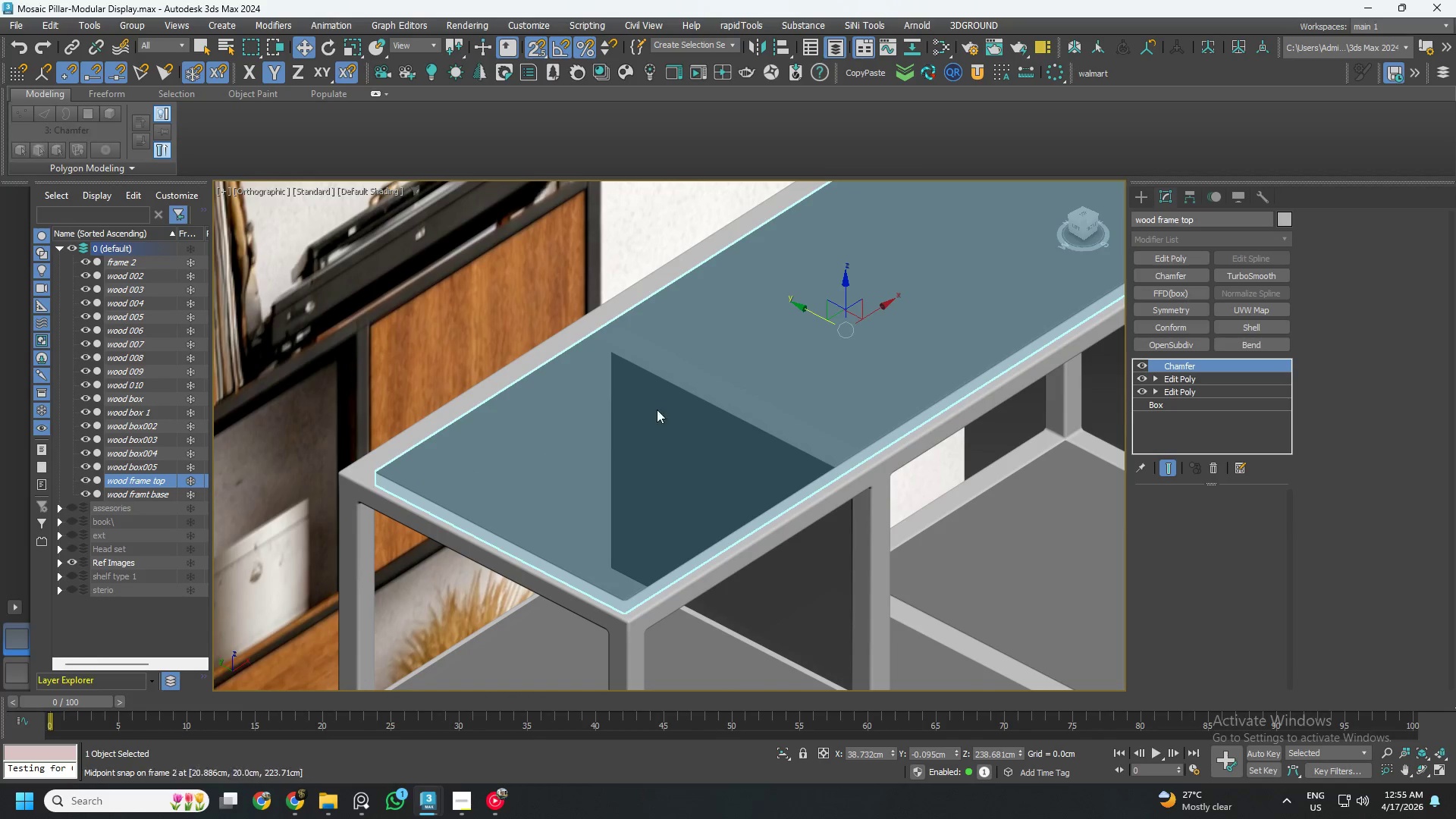 
hold_key(key=AltLeft, duration=7.02)
 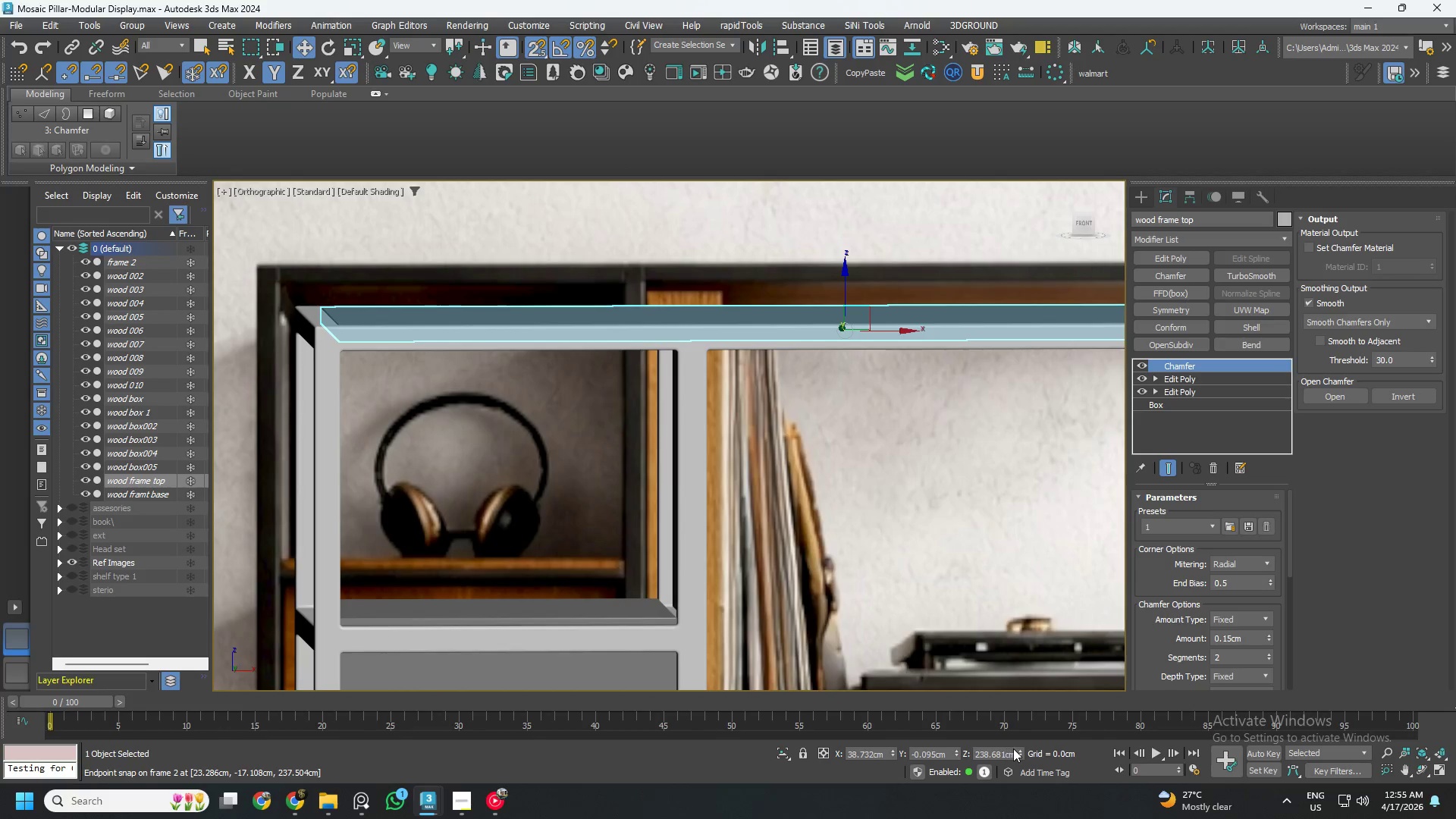 
left_click([1017, 748])
 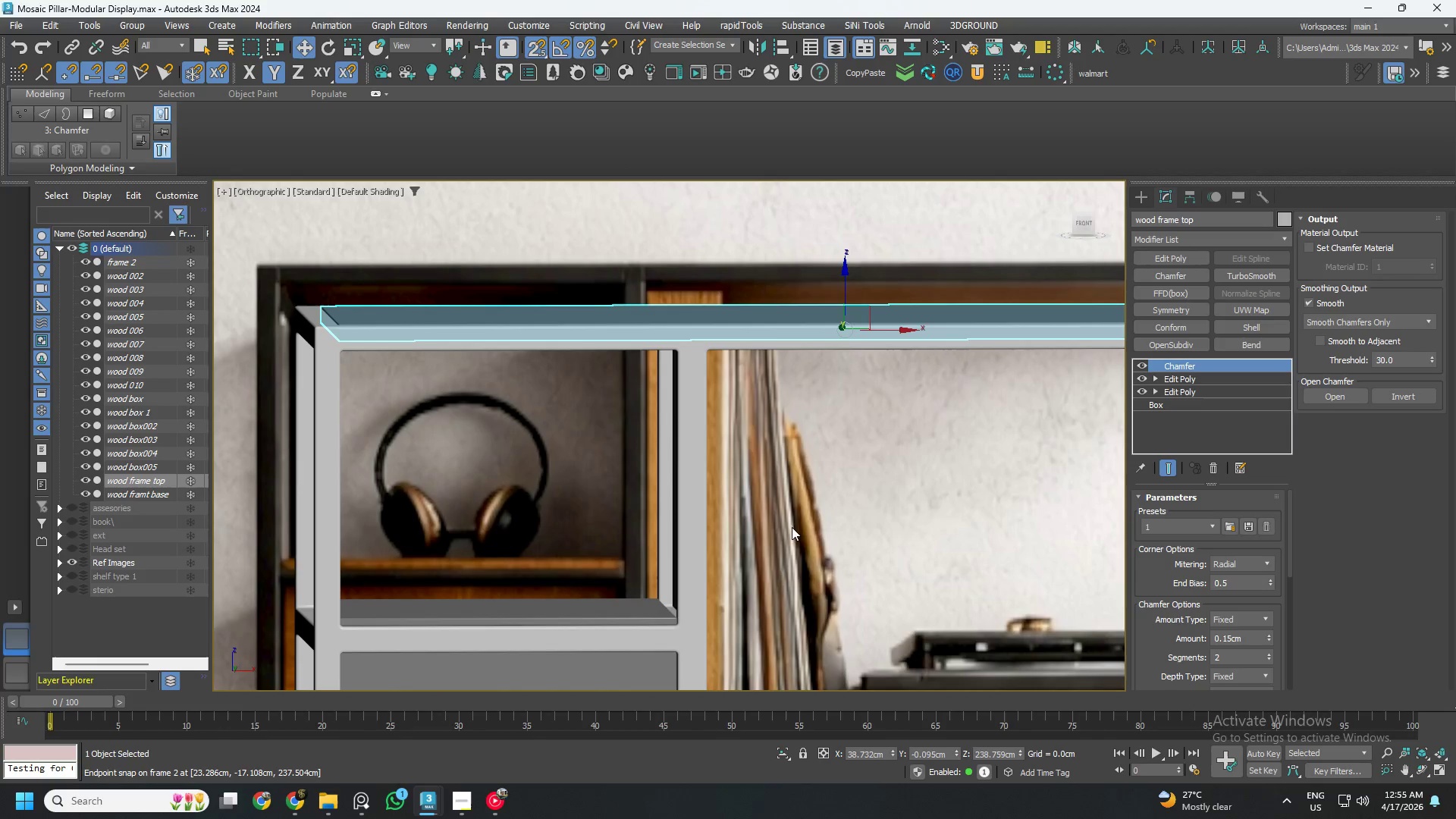 
hold_key(key=AltLeft, duration=3.06)
 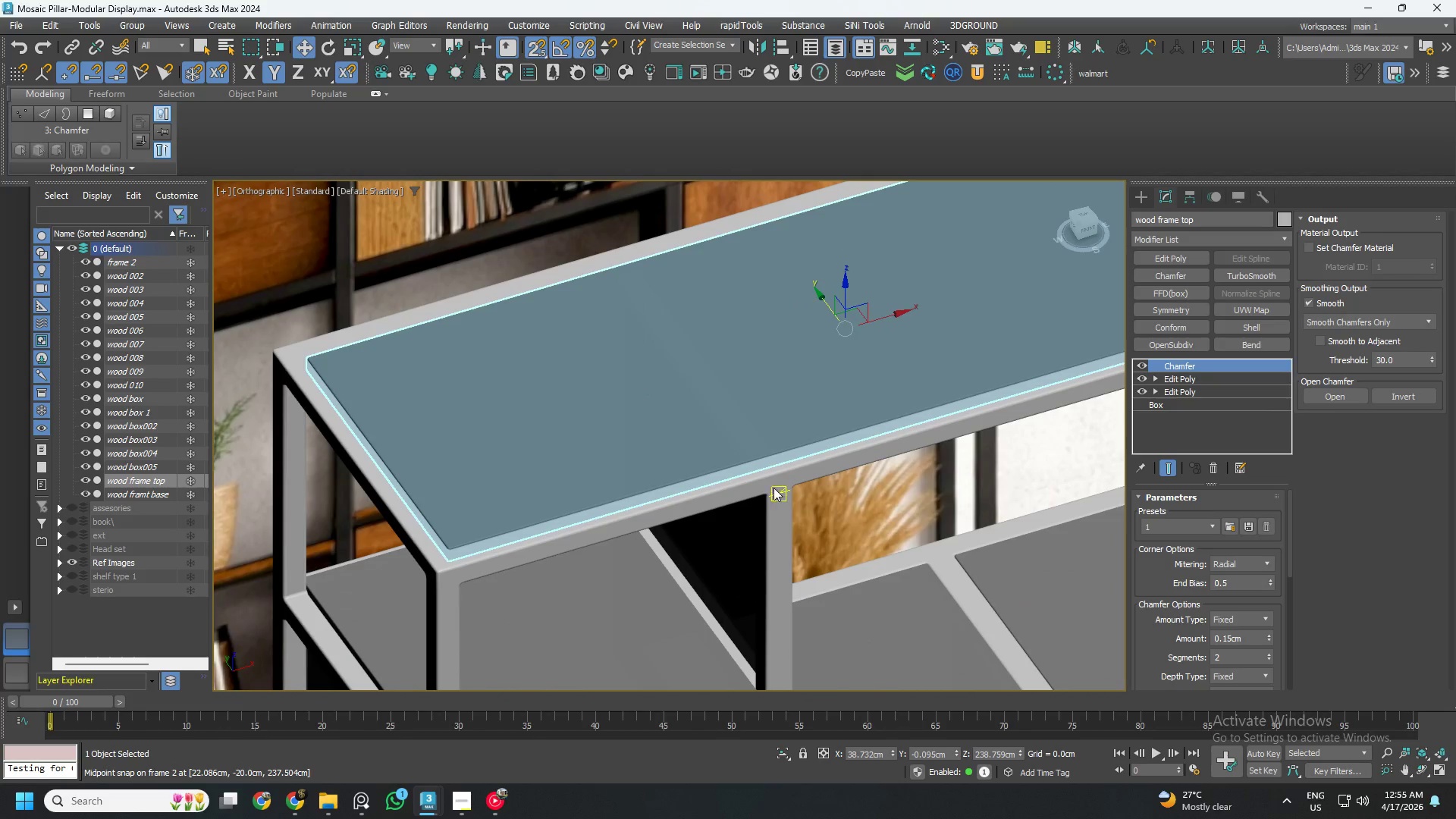 
key(M)
 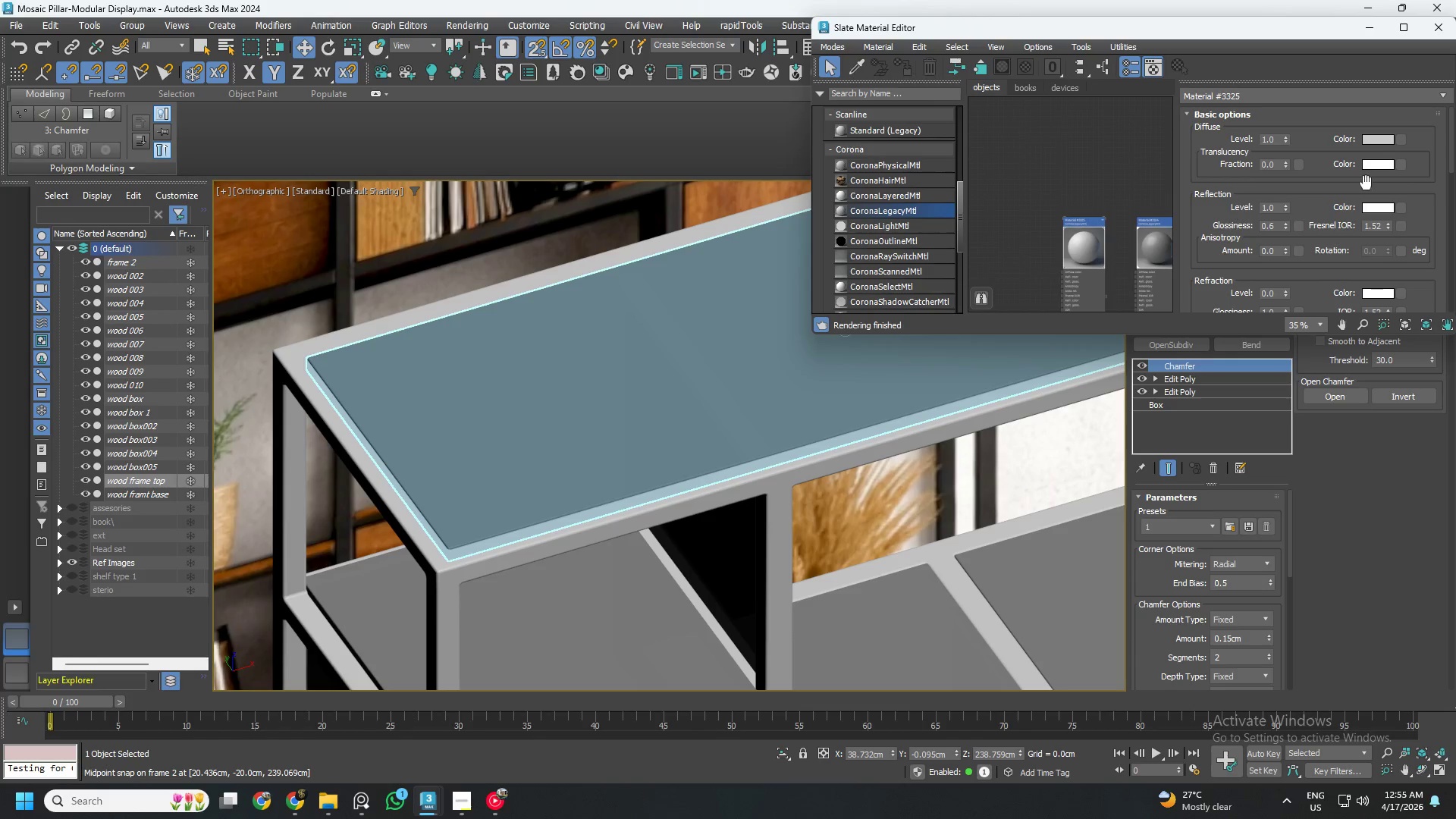 
left_click([1158, 248])
 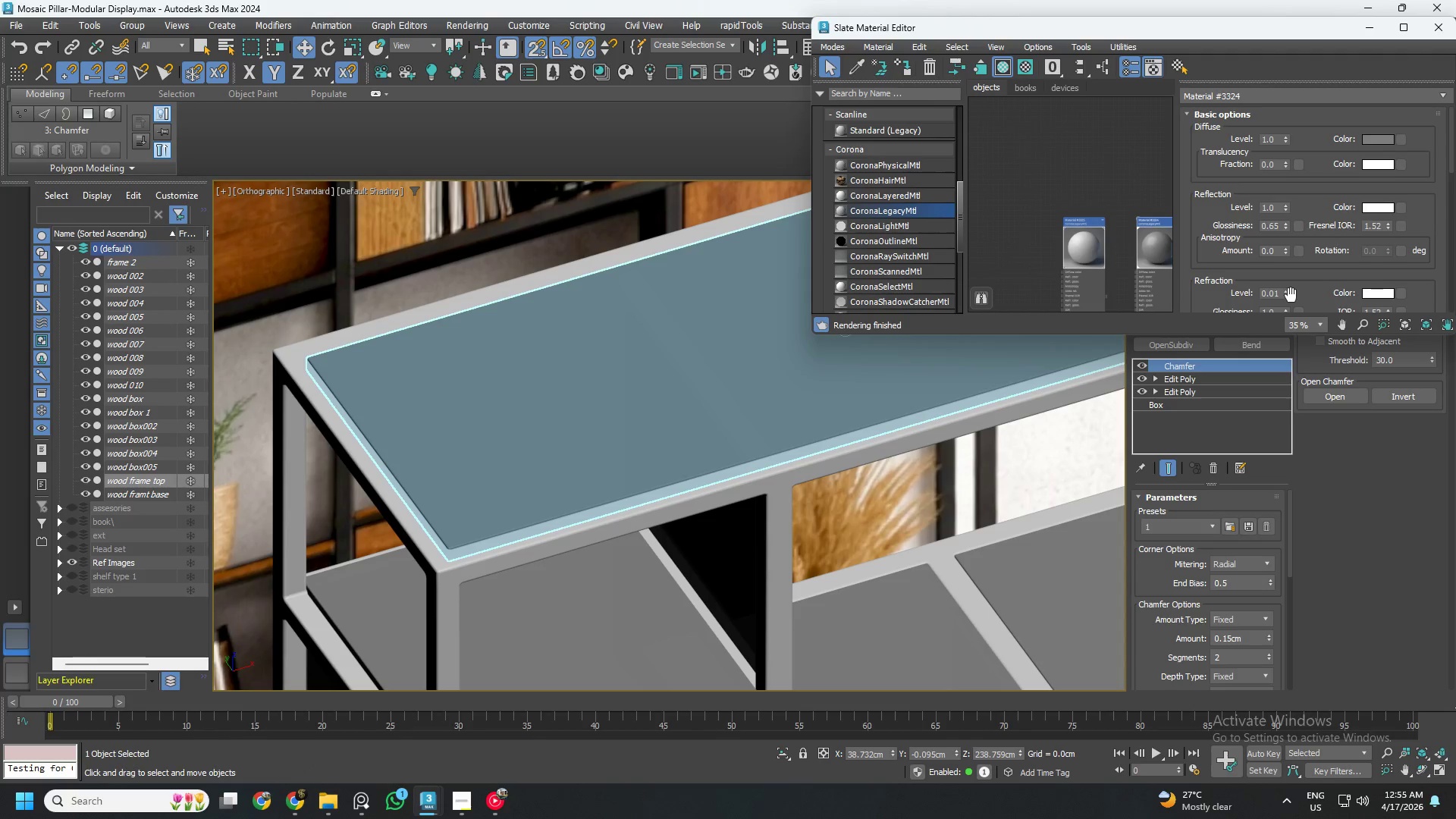 
left_click_drag(start_coordinate=[1286, 290], to_coordinate=[1282, 349])
 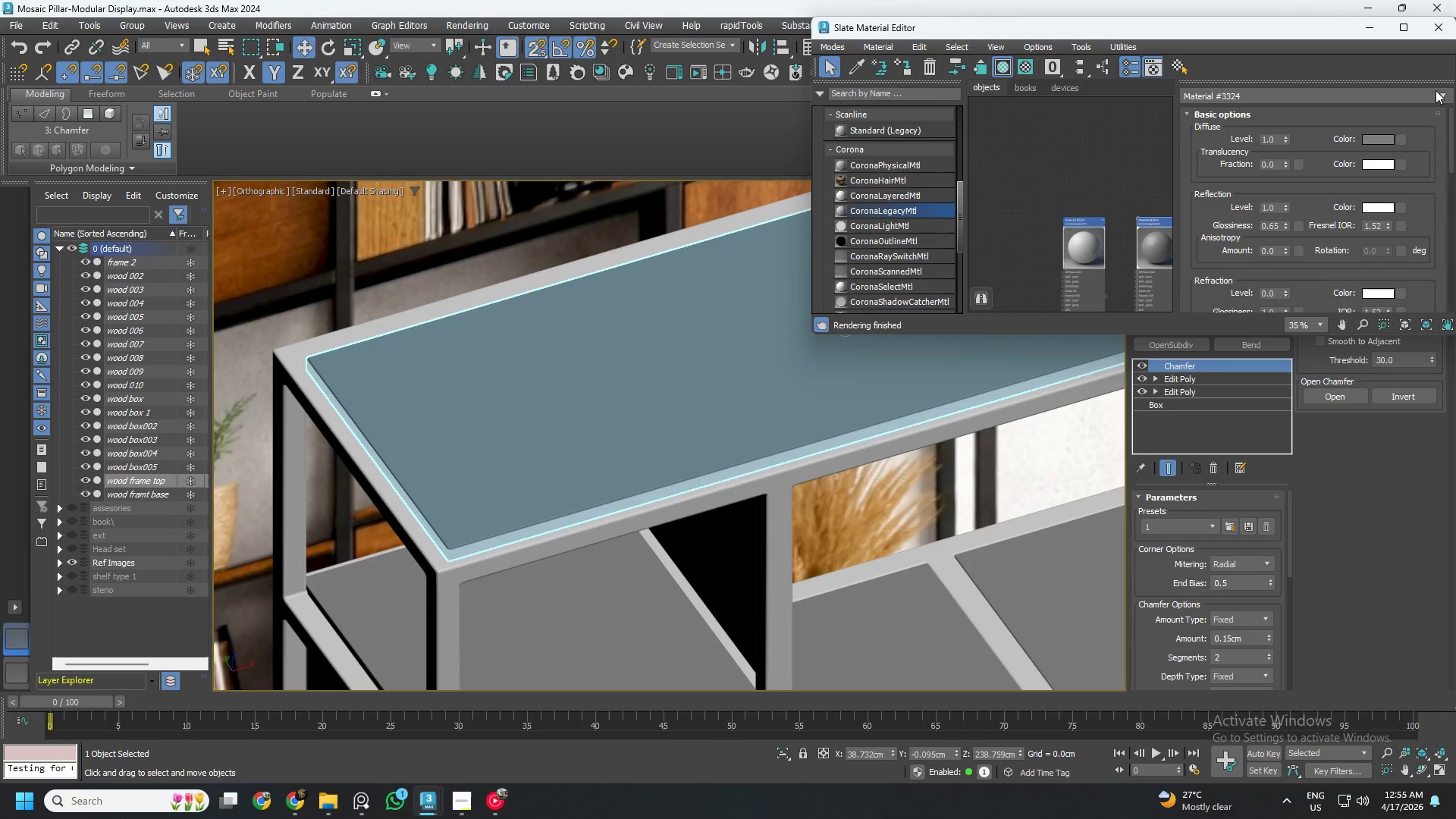 
left_click([1442, 32])
 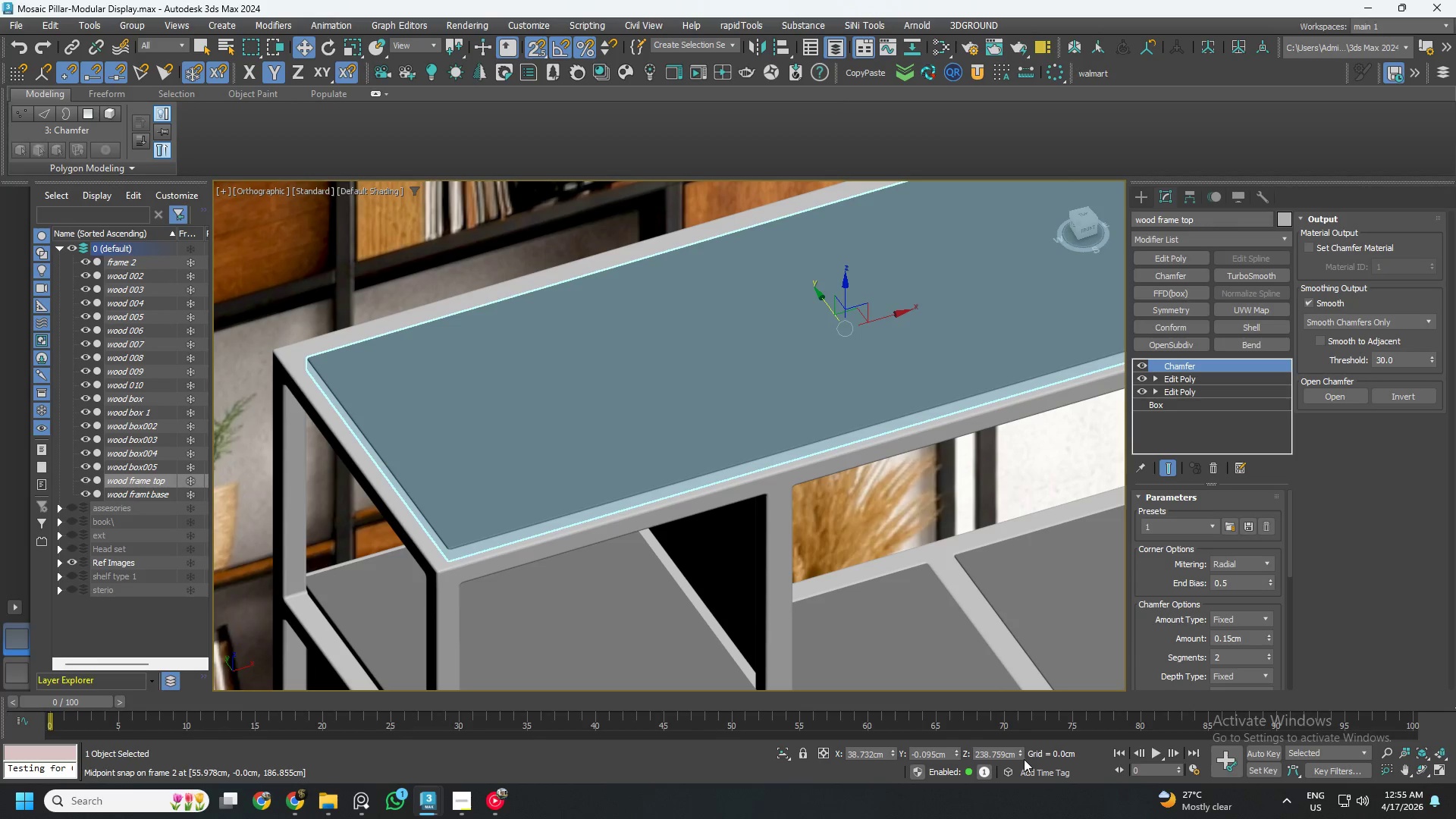 
left_click([1022, 758])
 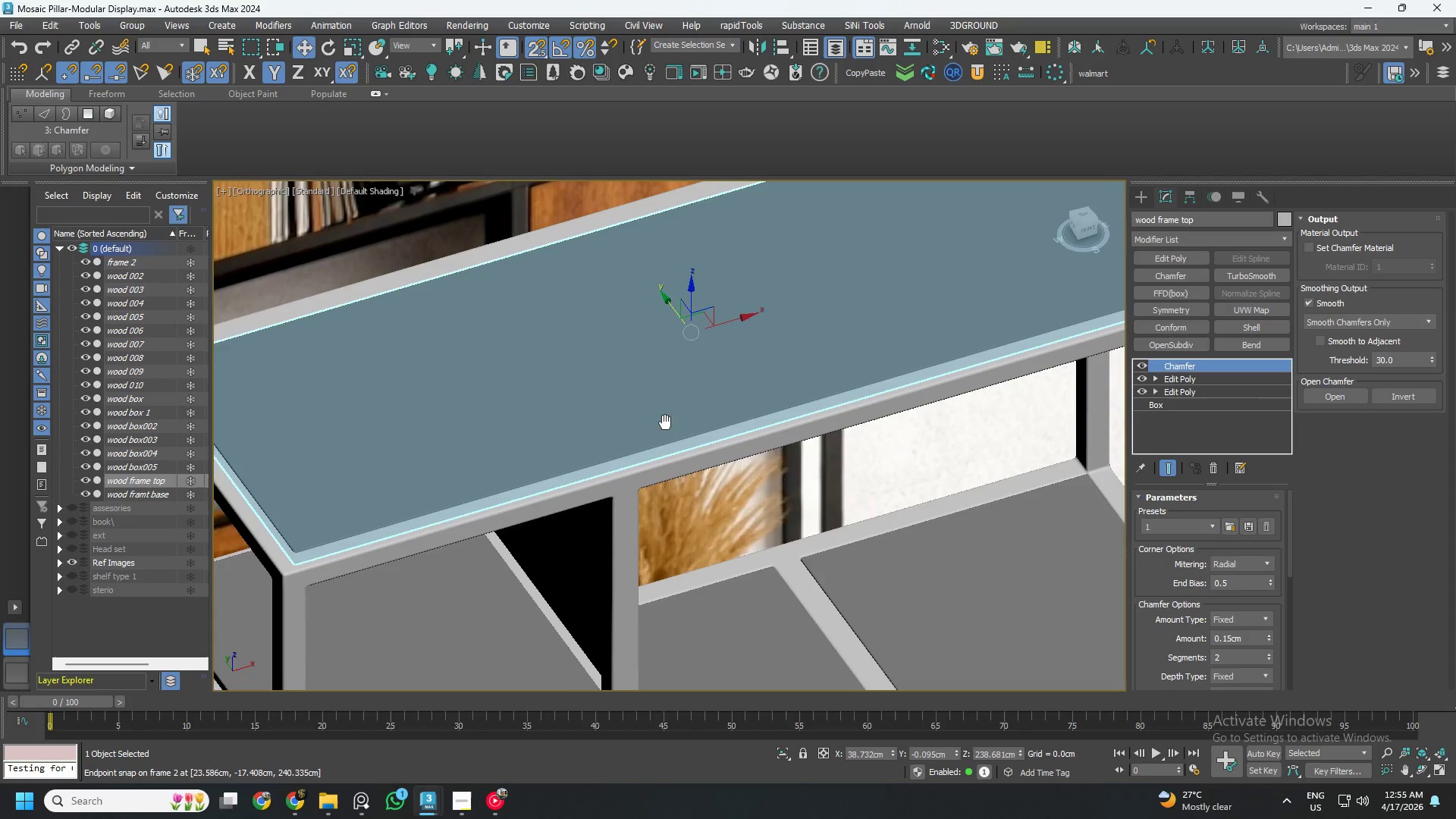 
key(Control+ControlLeft)
 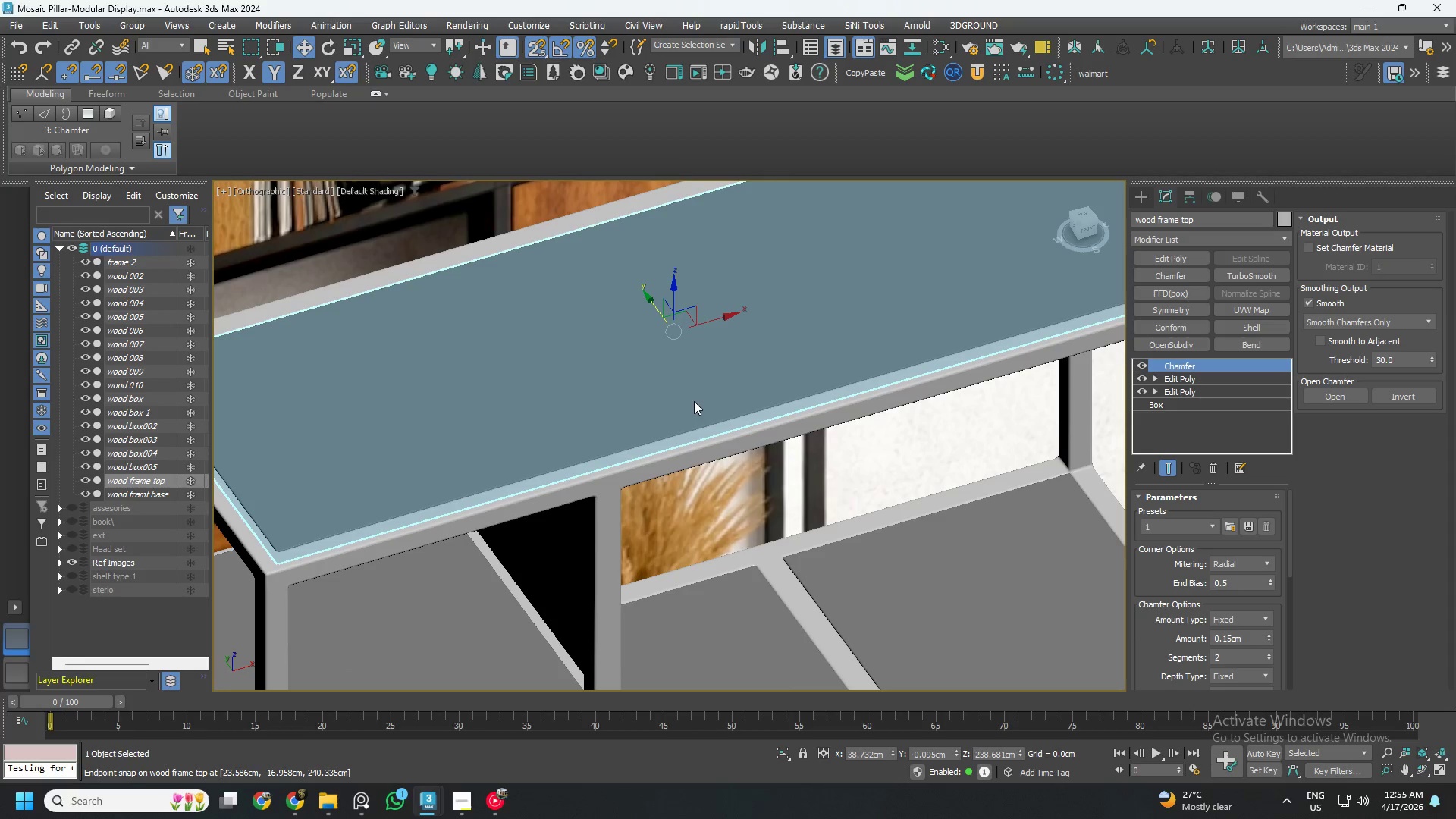 
key(Control+S)
 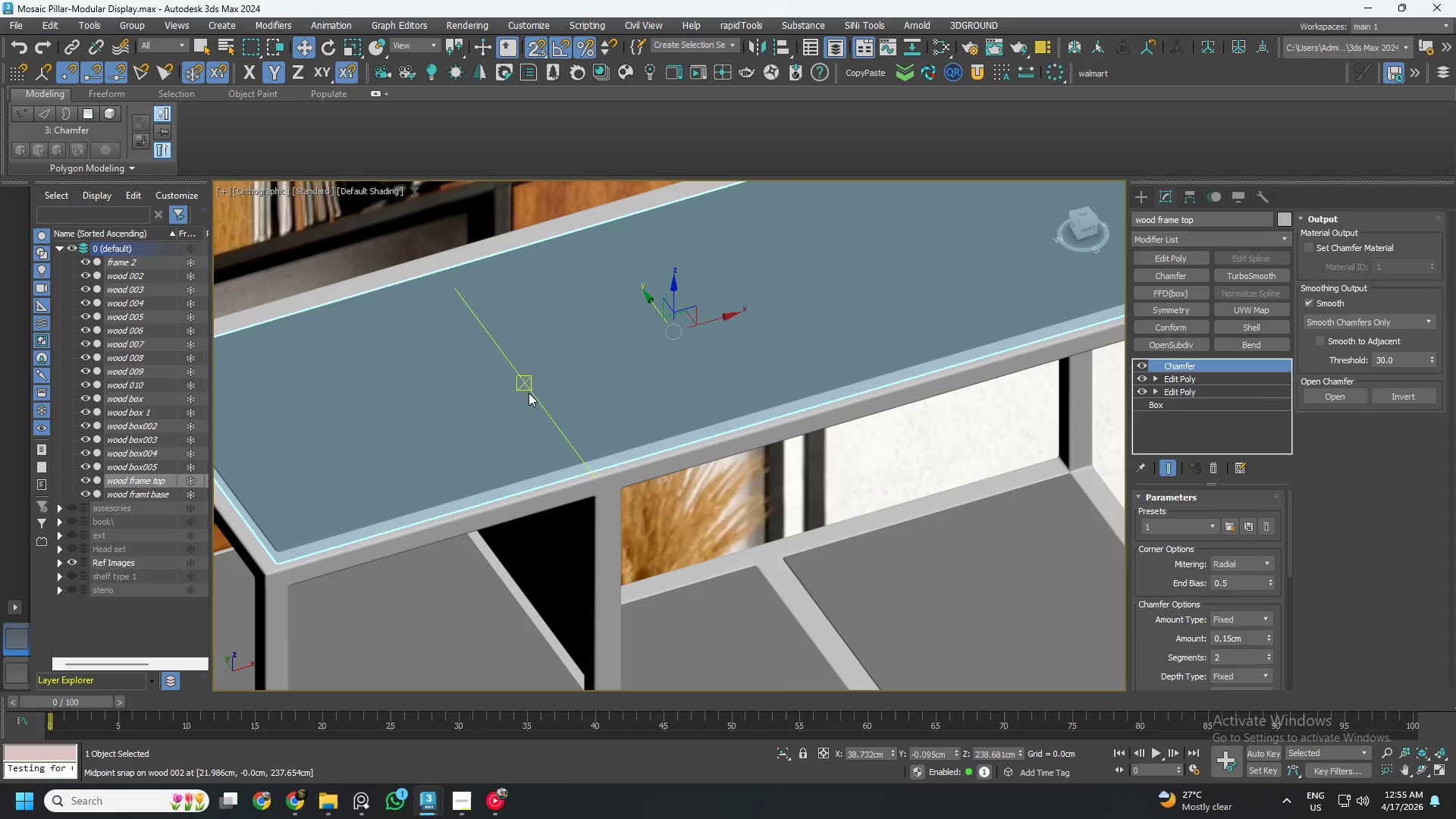 
wait(5.59)
 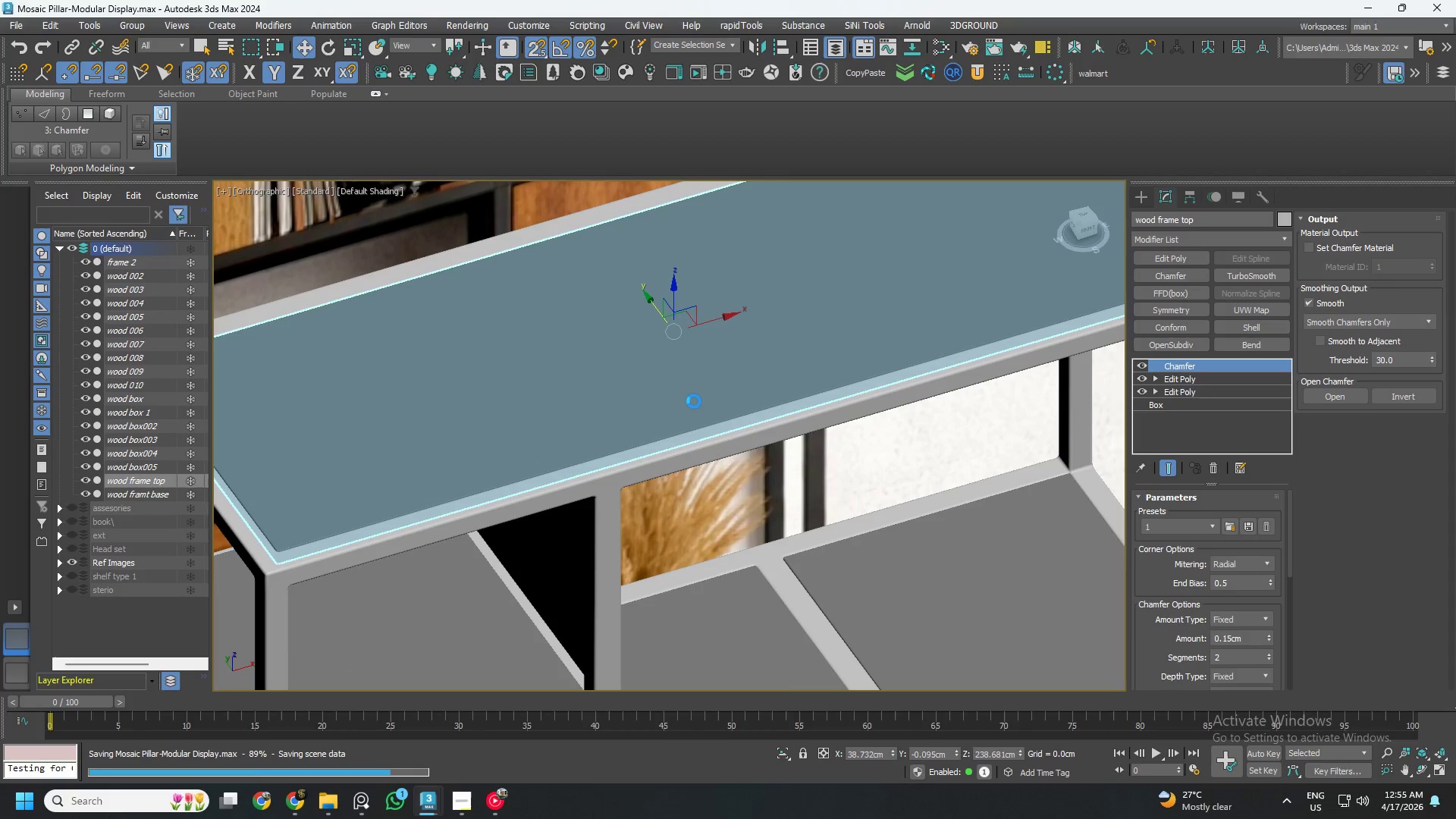 
scroll: coordinate [623, 439], scroll_direction: down, amount: 5.0
 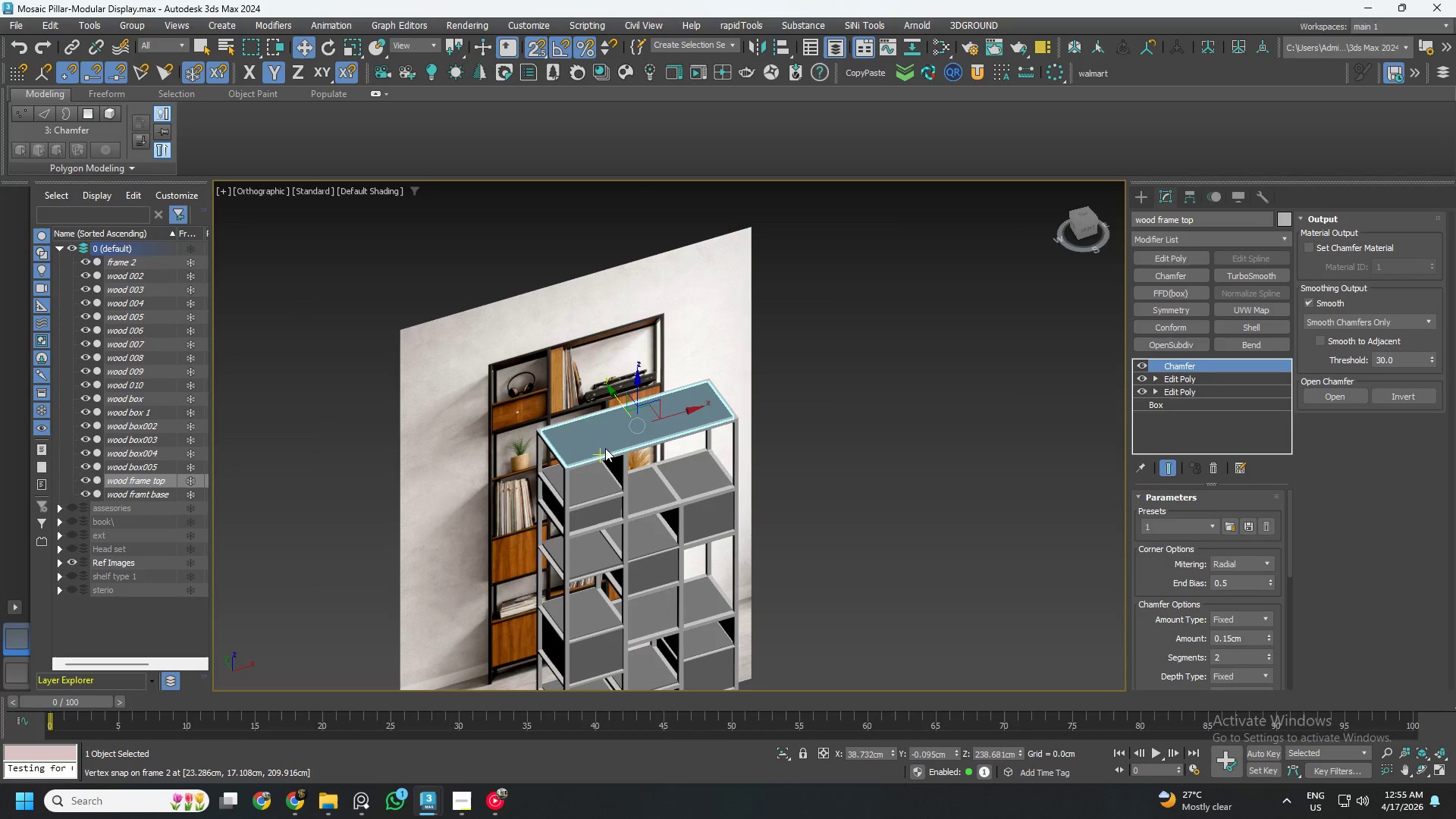 
key(S)
 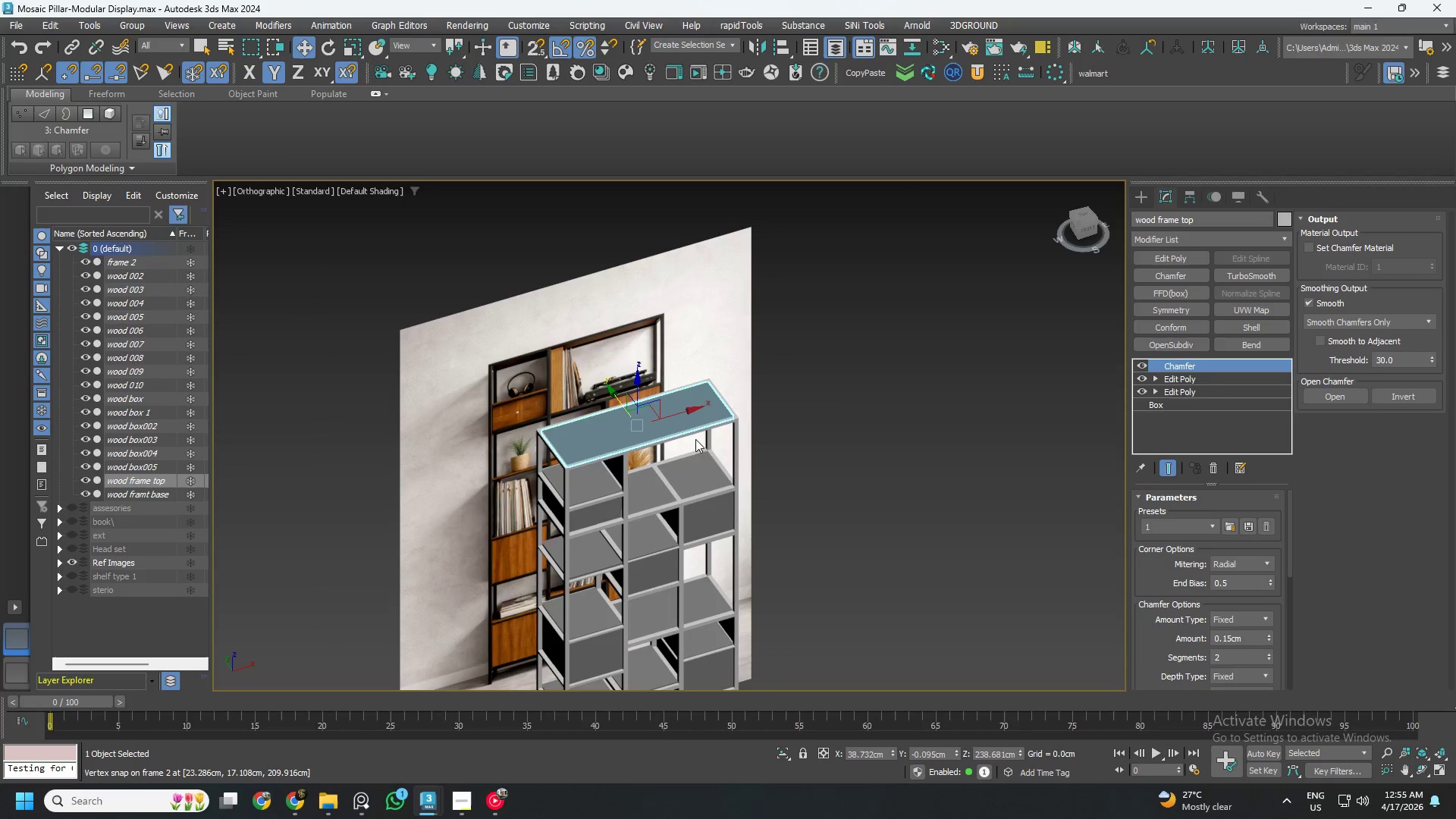 
scroll: coordinate [716, 435], scroll_direction: down, amount: 3.0
 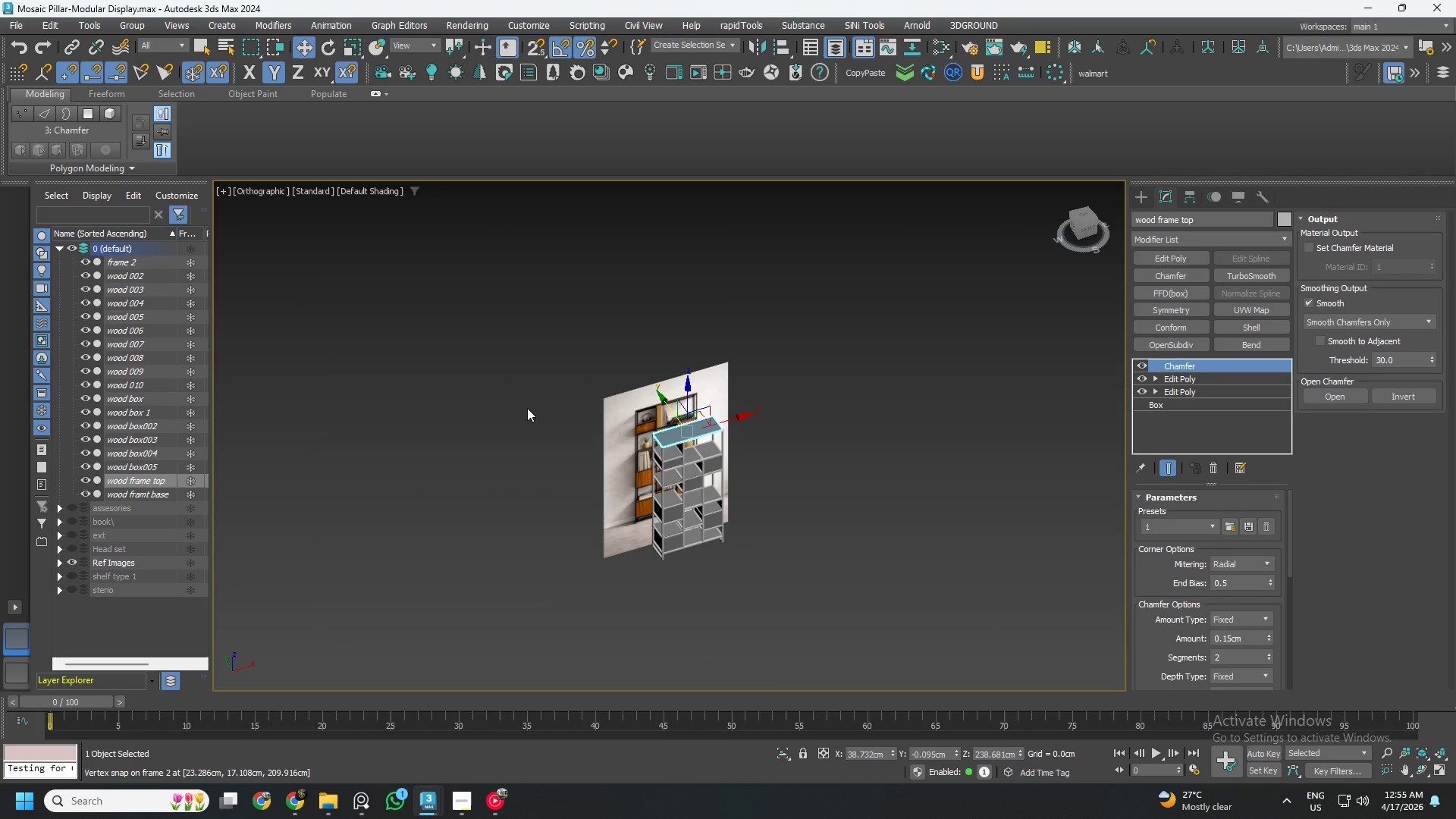 
right_click([560, 403])
 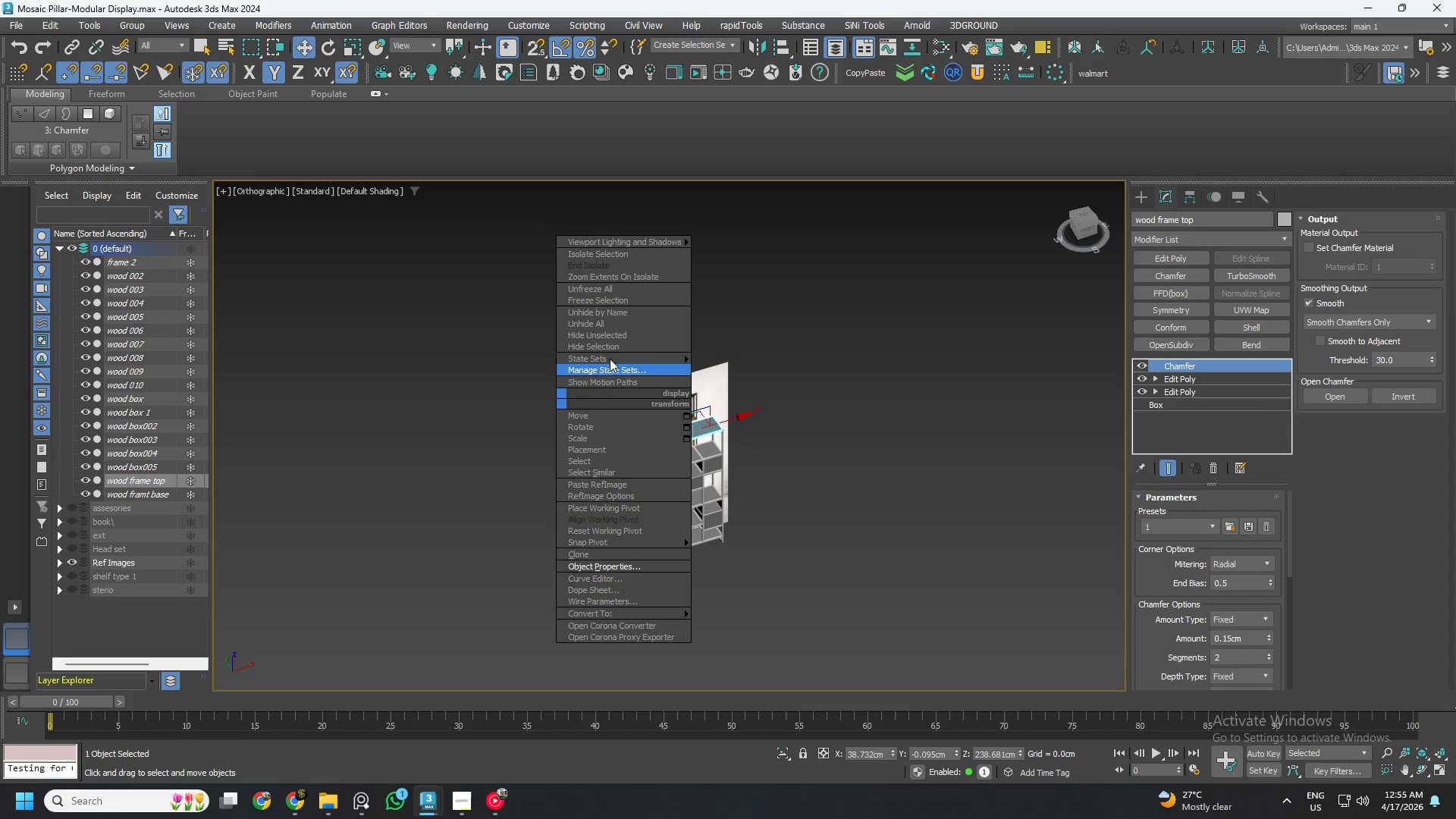 
left_click([601, 285])
 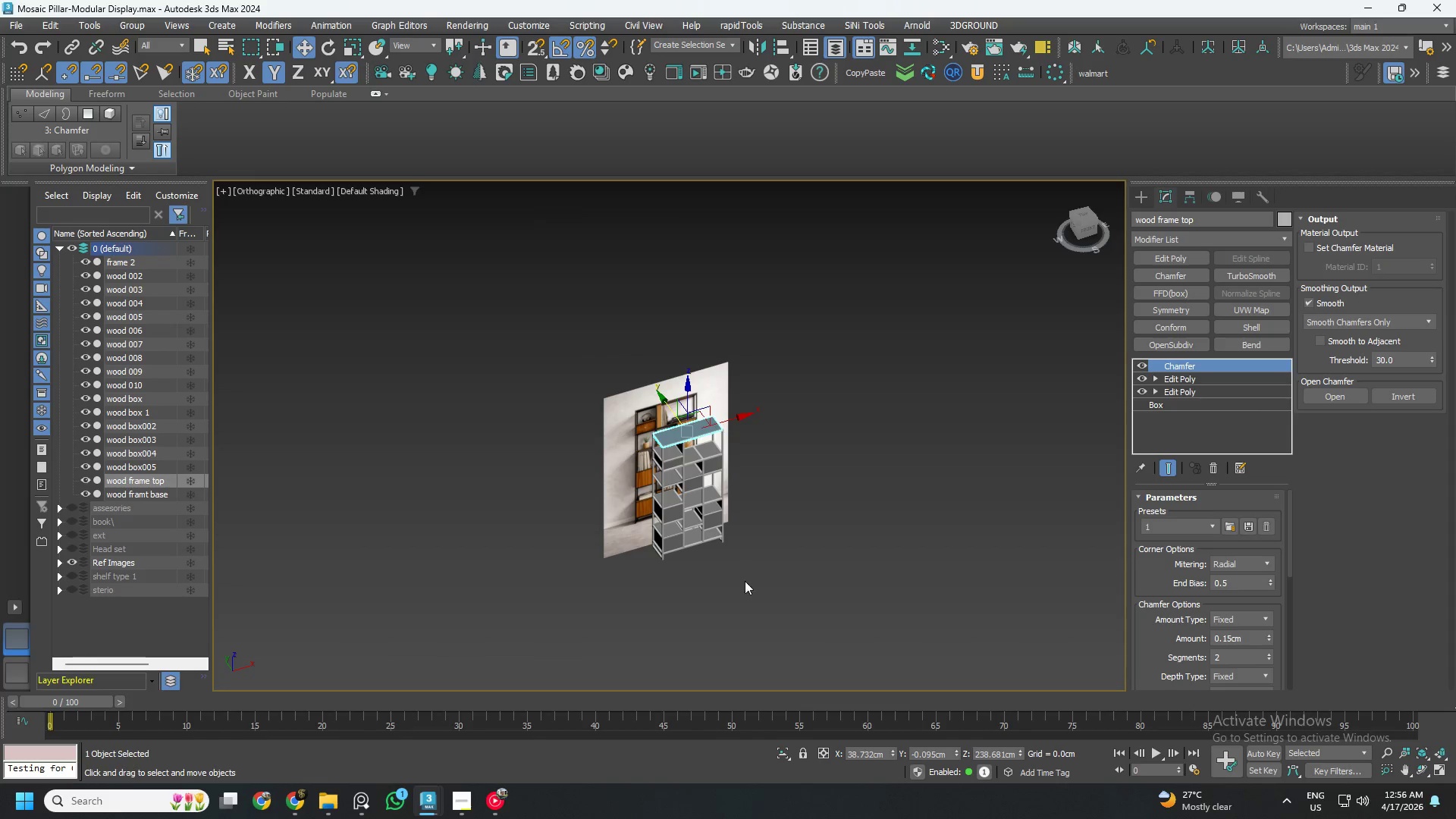 
left_click([743, 595])
 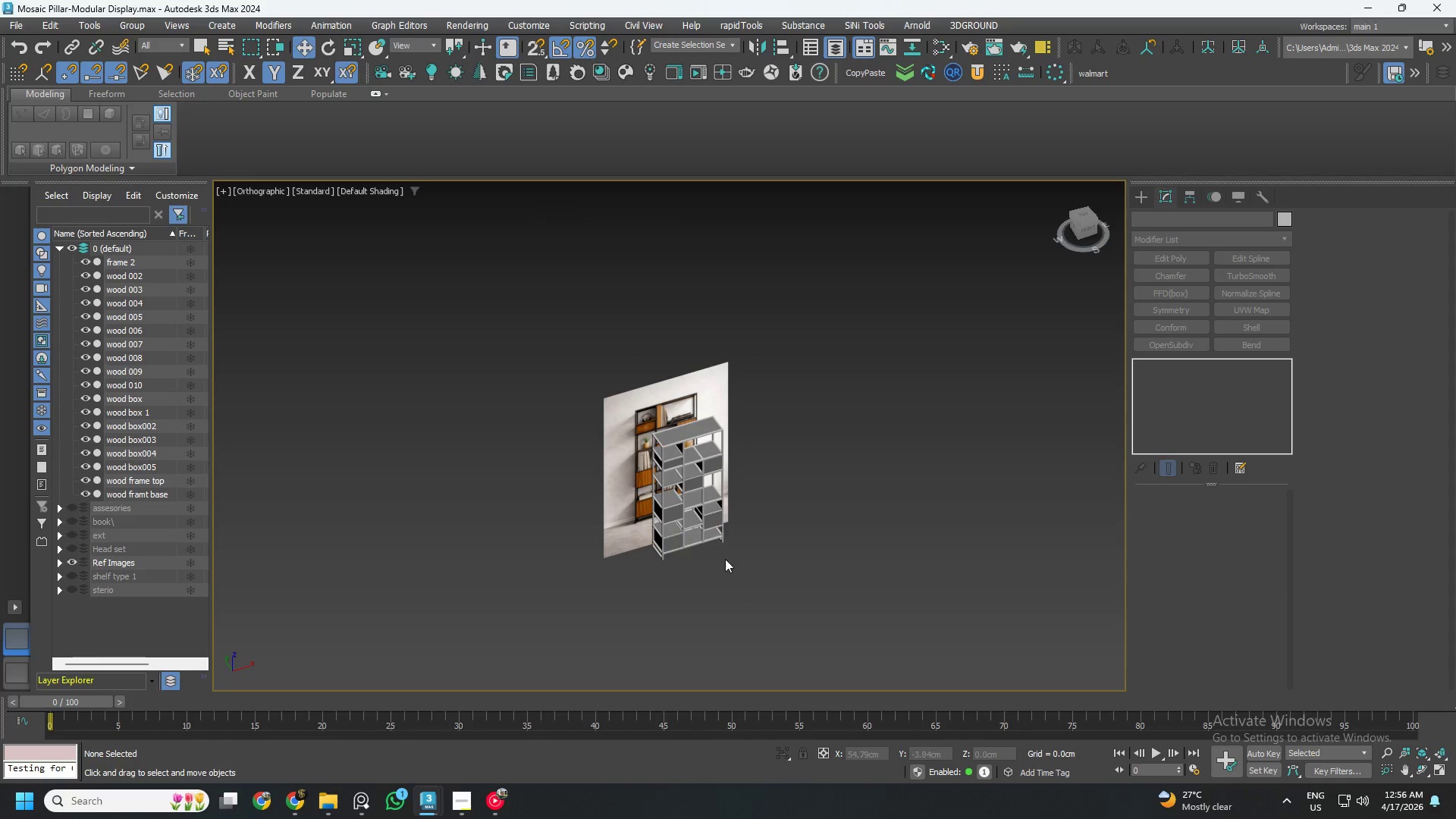 
scroll: coordinate [690, 393], scroll_direction: up, amount: 11.0
 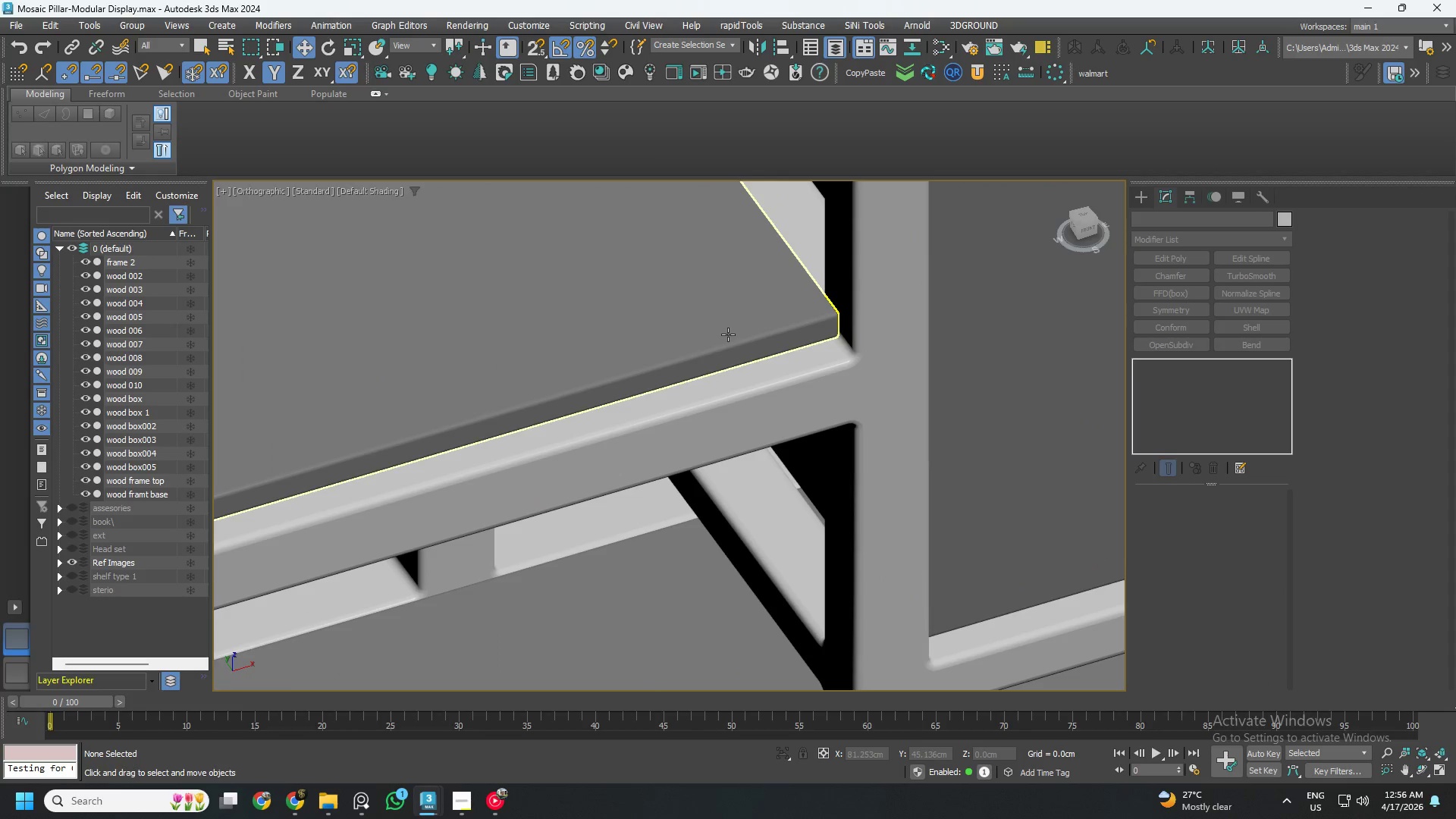 
scroll: coordinate [730, 344], scroll_direction: down, amount: 5.0
 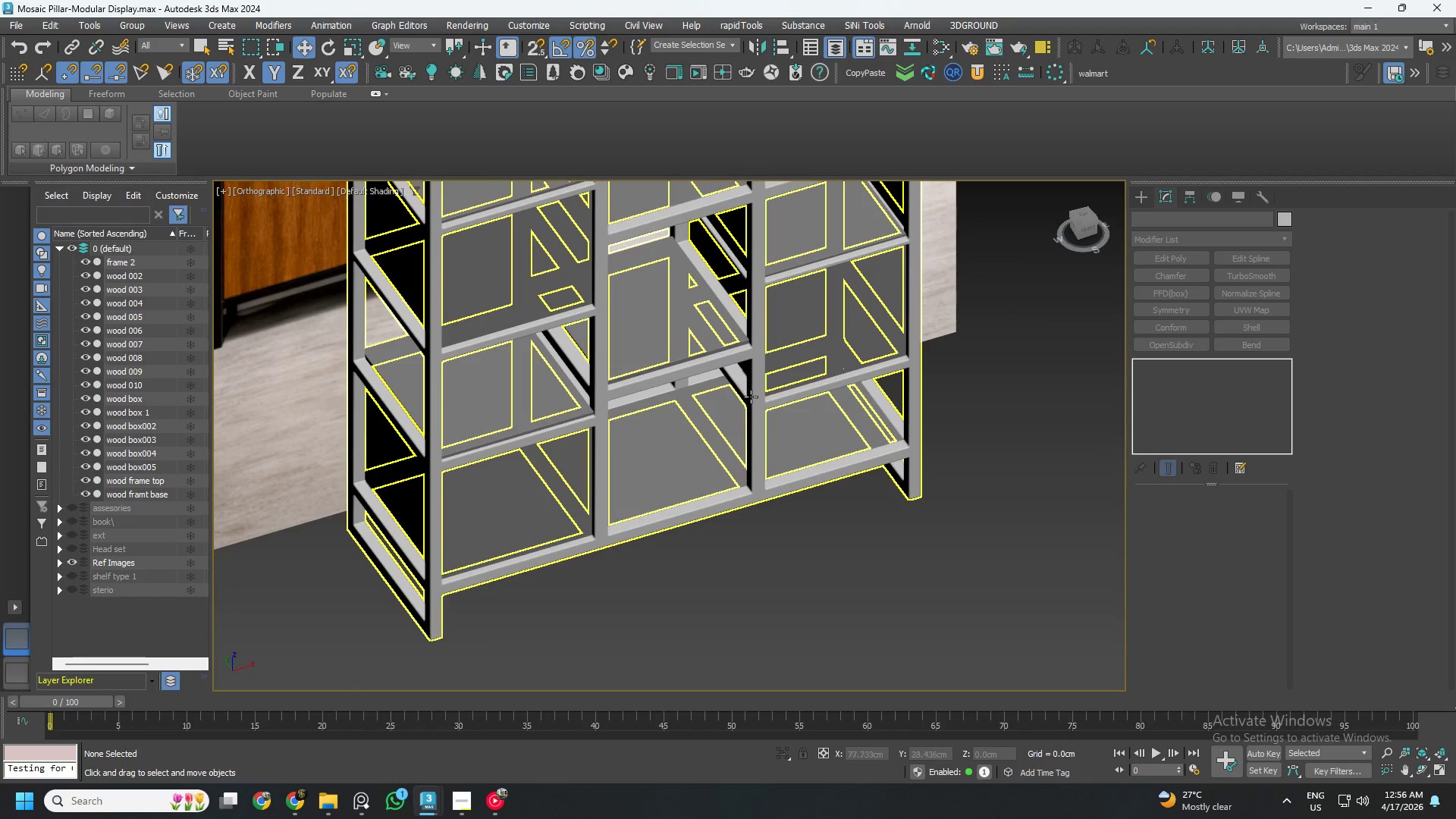 
hold_key(key=AltLeft, duration=0.64)
 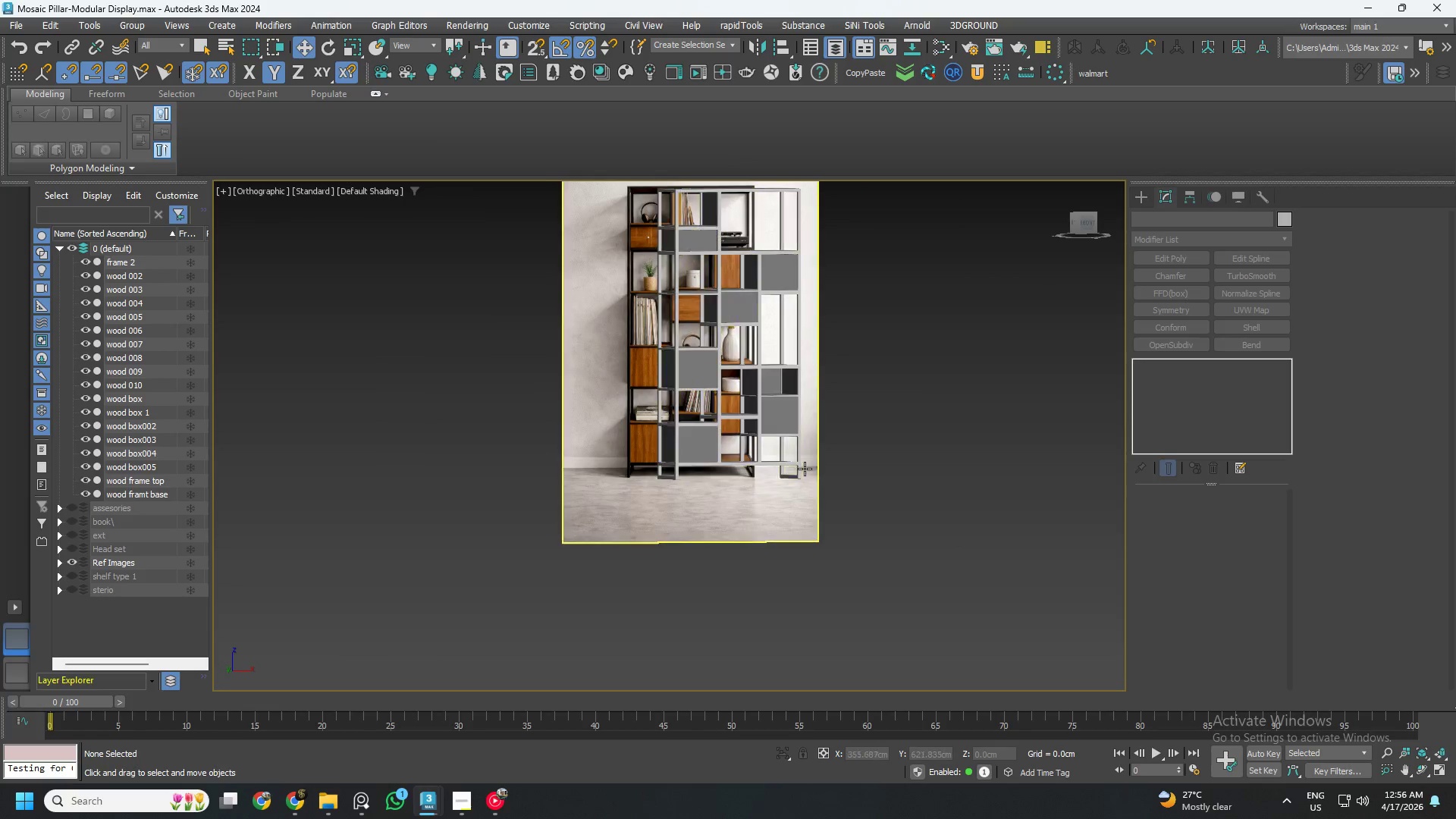 
scroll: coordinate [758, 407], scroll_direction: down, amount: 4.0
 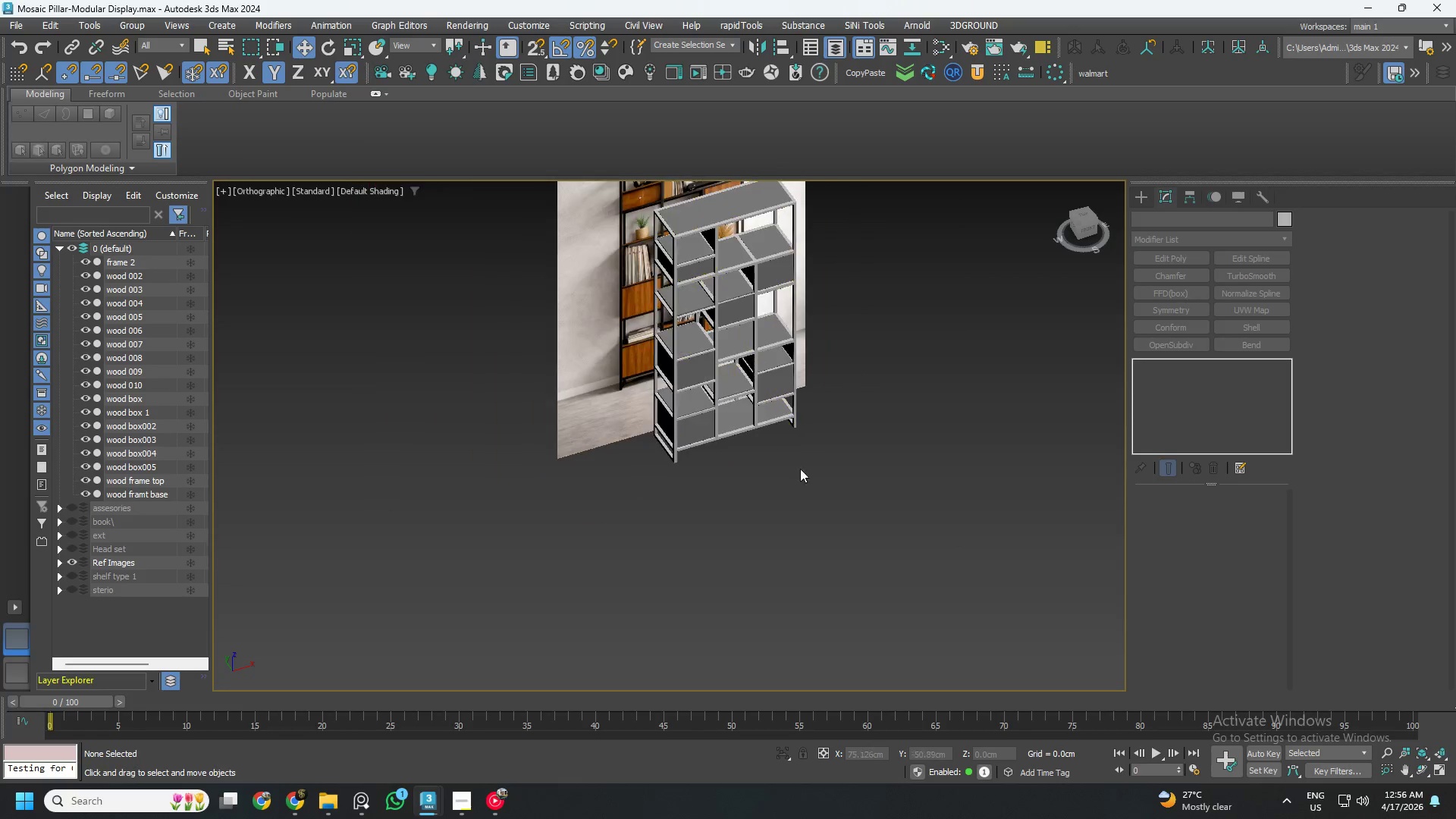 
hold_key(key=AltLeft, duration=0.58)
 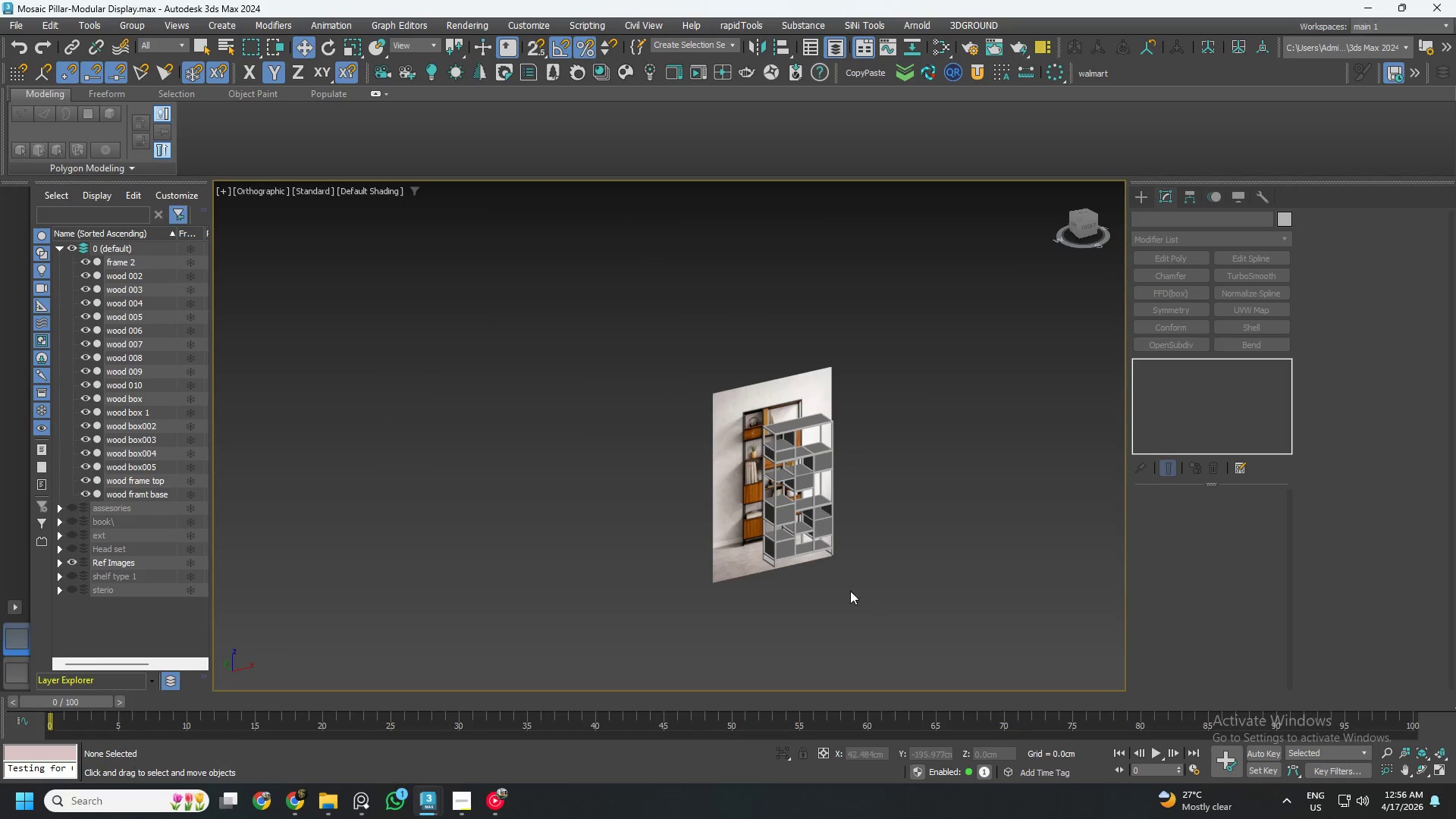 
scroll: coordinate [805, 469], scroll_direction: down, amount: 2.0
 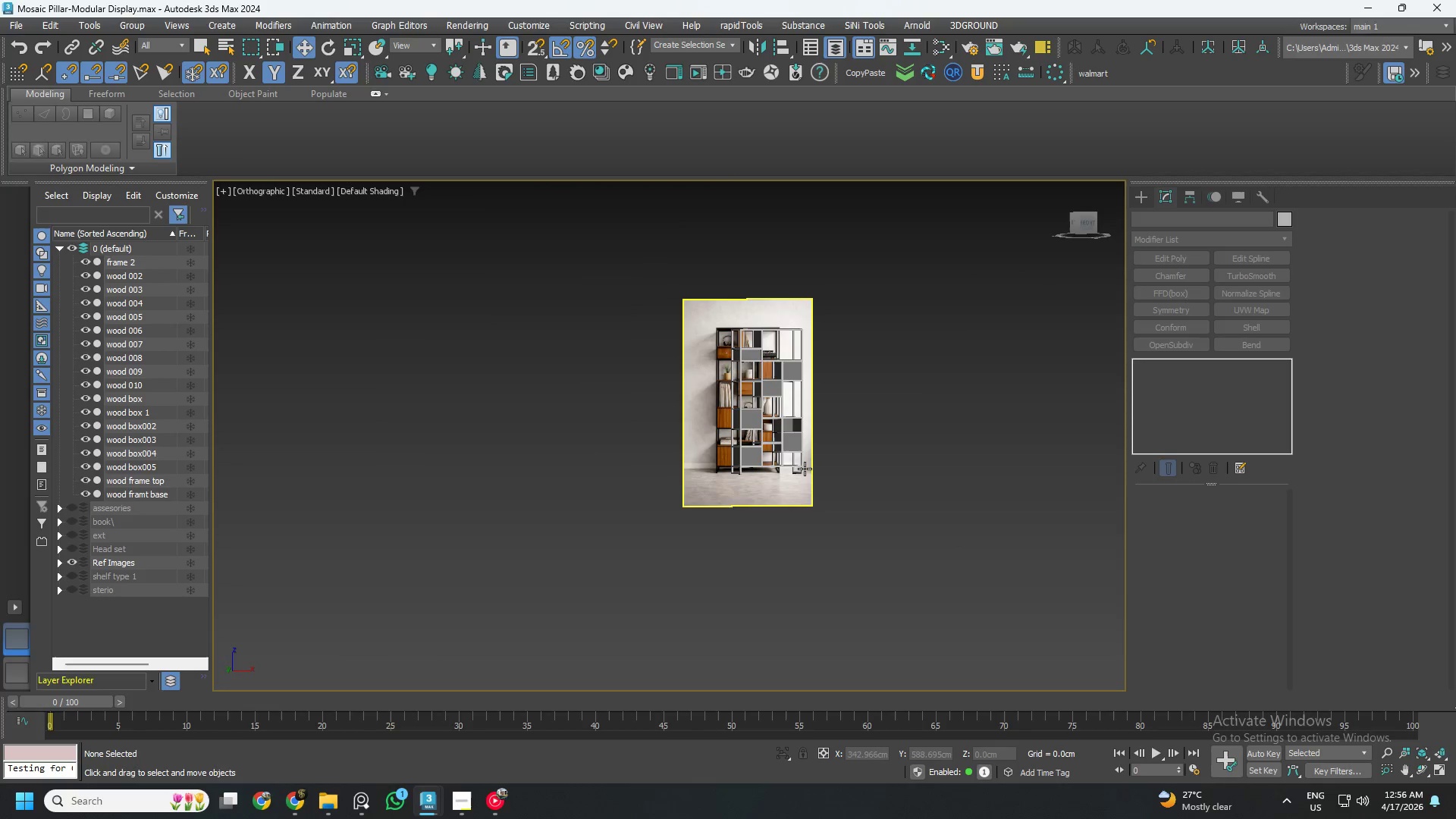 
scroll: coordinate [742, 542], scroll_direction: up, amount: 13.0
 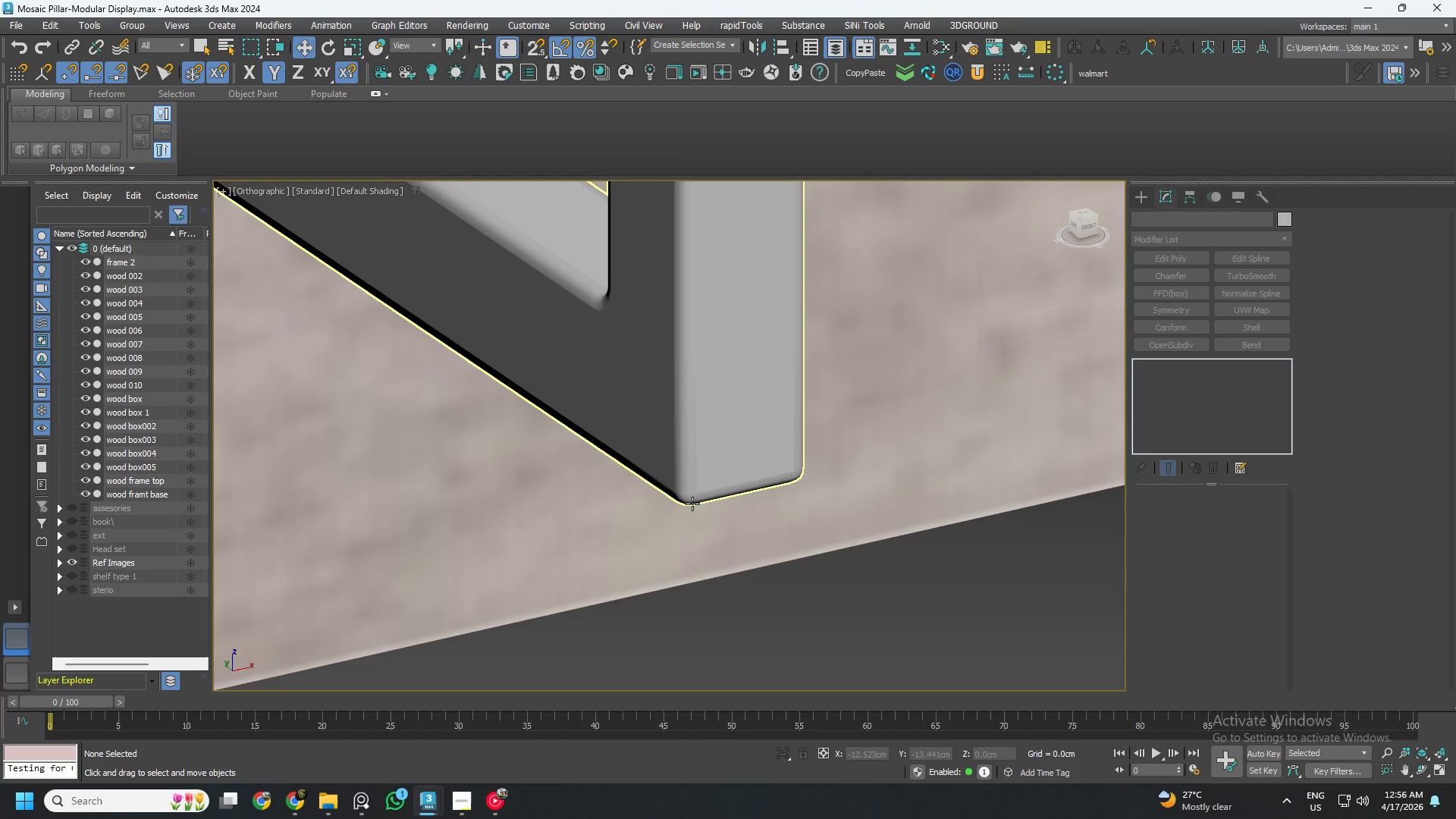 
scroll: coordinate [703, 508], scroll_direction: down, amount: 21.0
 